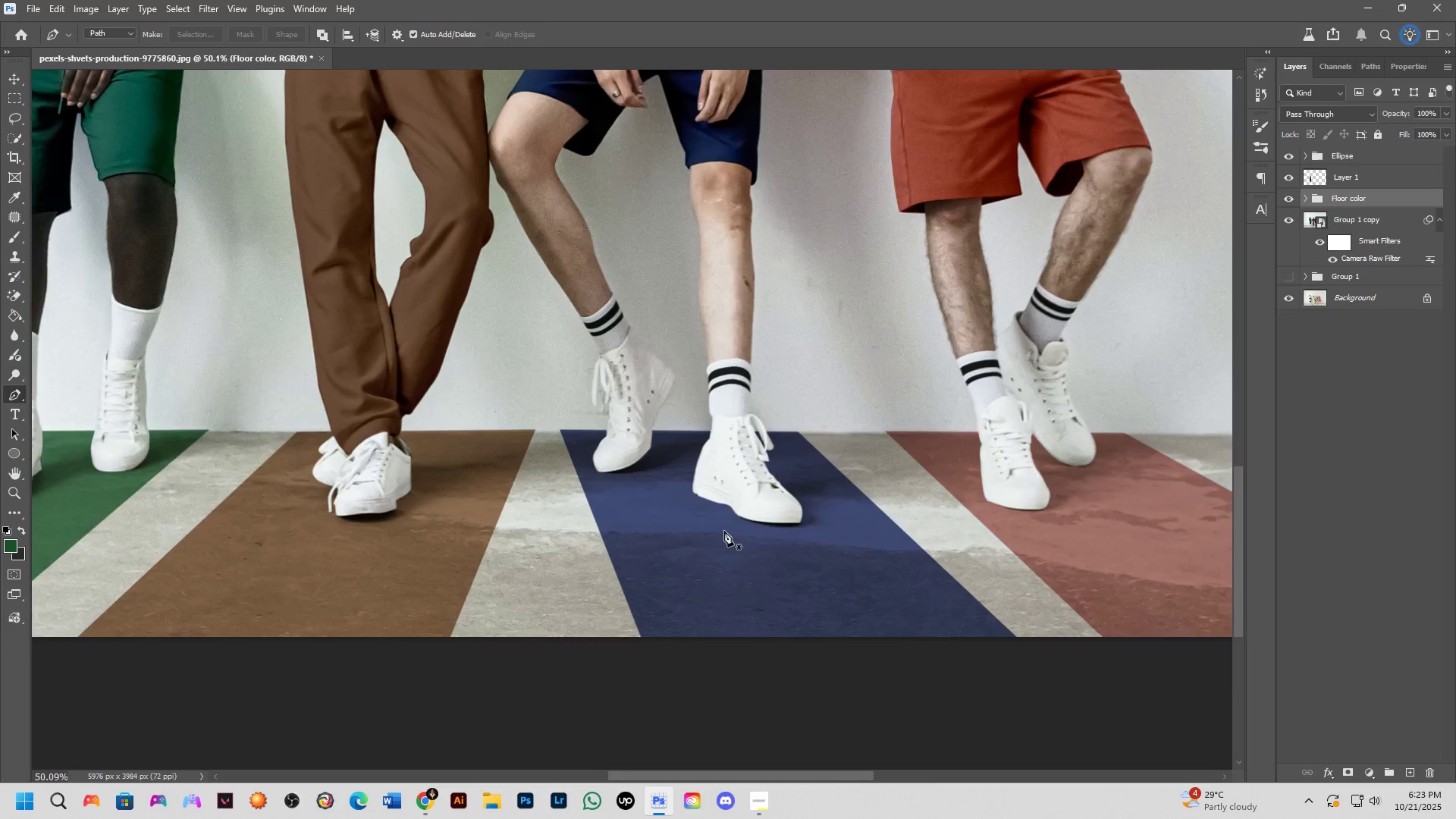 
scroll: coordinate [770, 482], scroll_direction: up, amount: 3.0
 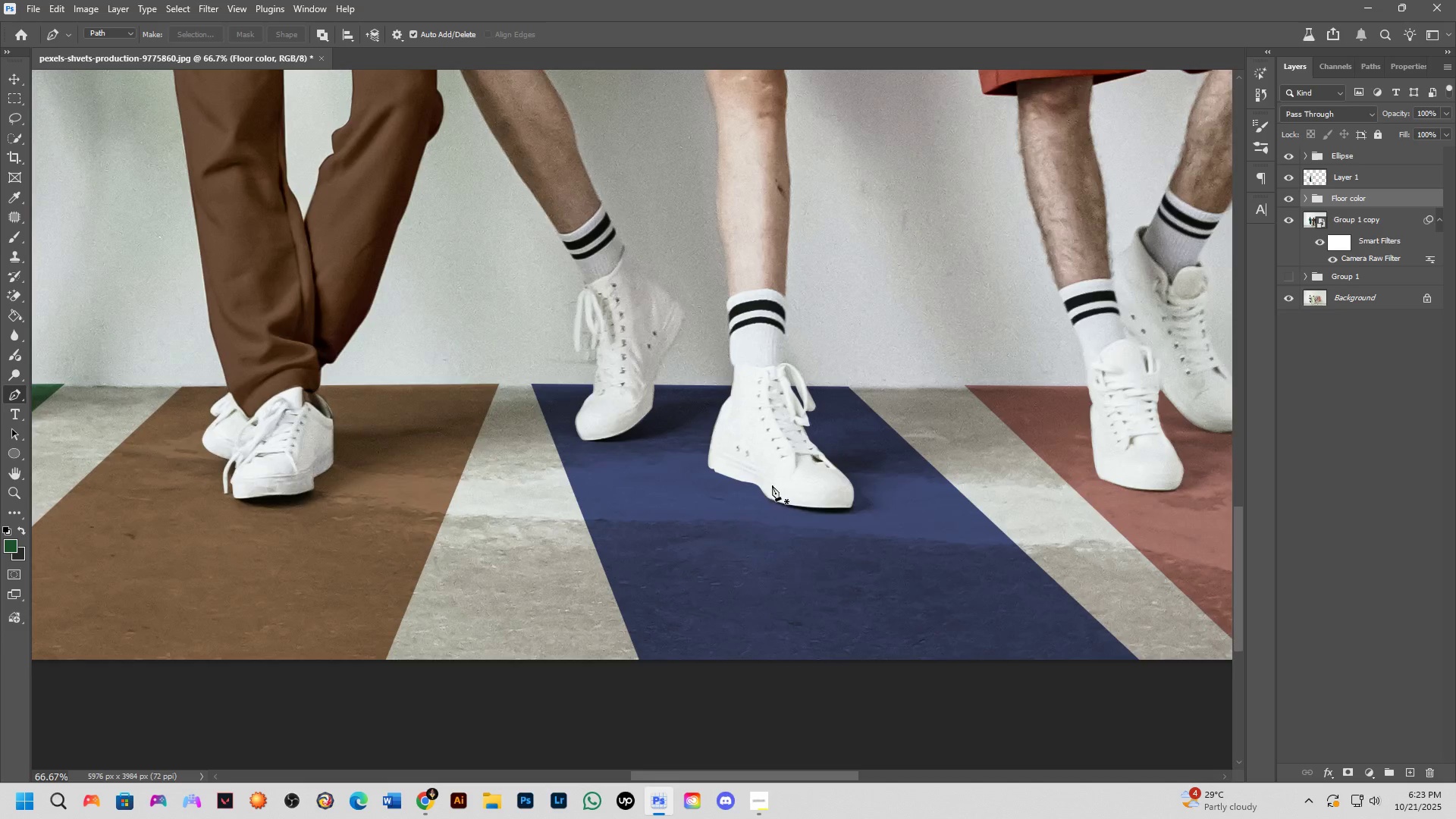 
hold_key(key=Space, duration=1.18)
 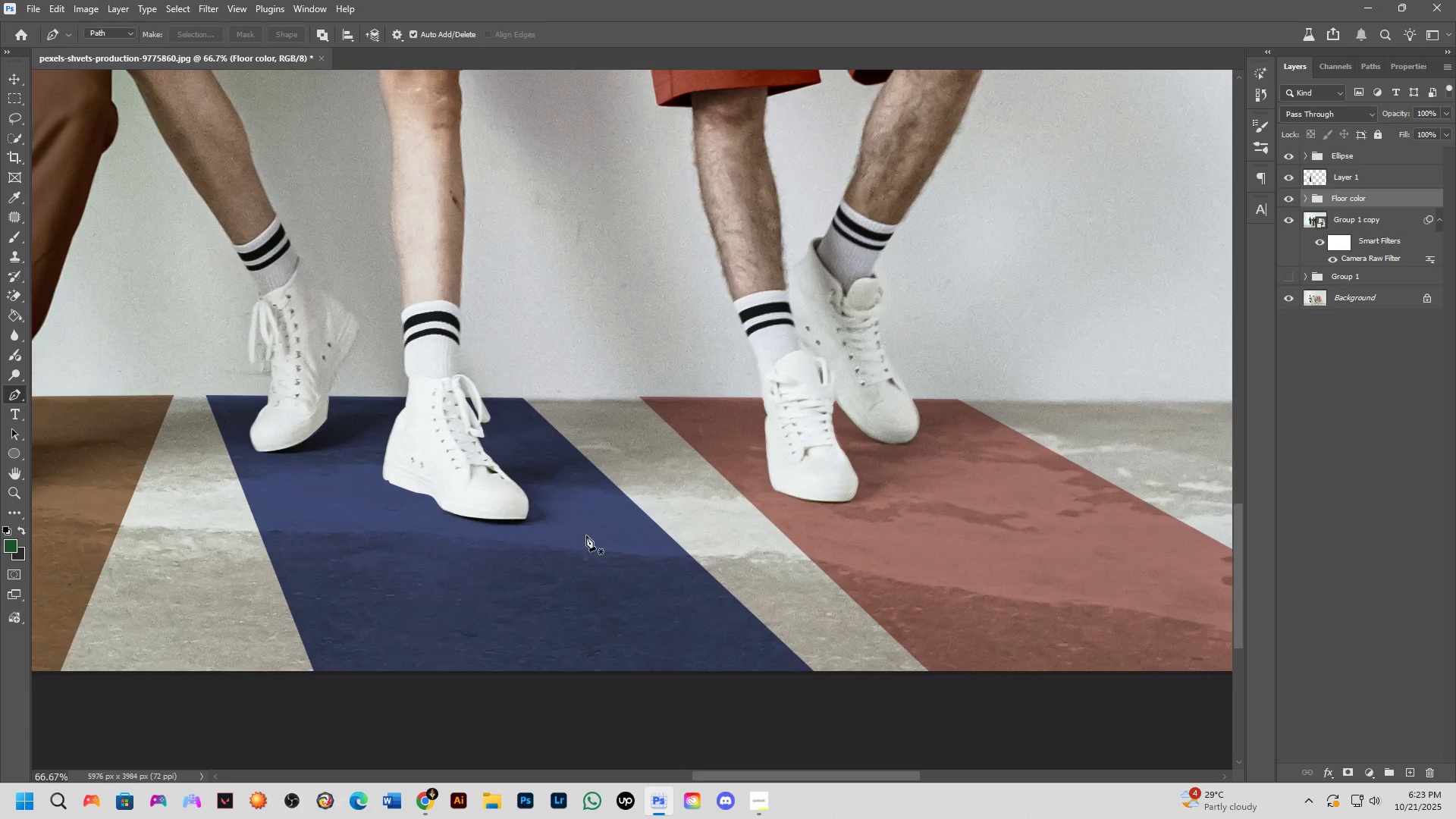 
scroll: coordinate [586, 535], scroll_direction: down, amount: 4.0
 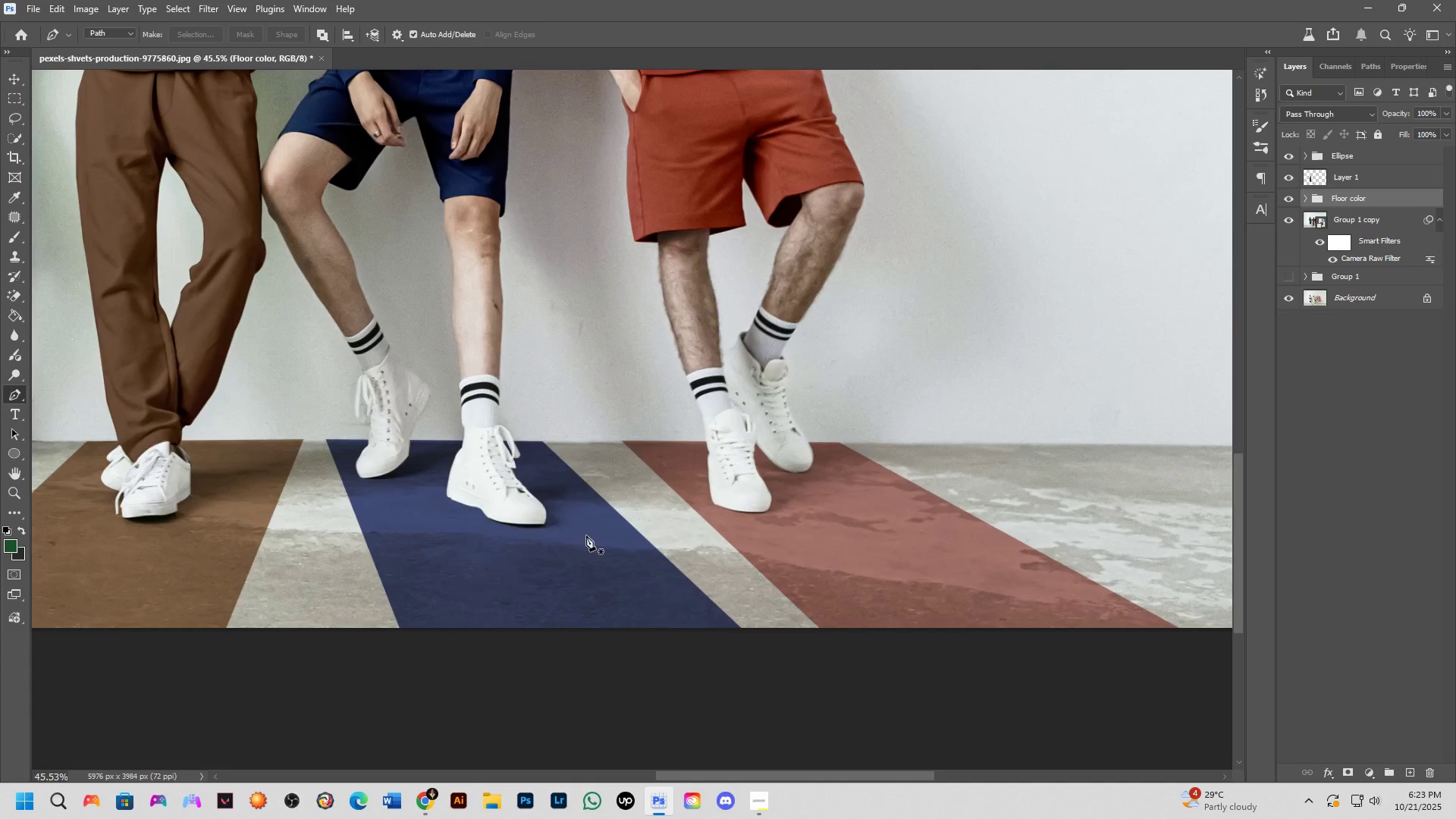 
hold_key(key=Space, duration=0.53)
 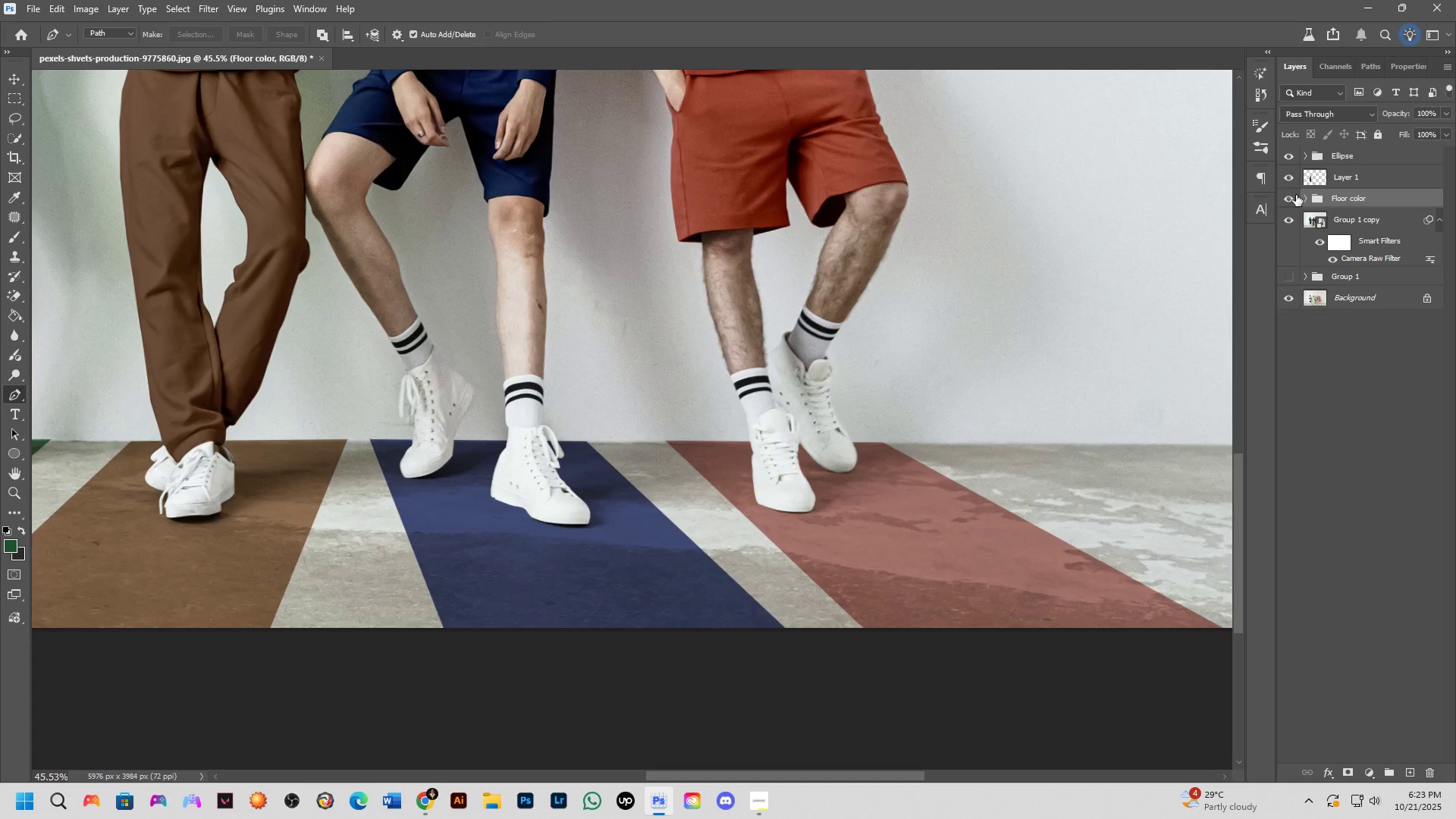 
double_click([1285, 181])
 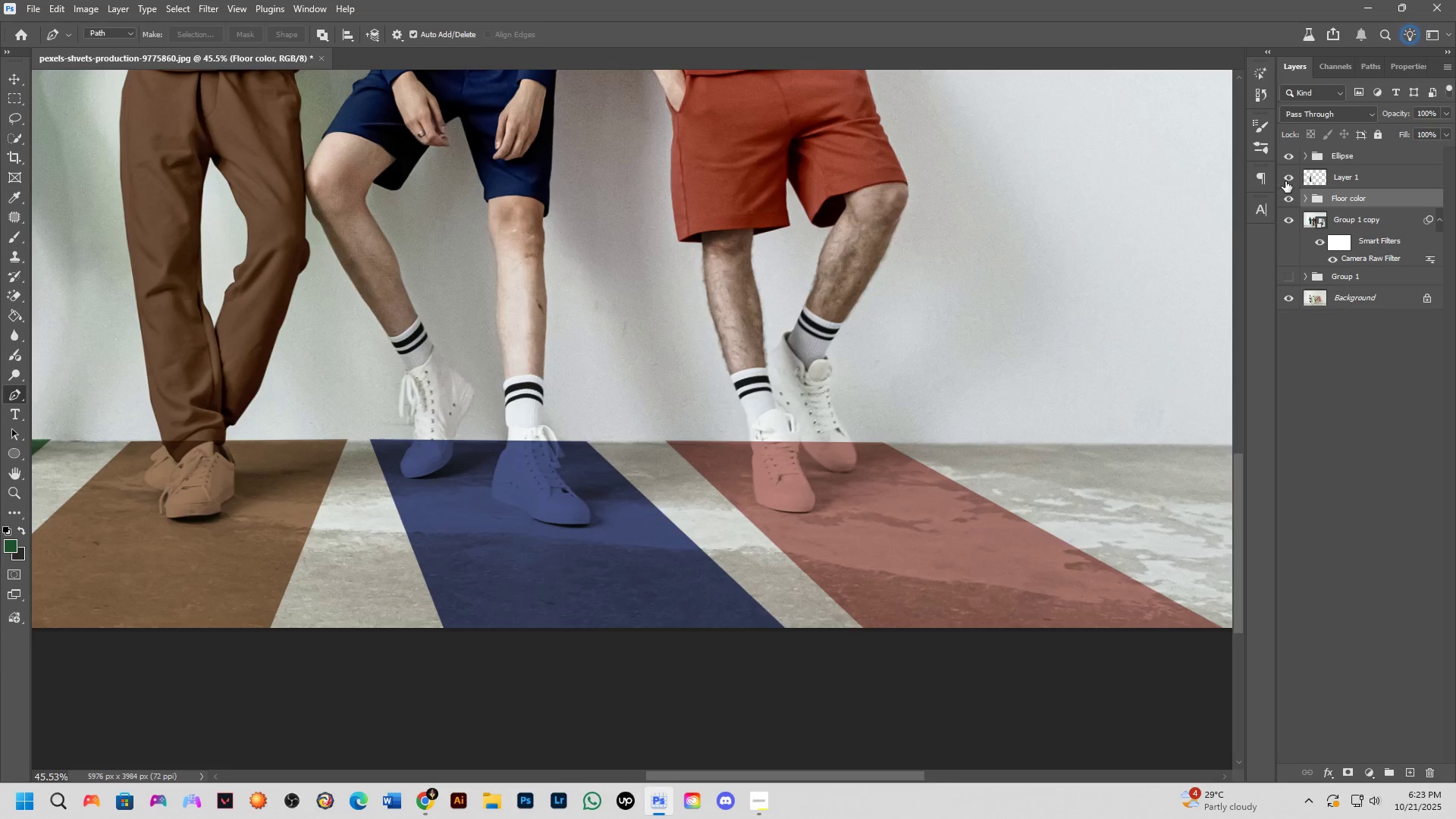 
scroll: coordinate [833, 425], scroll_direction: down, amount: 6.0
 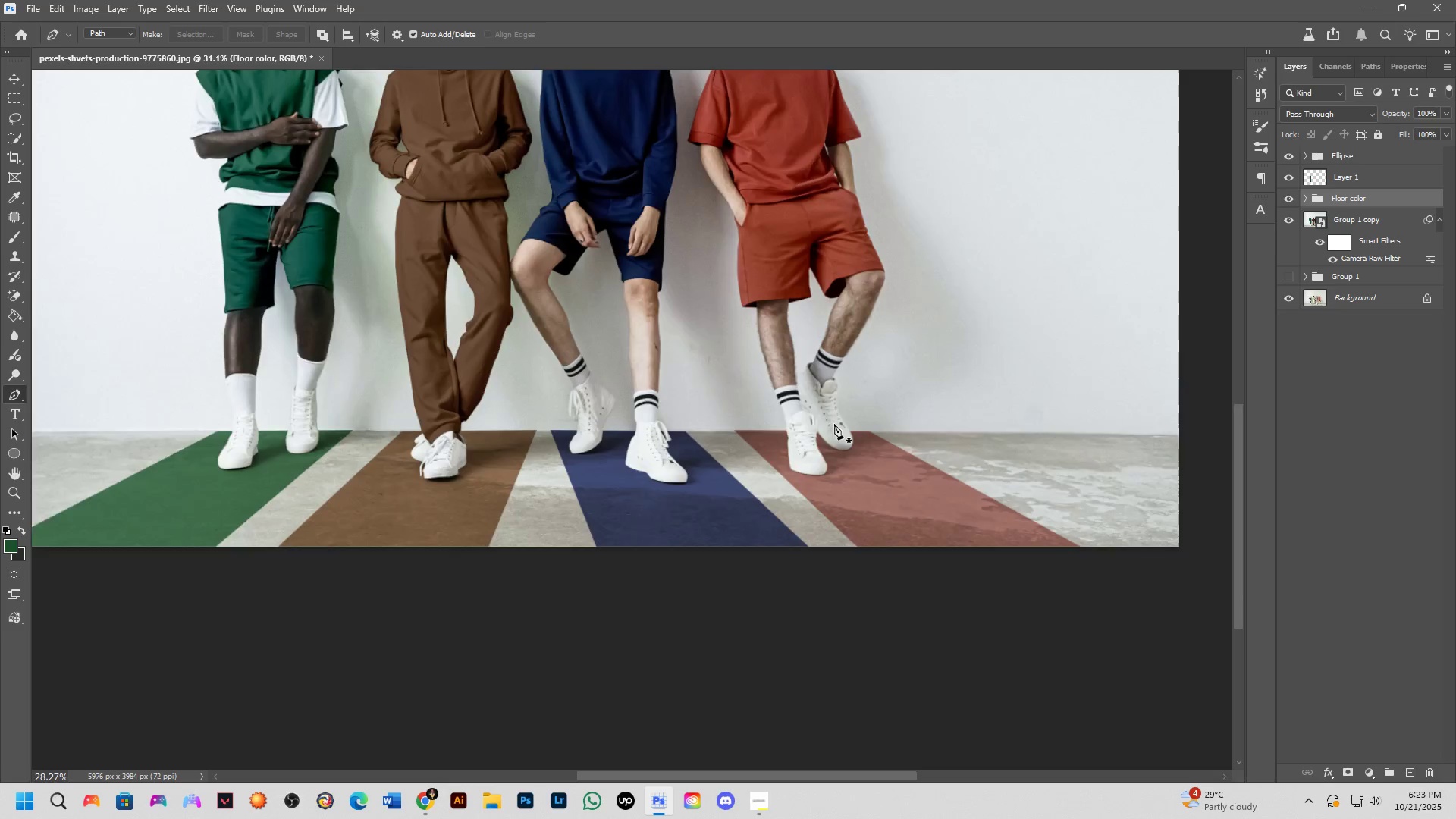 
hold_key(key=Space, duration=0.51)
 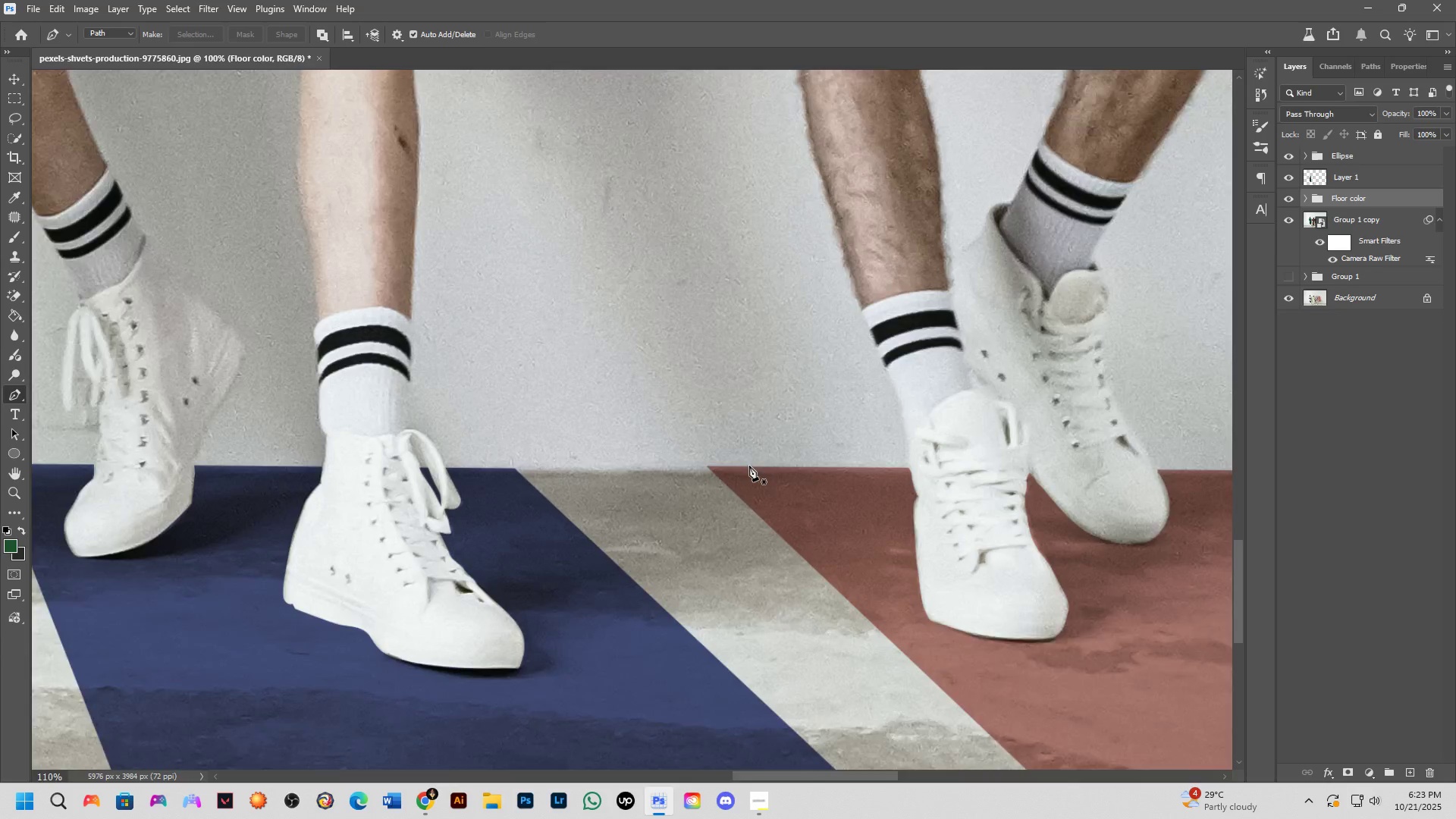 
key(Shift+ShiftLeft)
 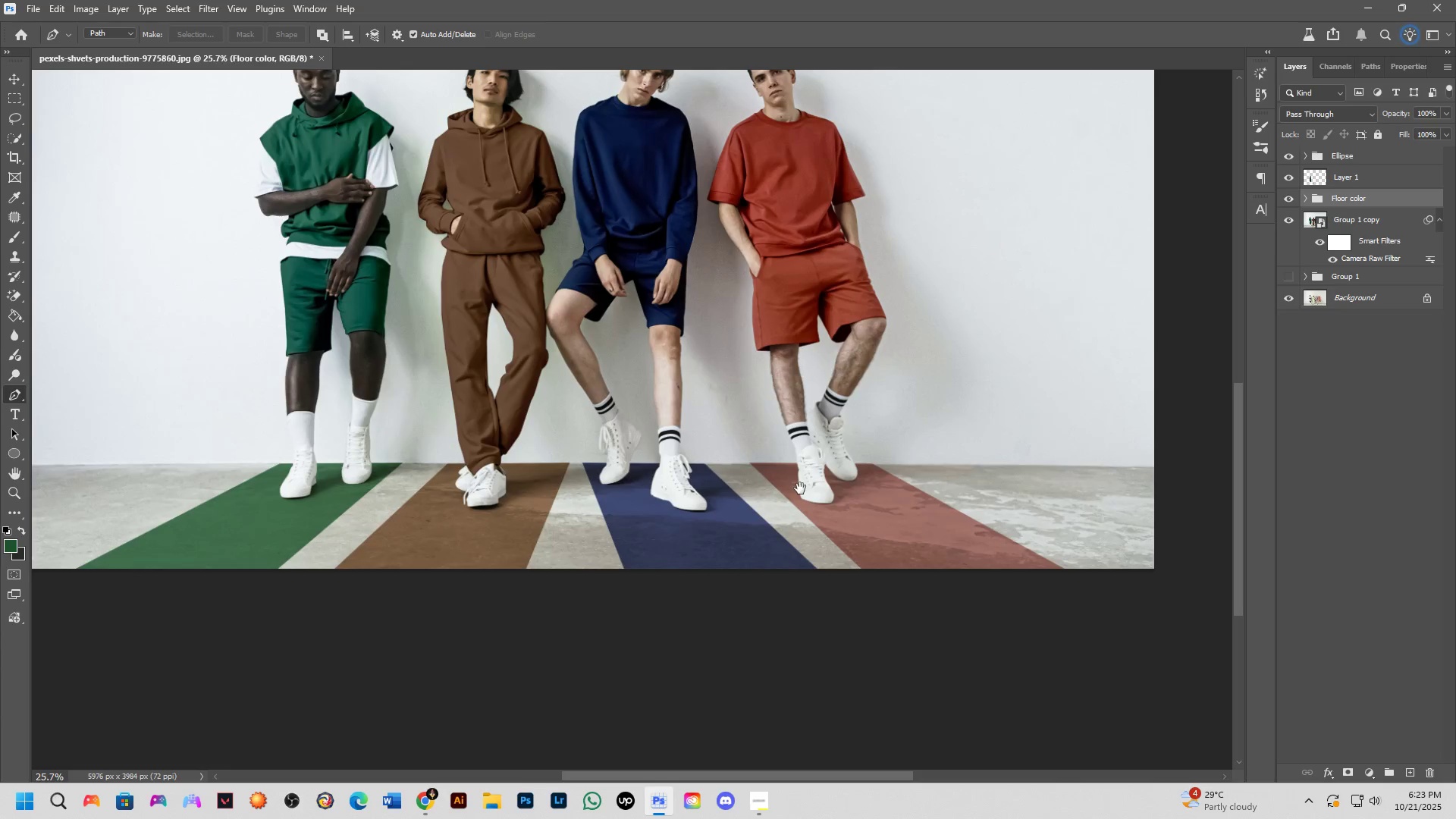 
scroll: coordinate [749, 466], scroll_direction: up, amount: 7.0
 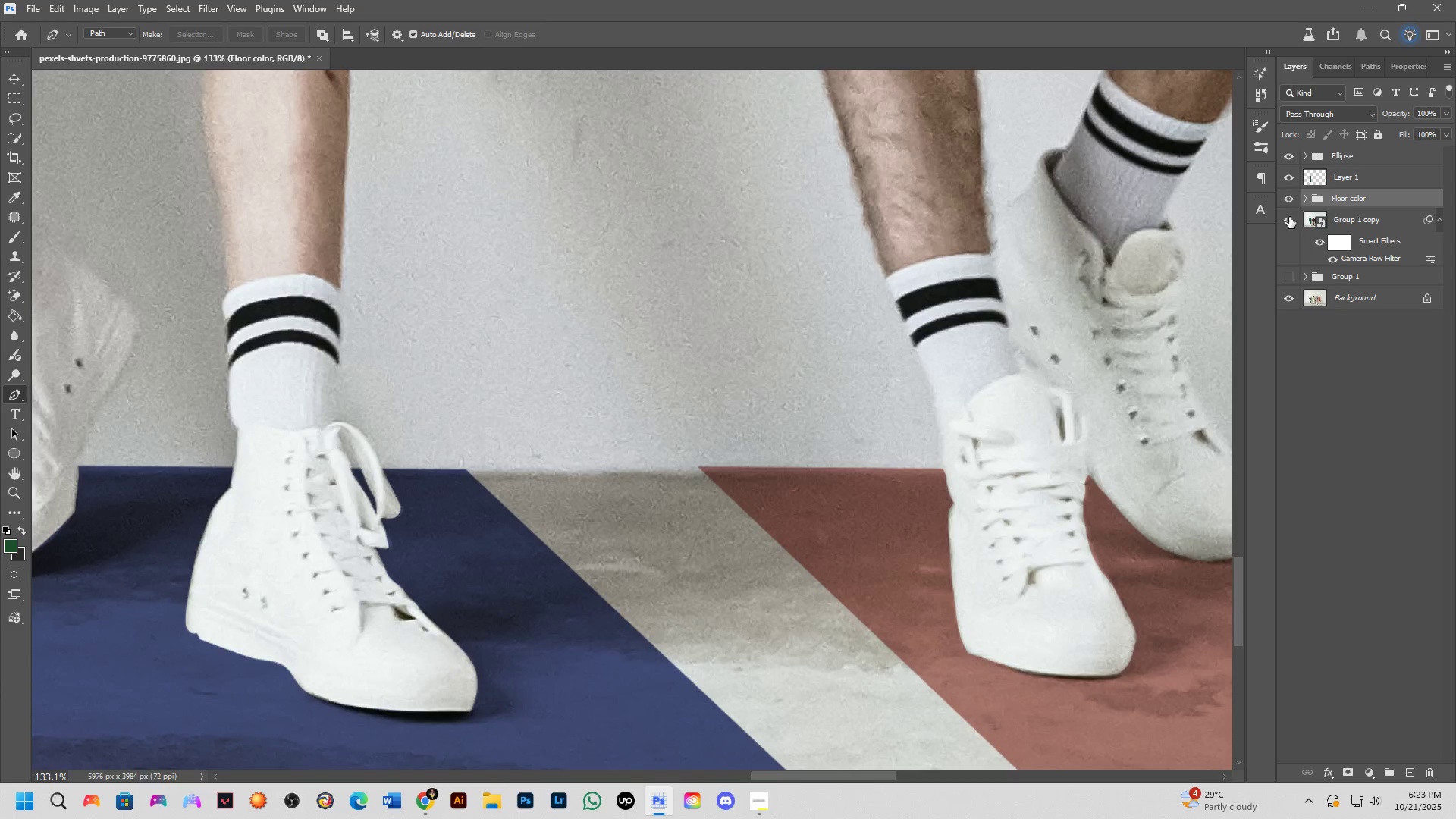 
double_click([1290, 196])
 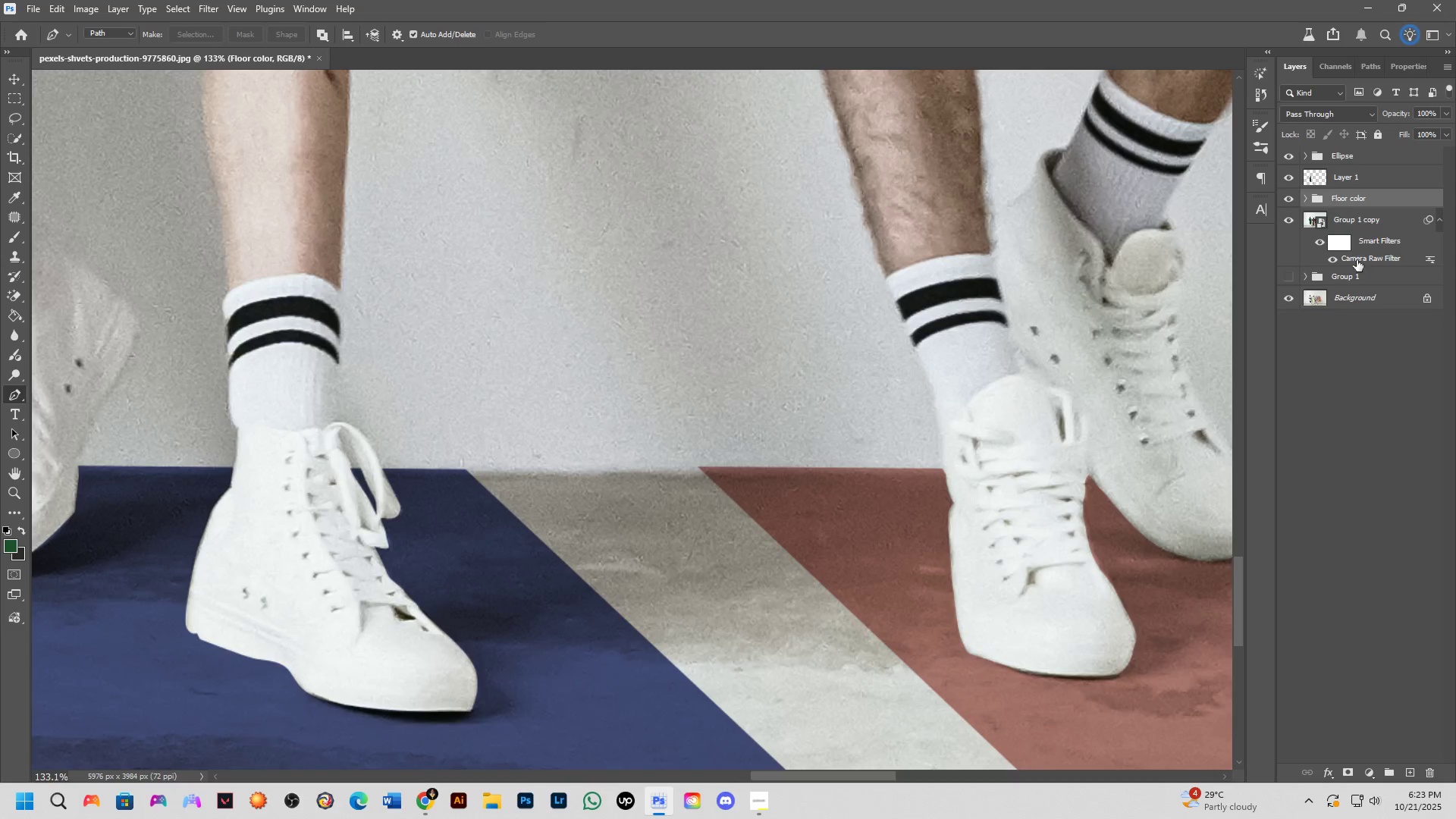 
left_click([1346, 770])
 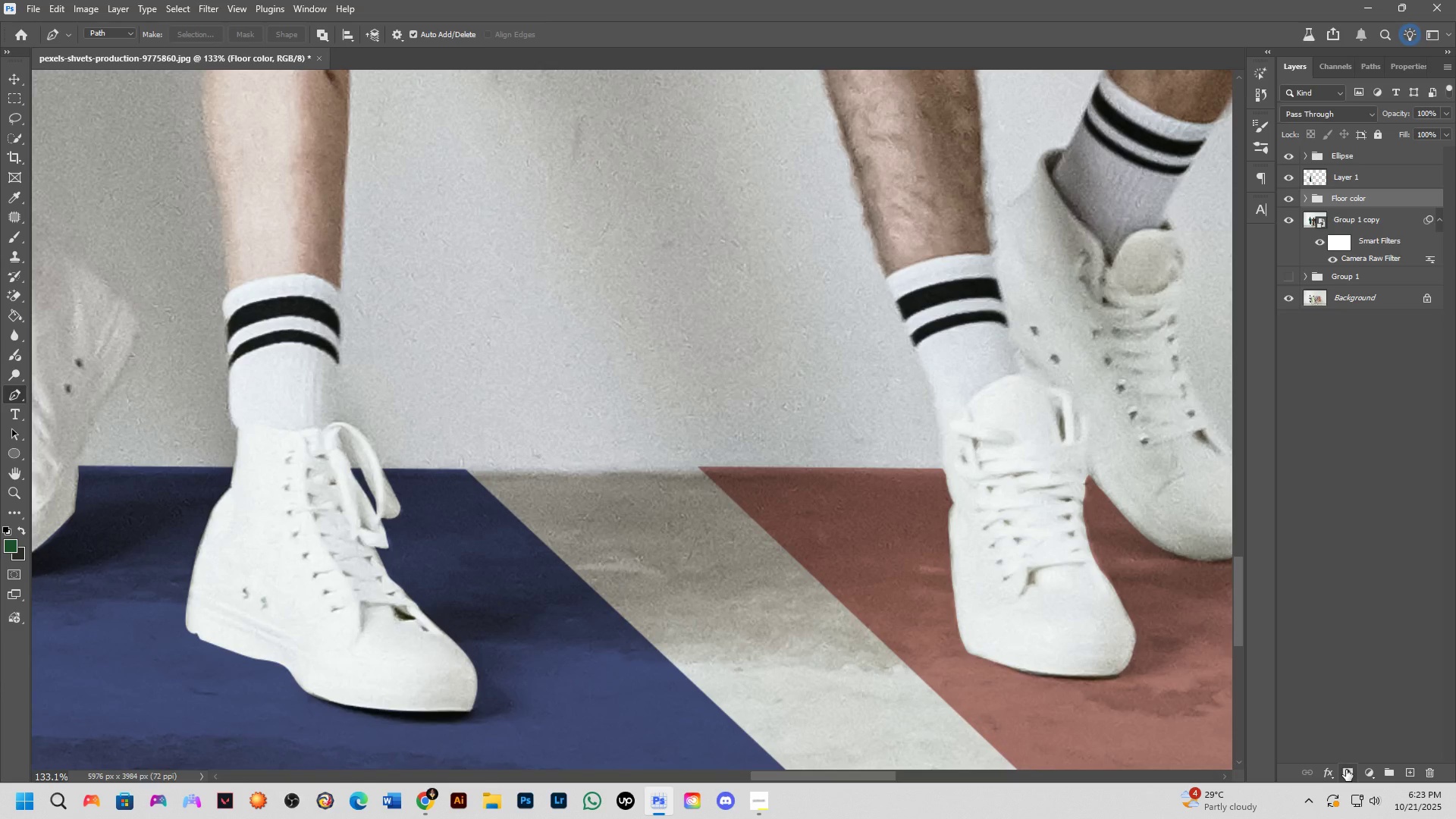 
key(B)
 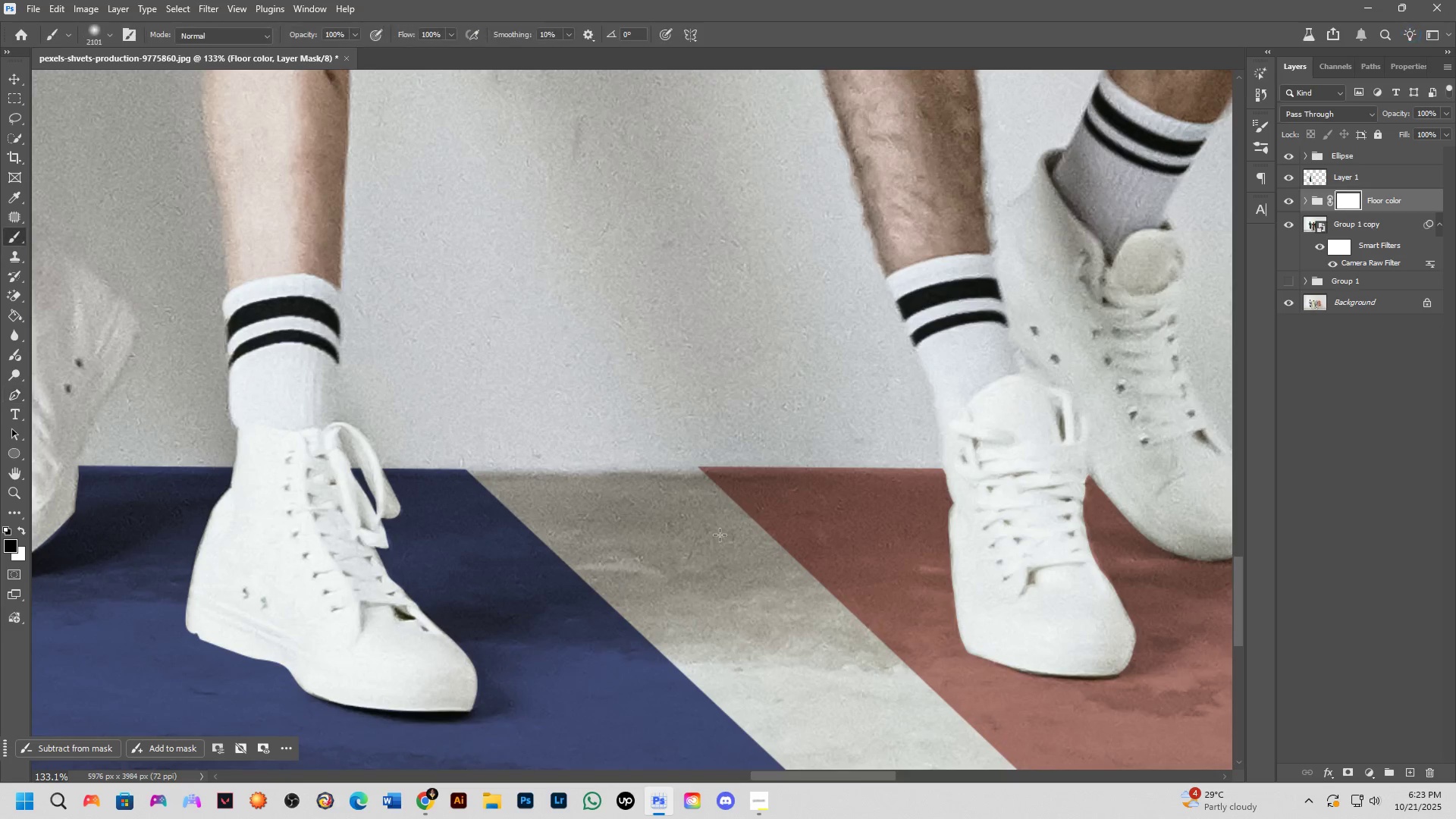 
key(CapsLock)
 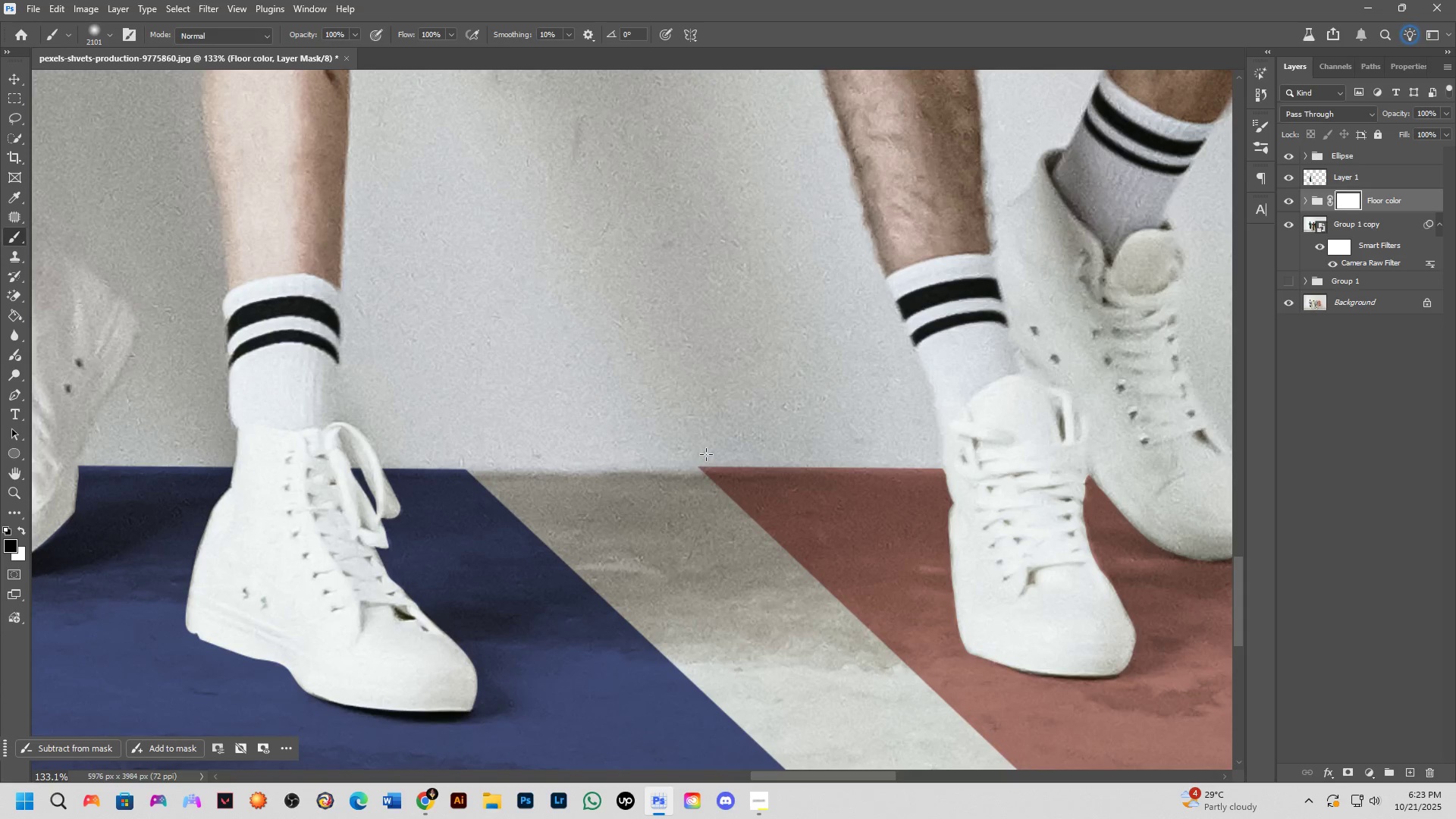 
key(B)
 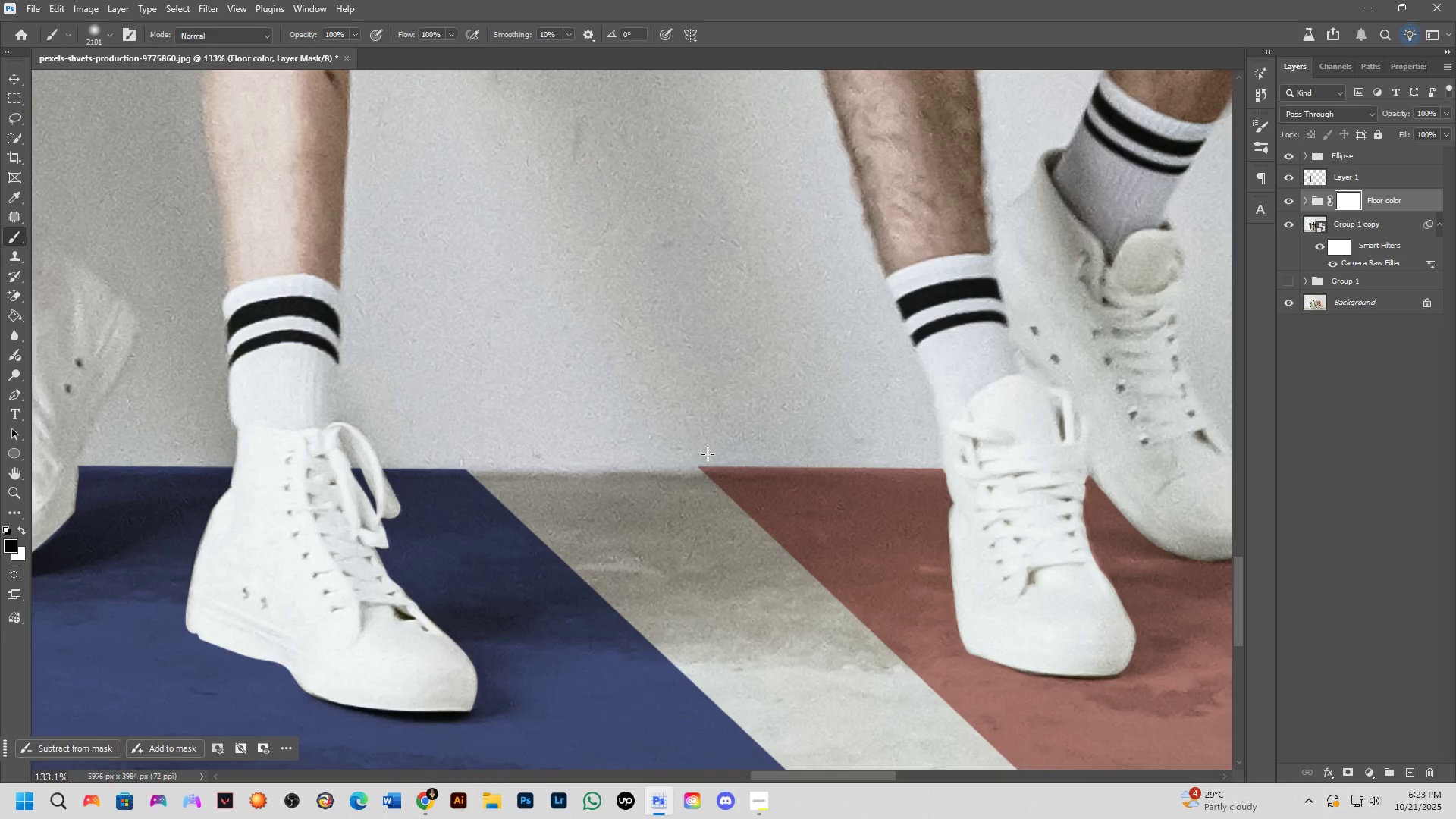 
hold_key(key=AltLeft, duration=1.17)
 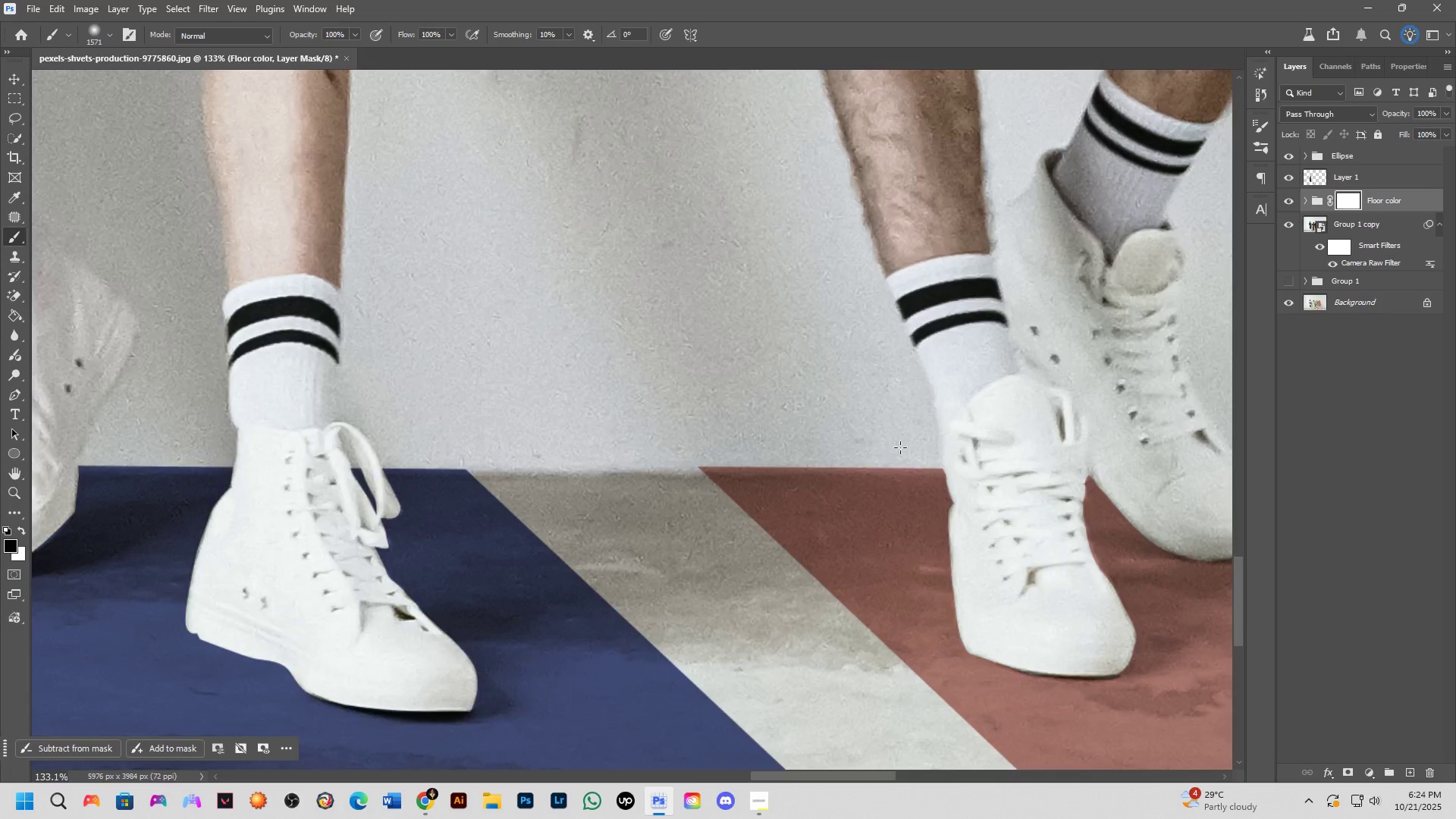 
hold_key(key=AltLeft, duration=0.65)
 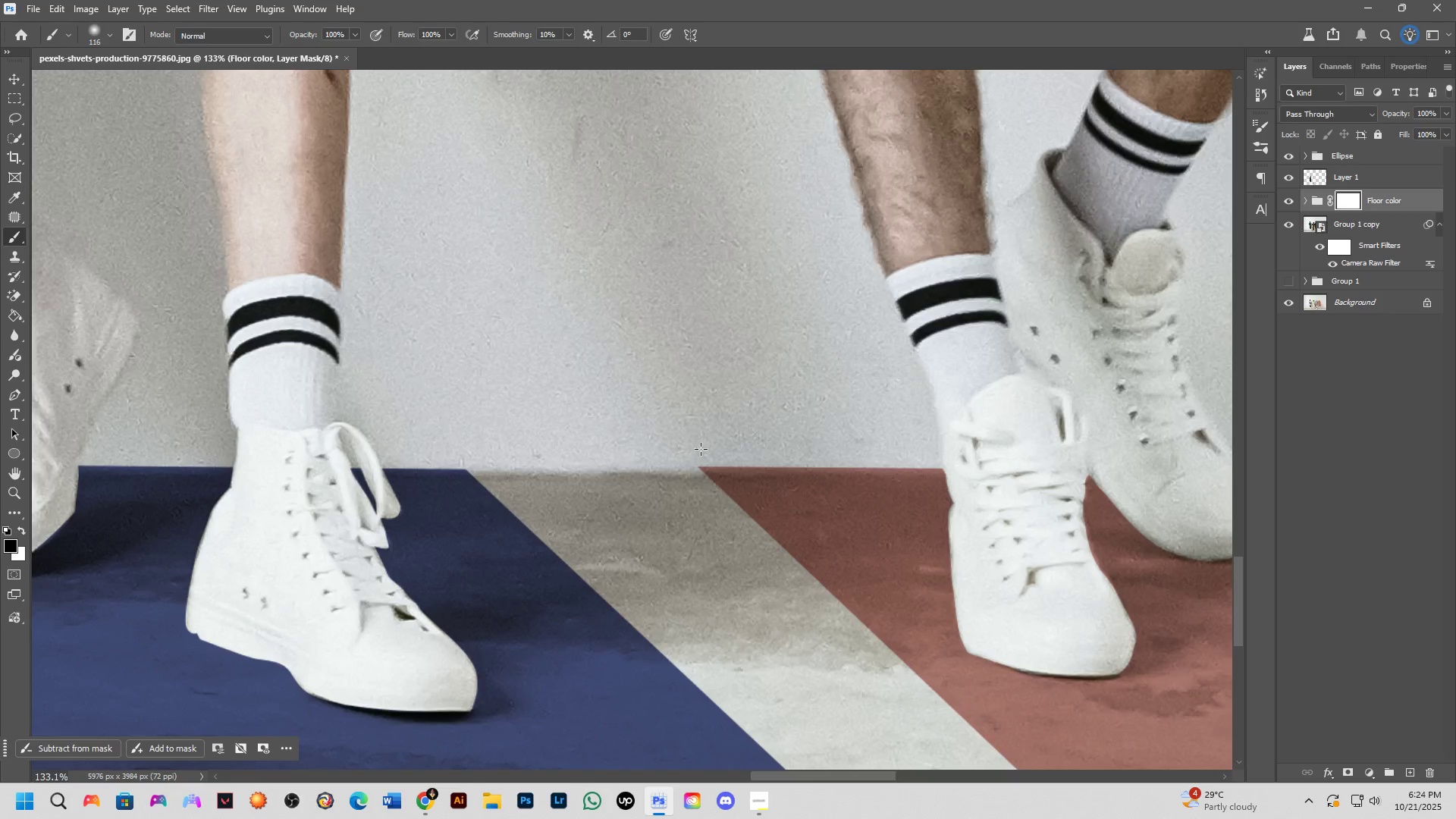 
hold_key(key=AltLeft, duration=1.28)
right_click([654, 461])
 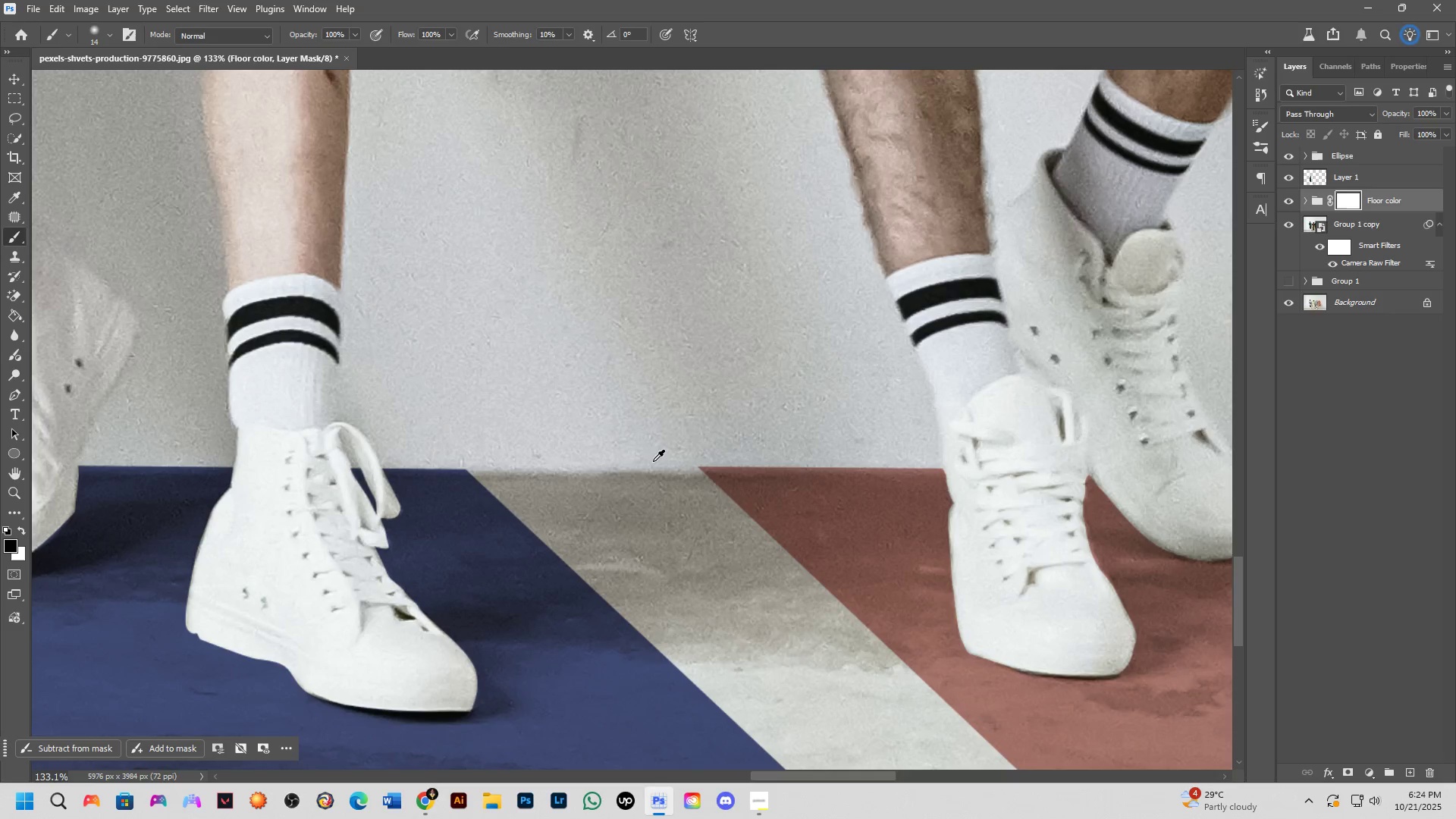 
key(Alt+AltLeft)
 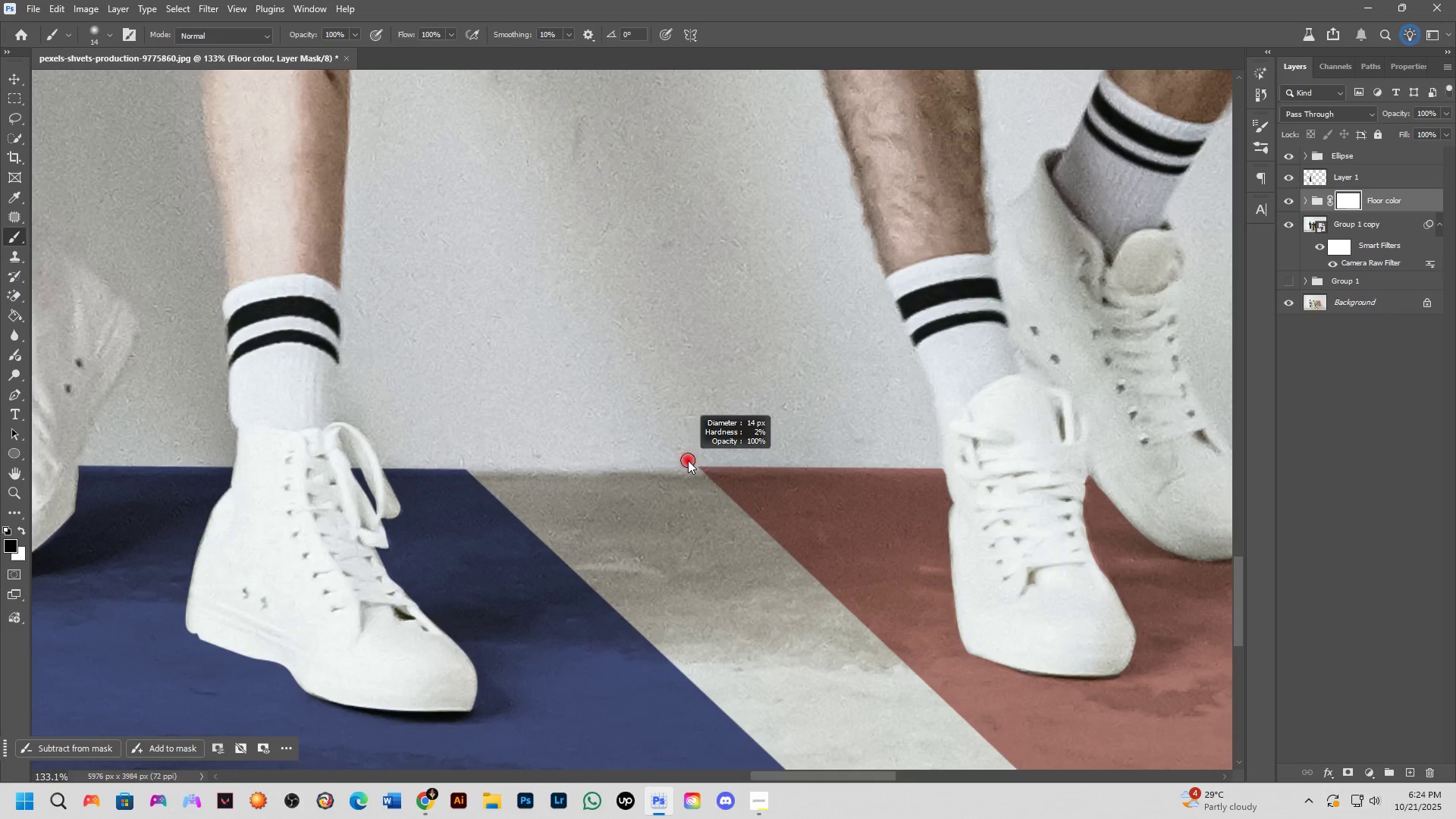 
left_click([700, 460])
 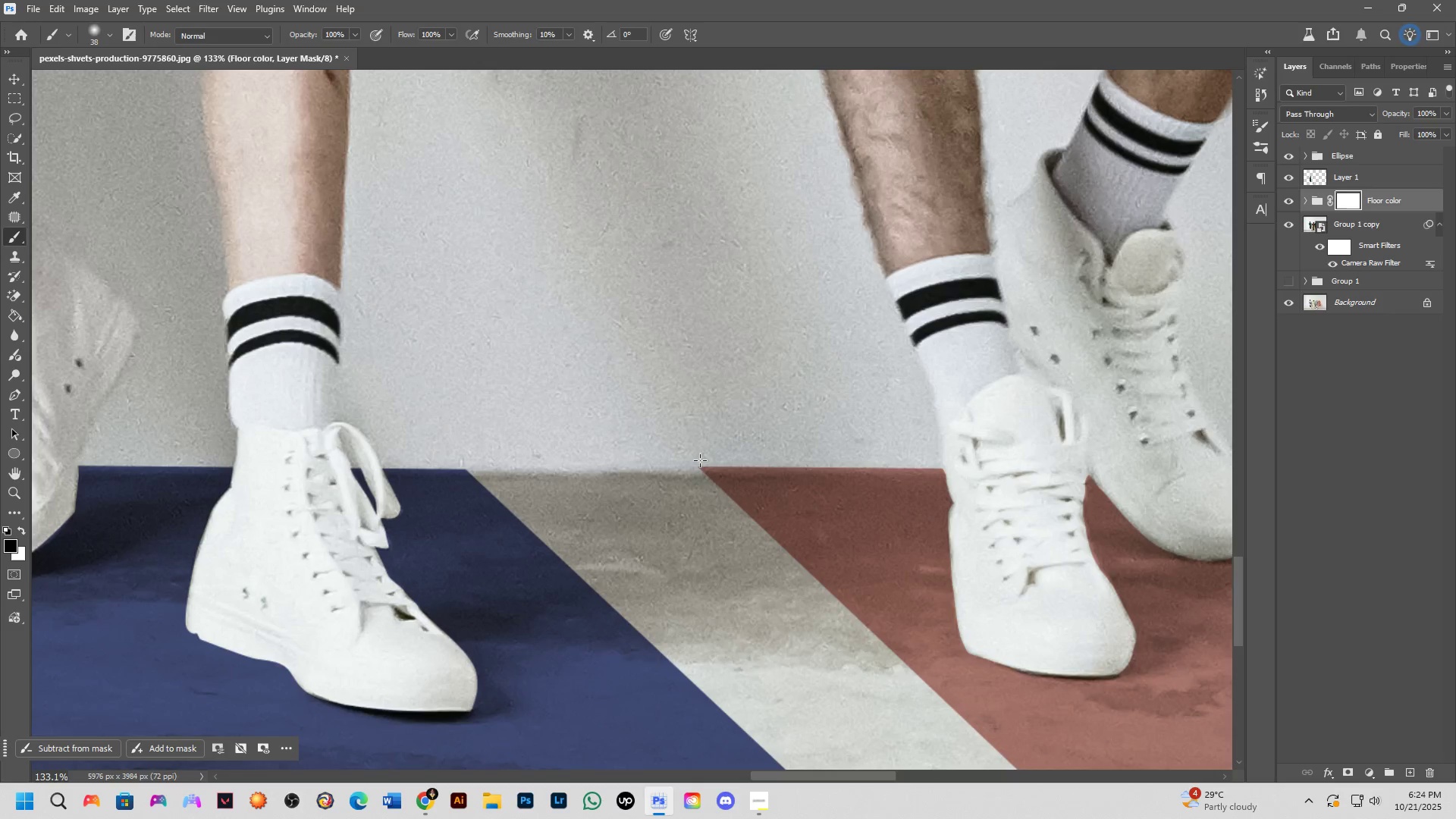 
key(CapsLock)
 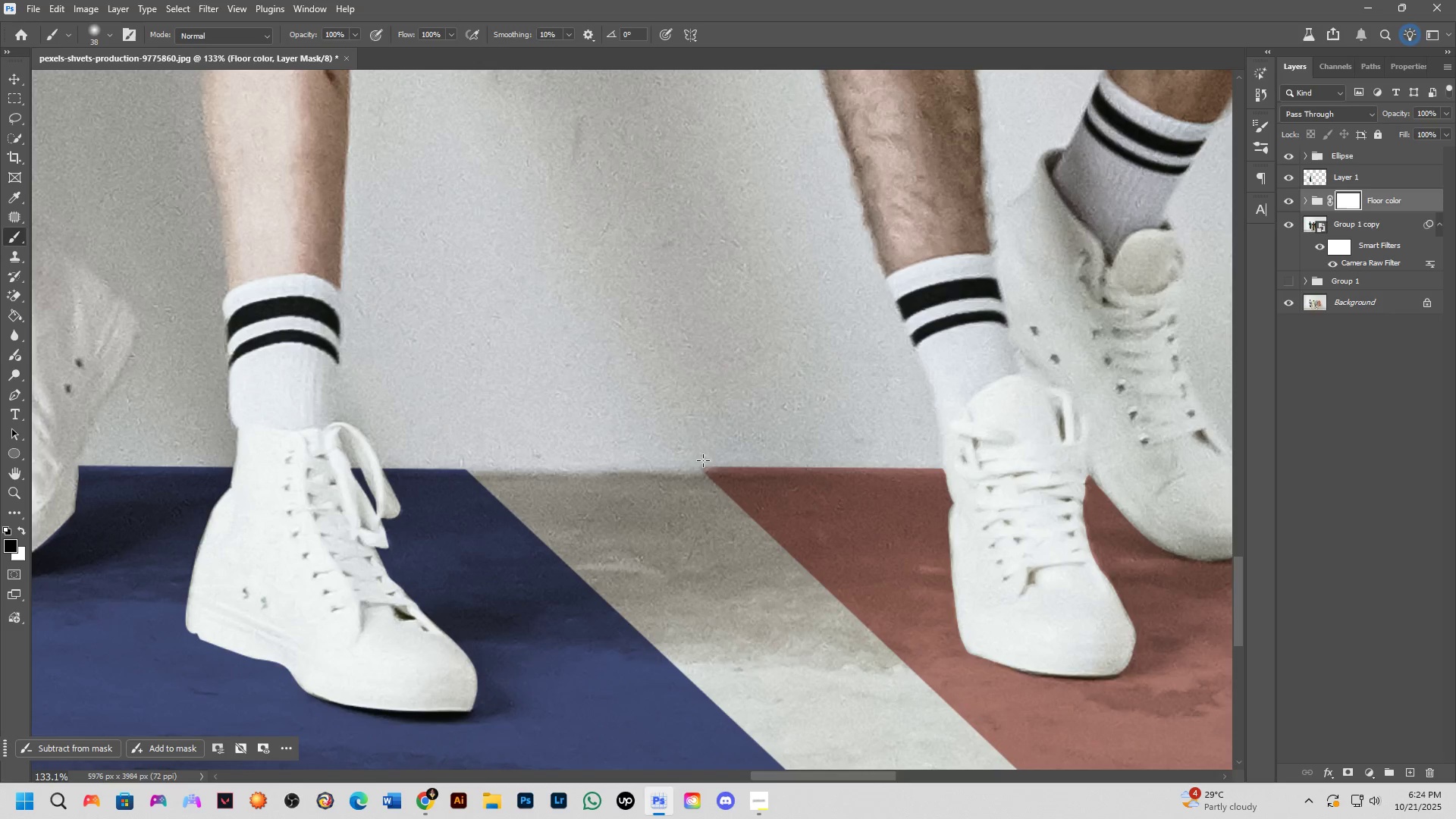 
key(Z)
 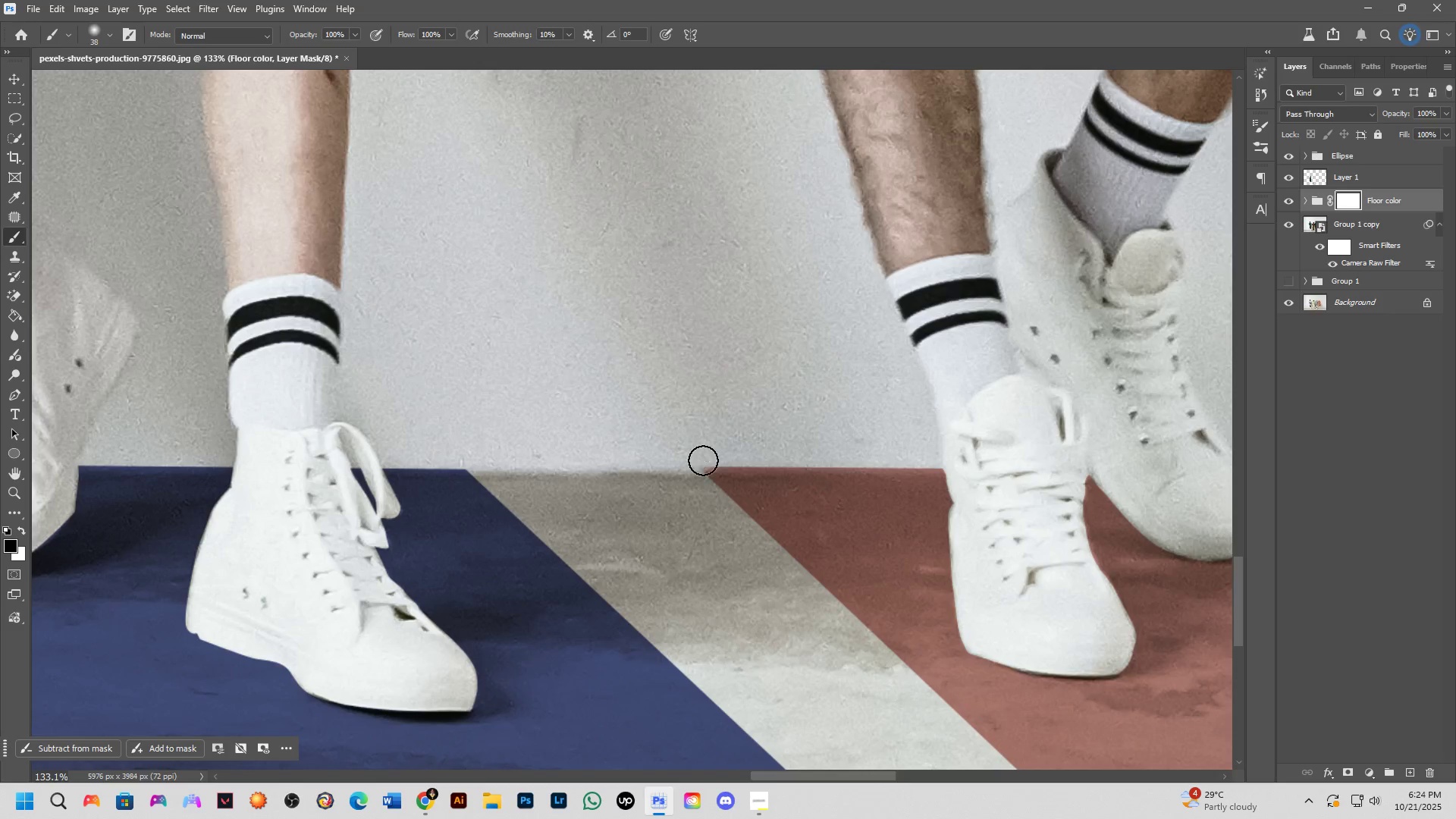 
key(Alt+AltLeft)
 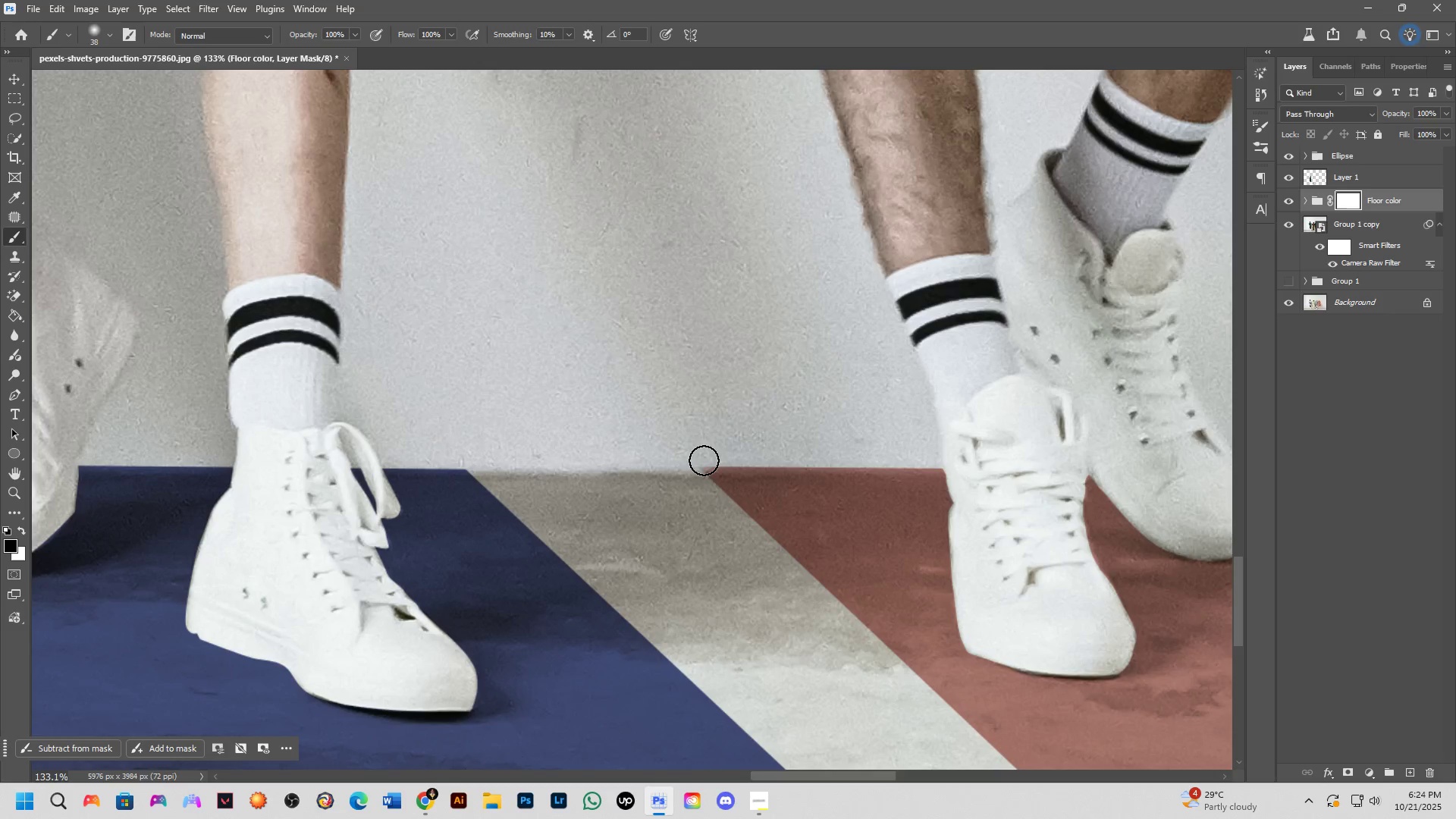 
key(Alt+AltLeft)
 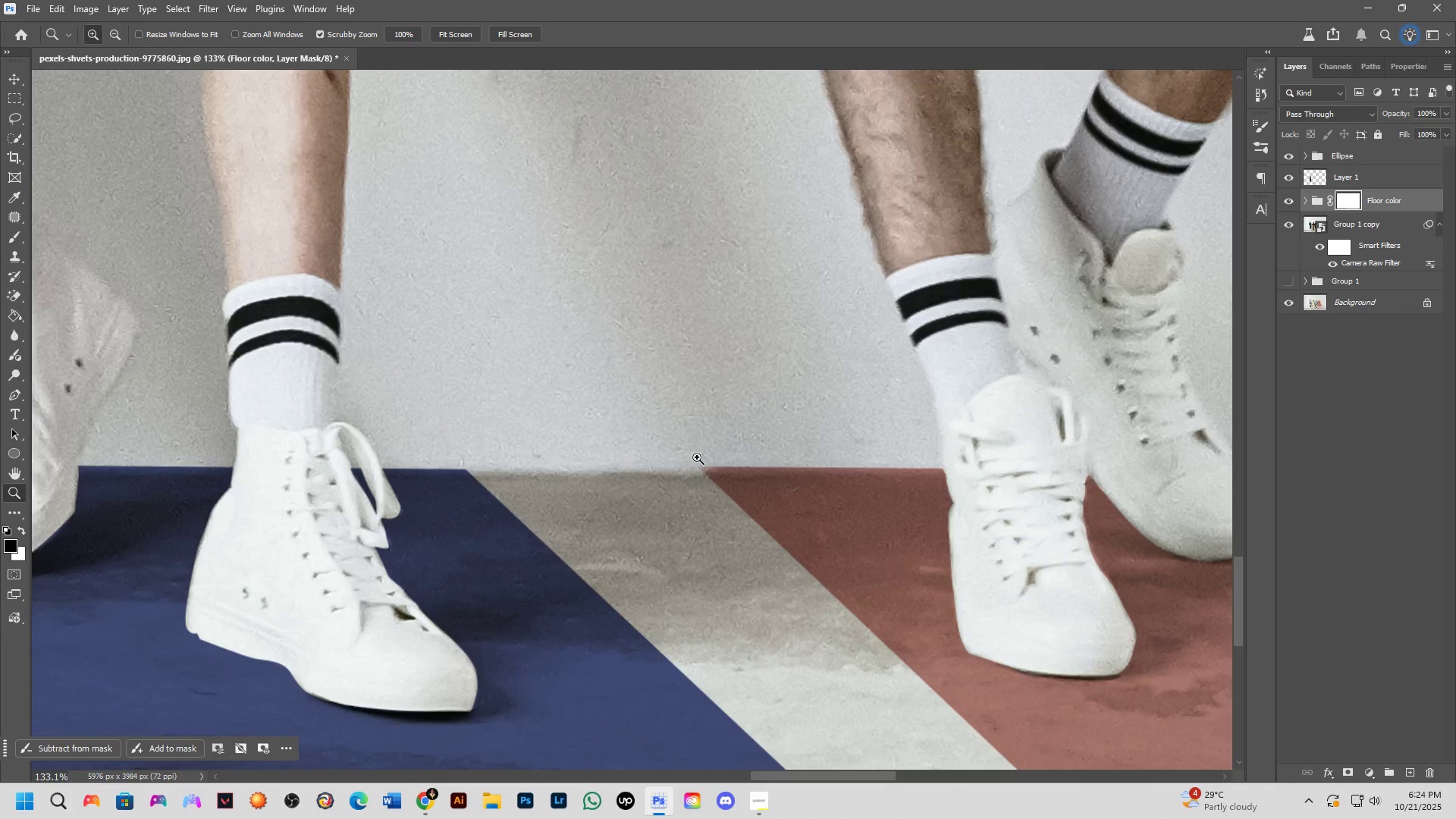 
key(B)
 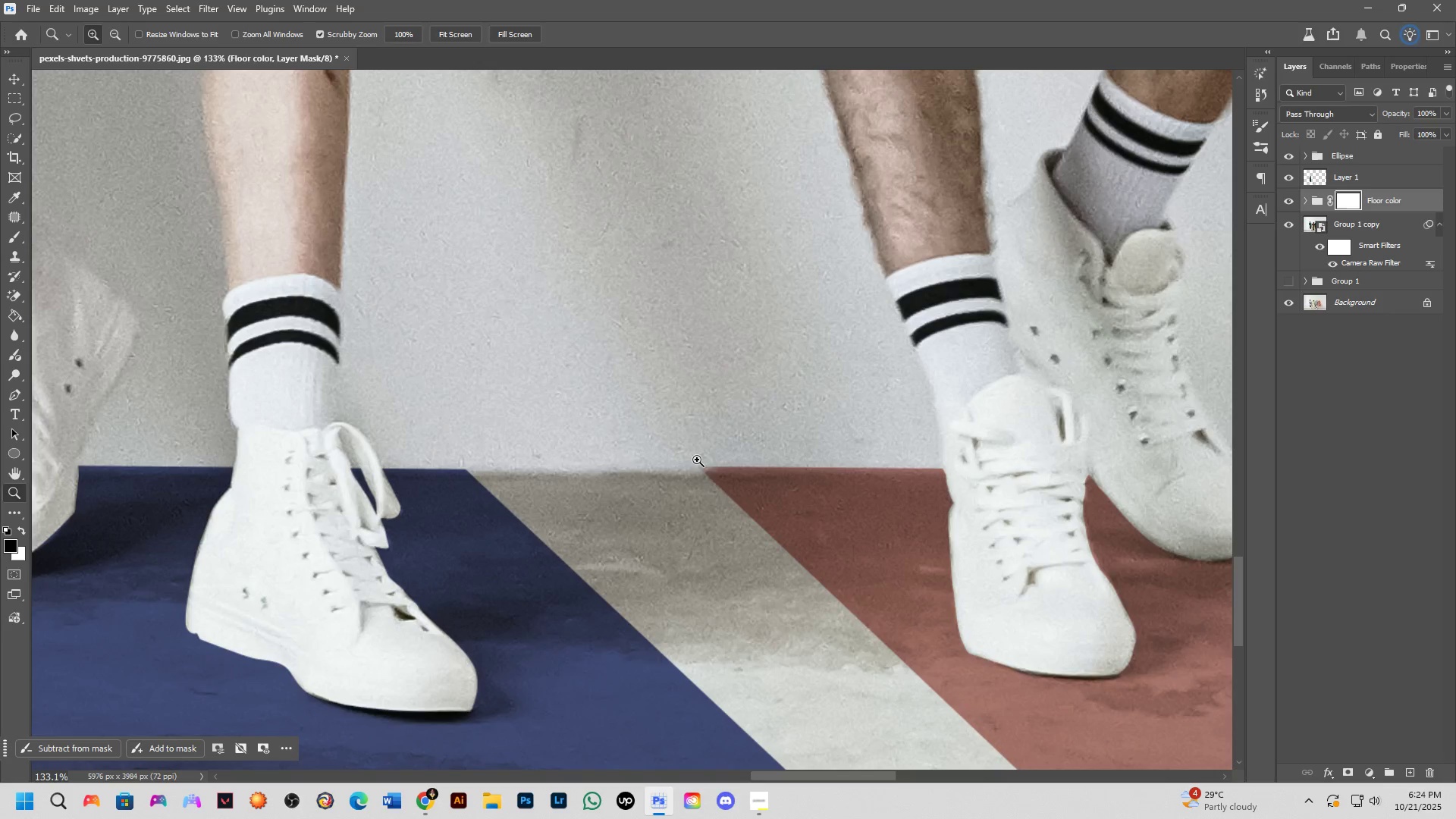 
scroll: coordinate [697, 460], scroll_direction: up, amount: 2.0
 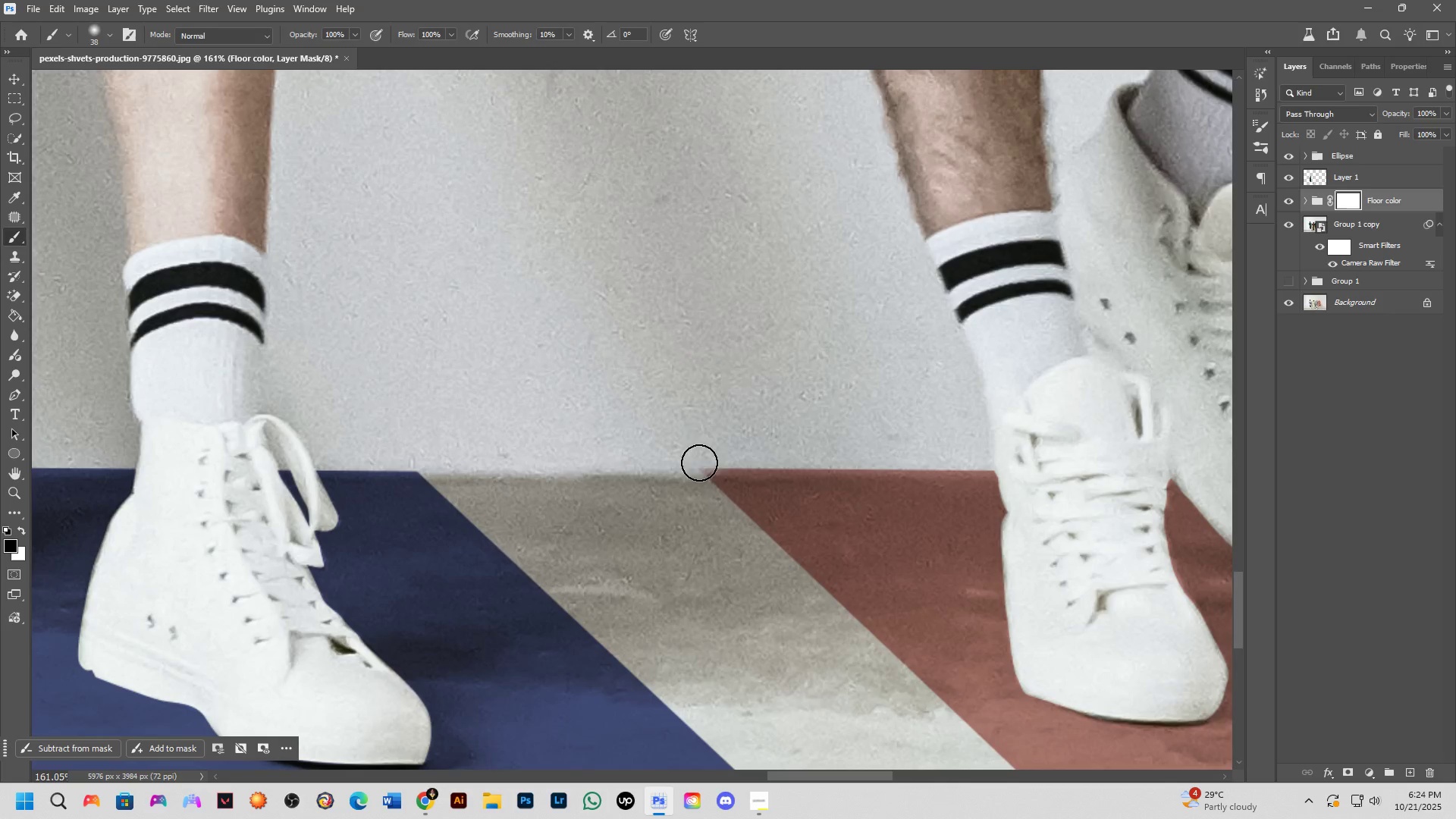 
hold_key(key=AltLeft, duration=0.49)
 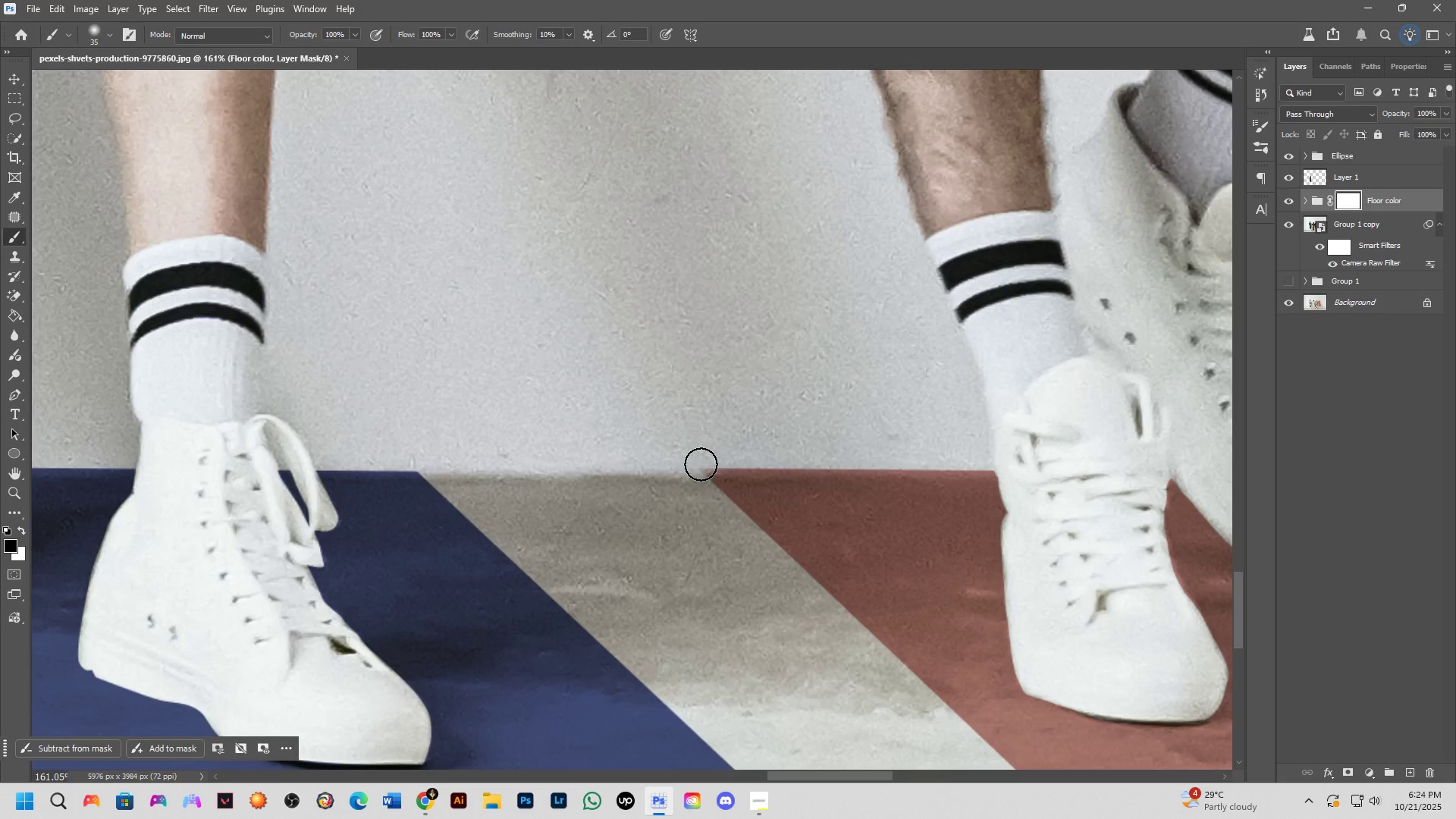 
left_click([700, 457])
 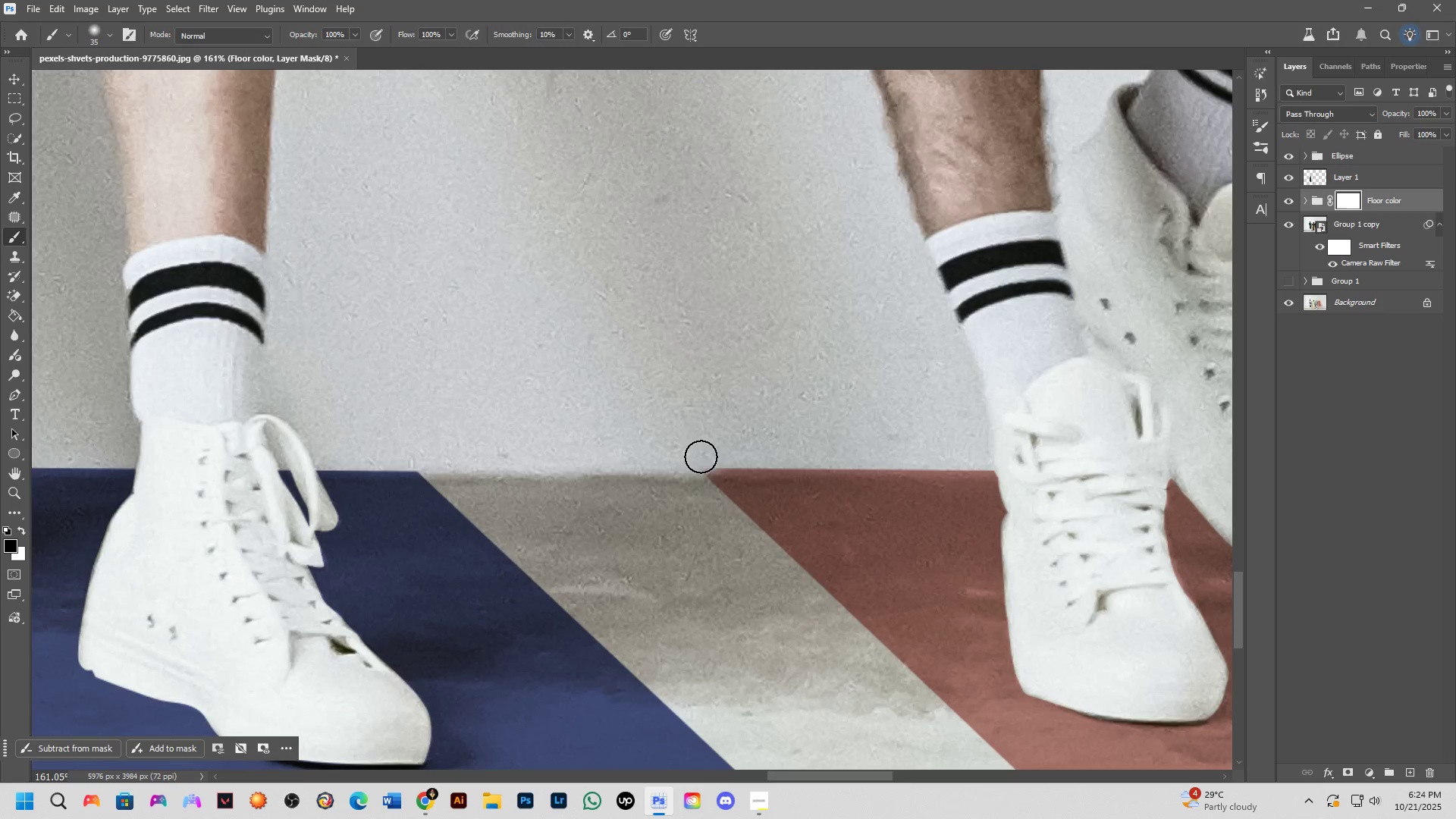 
hold_key(key=ShiftLeft, duration=0.89)
left_click([1009, 453])
 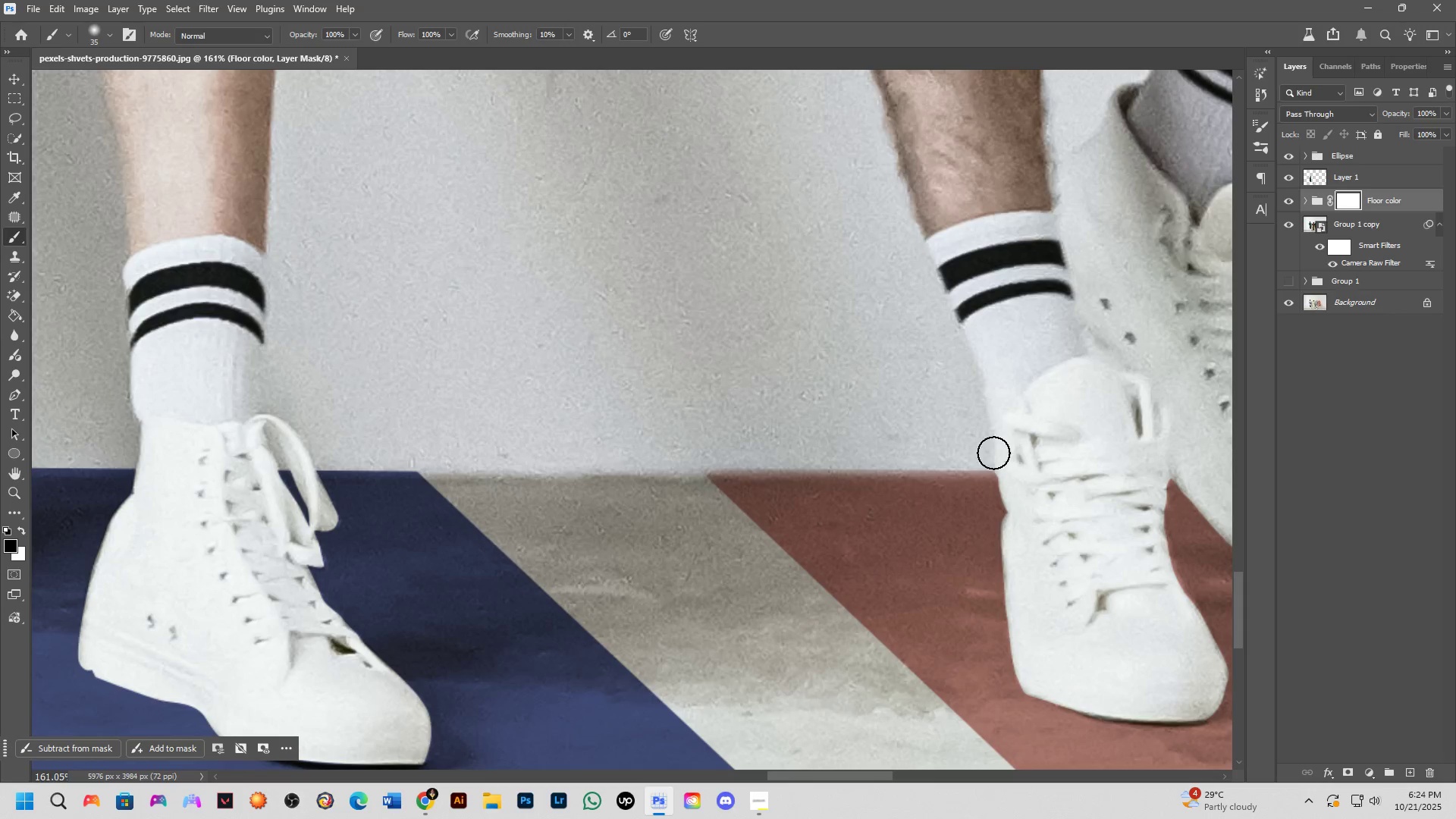 
hold_key(key=AltLeft, duration=0.54)
 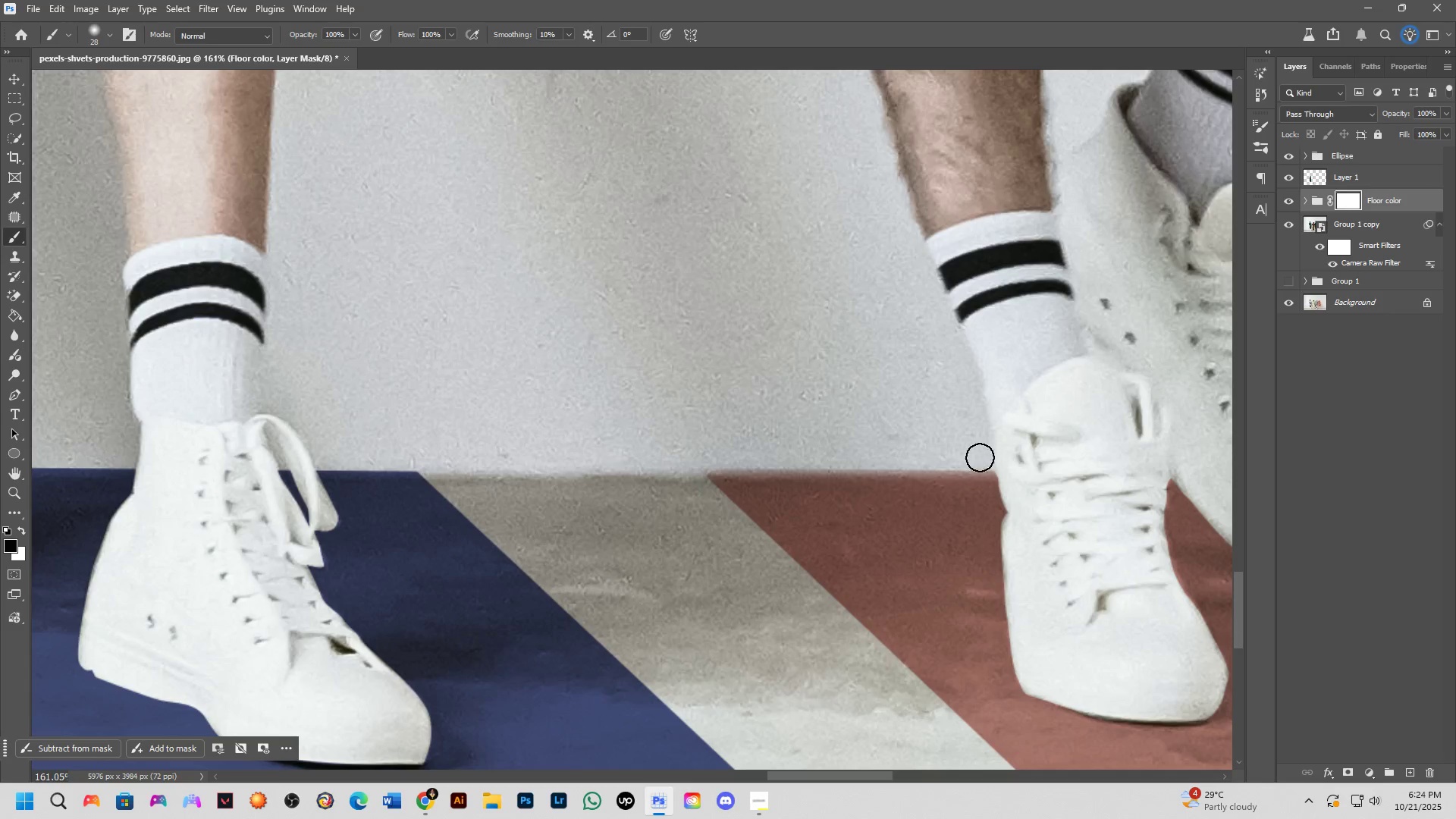 
hold_key(key=AltLeft, duration=0.3)
 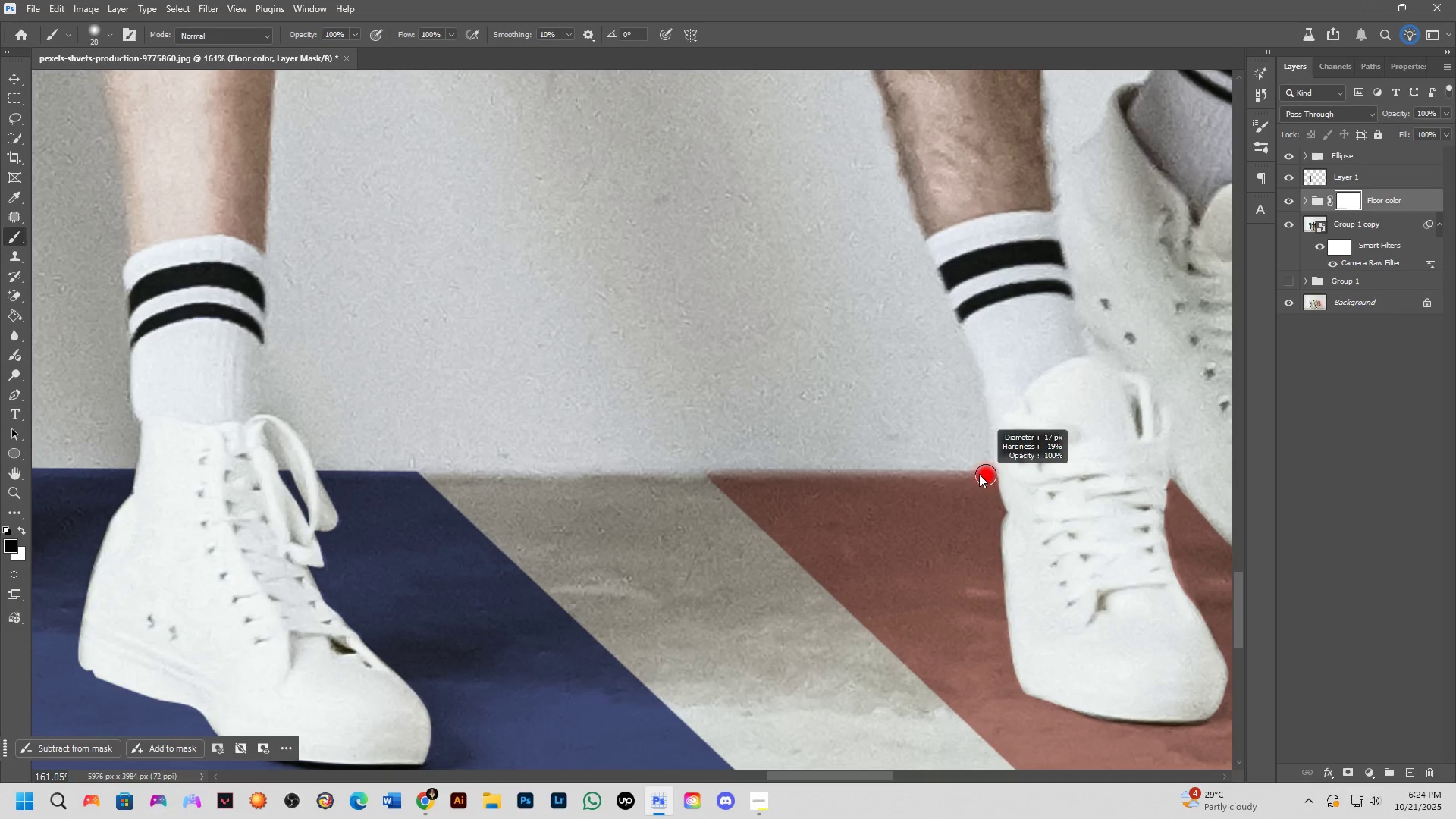 
key(Alt+AltLeft)
 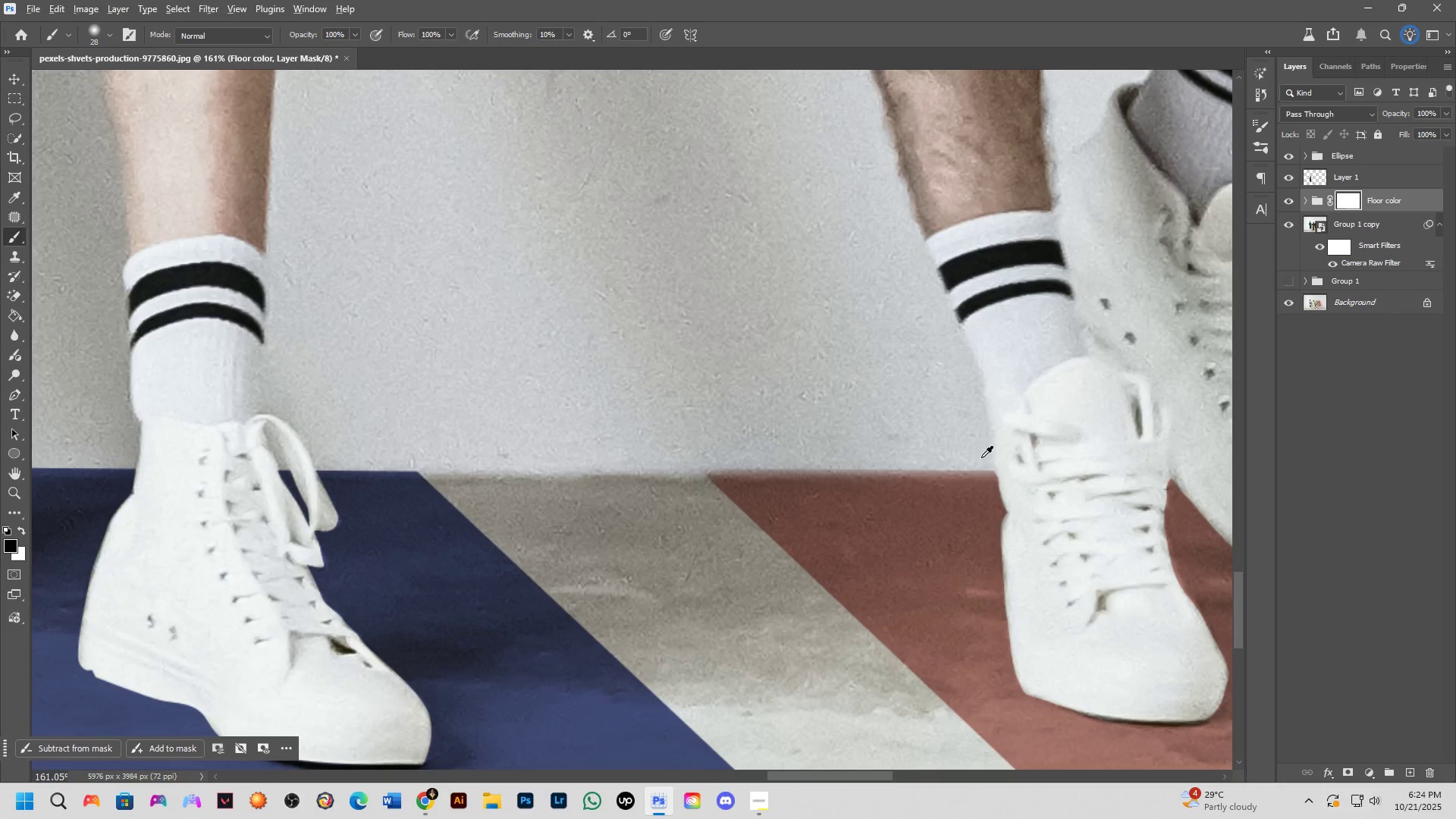 
left_click([996, 463])
 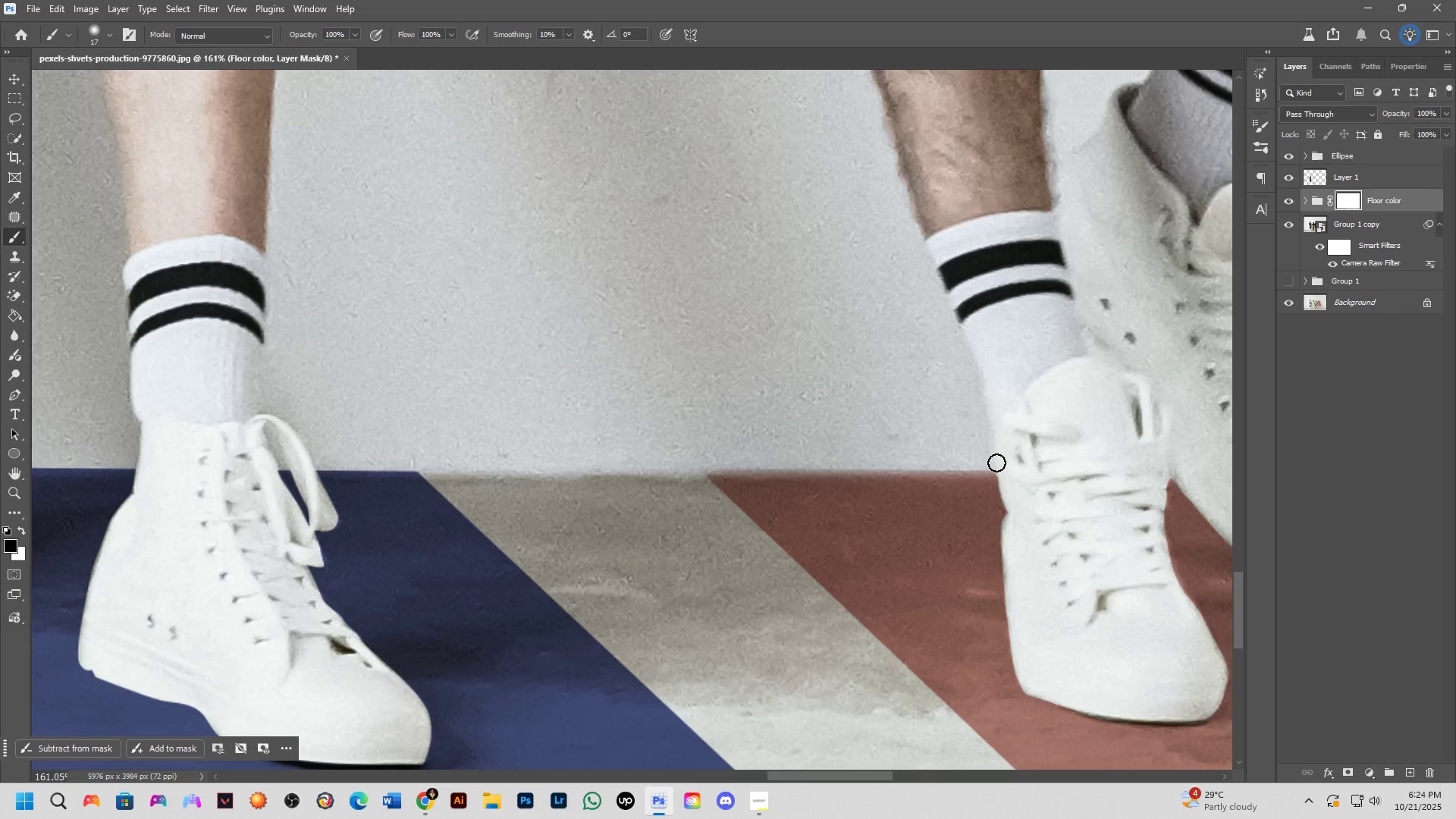 
hold_key(key=ShiftLeft, duration=0.98)
left_click([703, 465])
 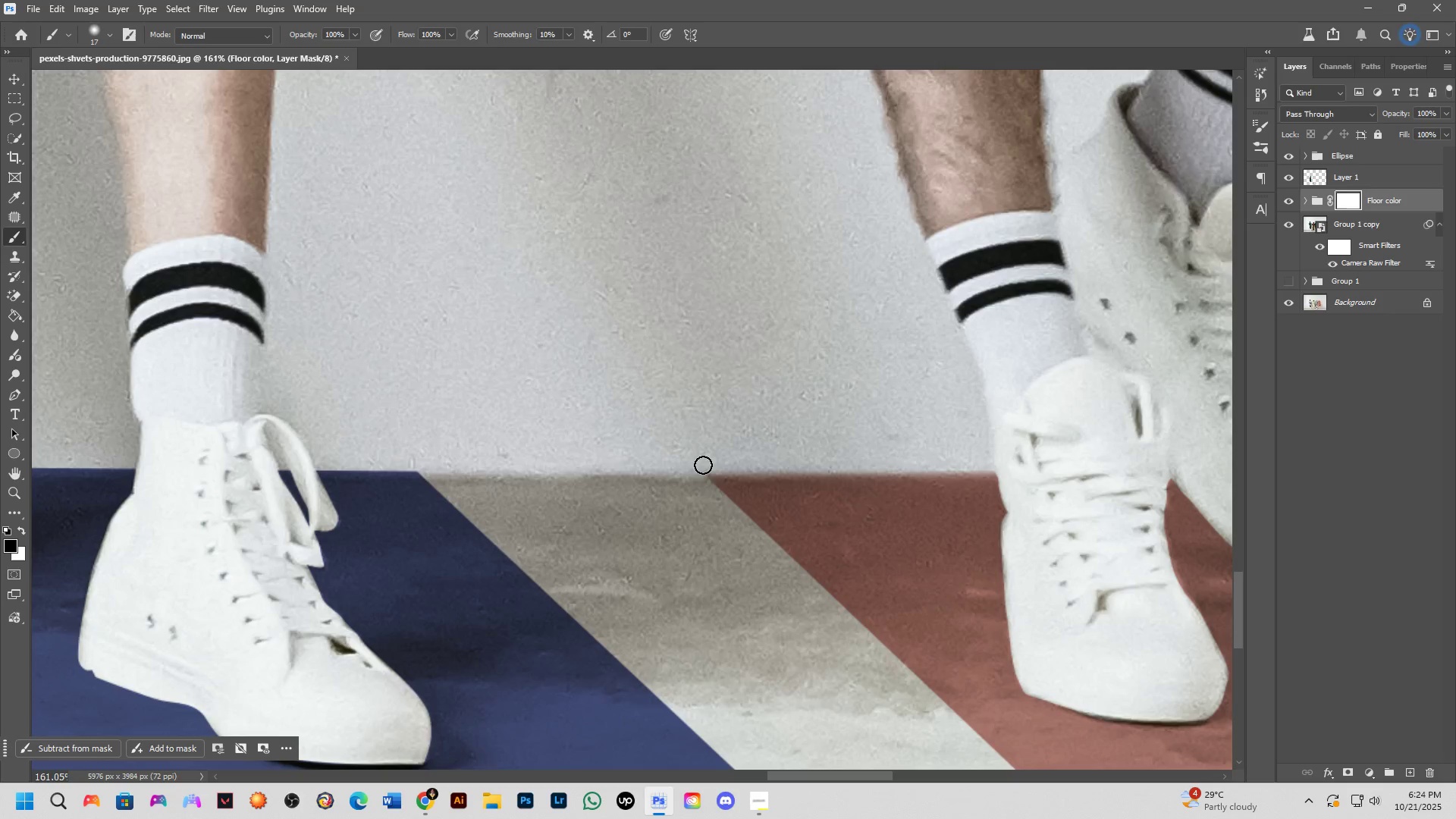 
scroll: coordinate [570, 476], scroll_direction: down, amount: 2.0
 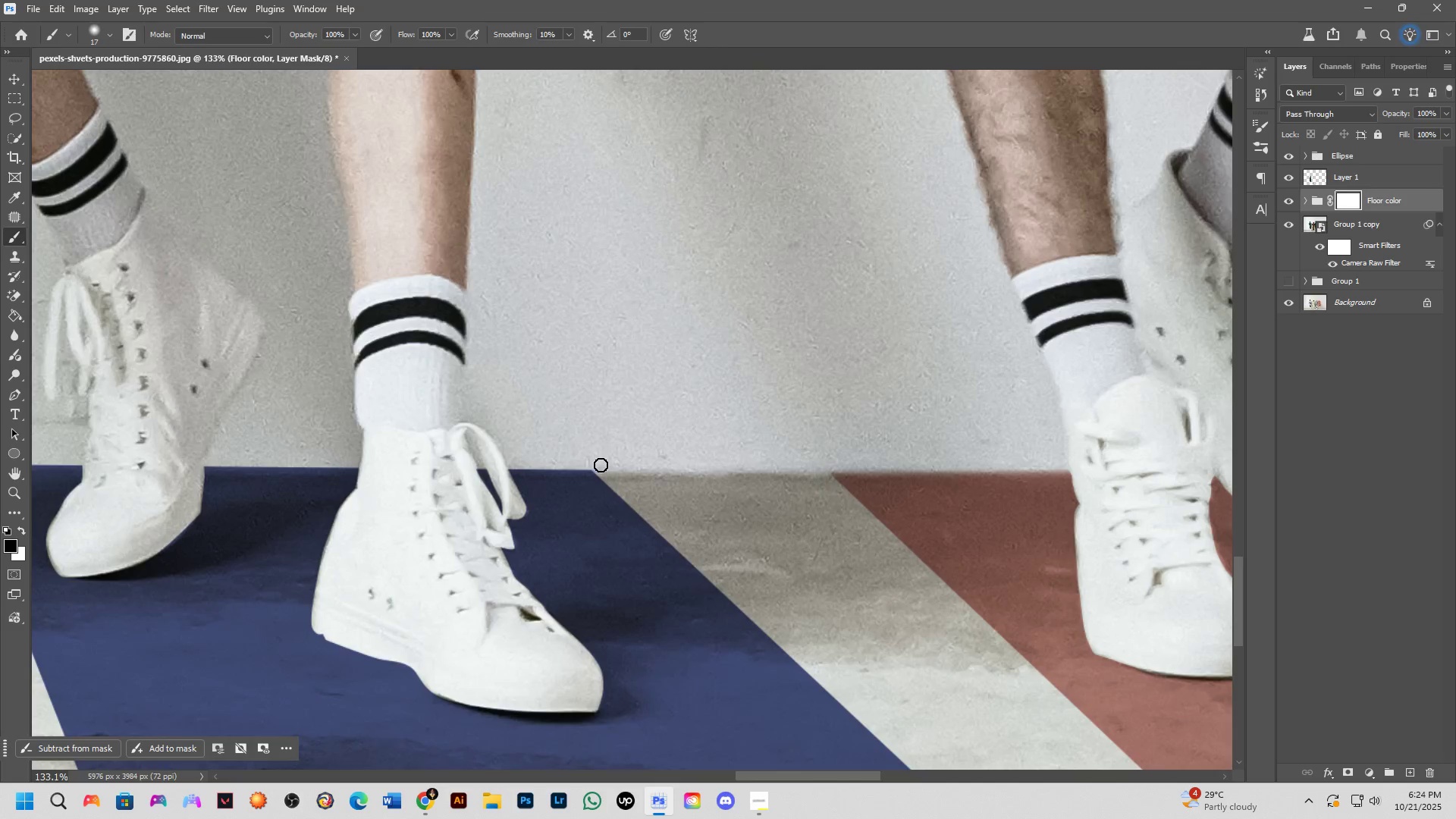 
left_click([601, 471])
 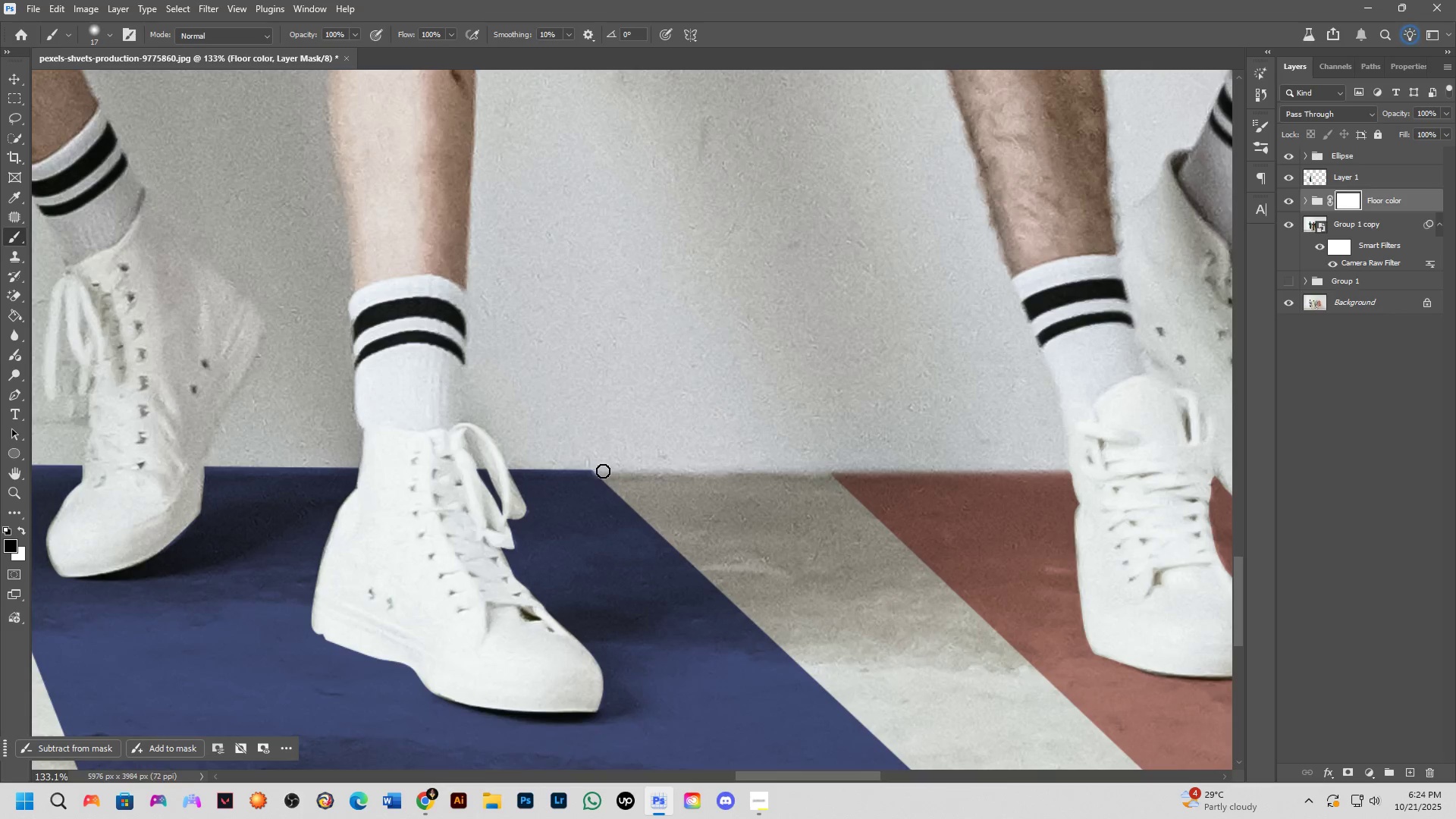 
hold_key(key=Space, duration=0.51)
 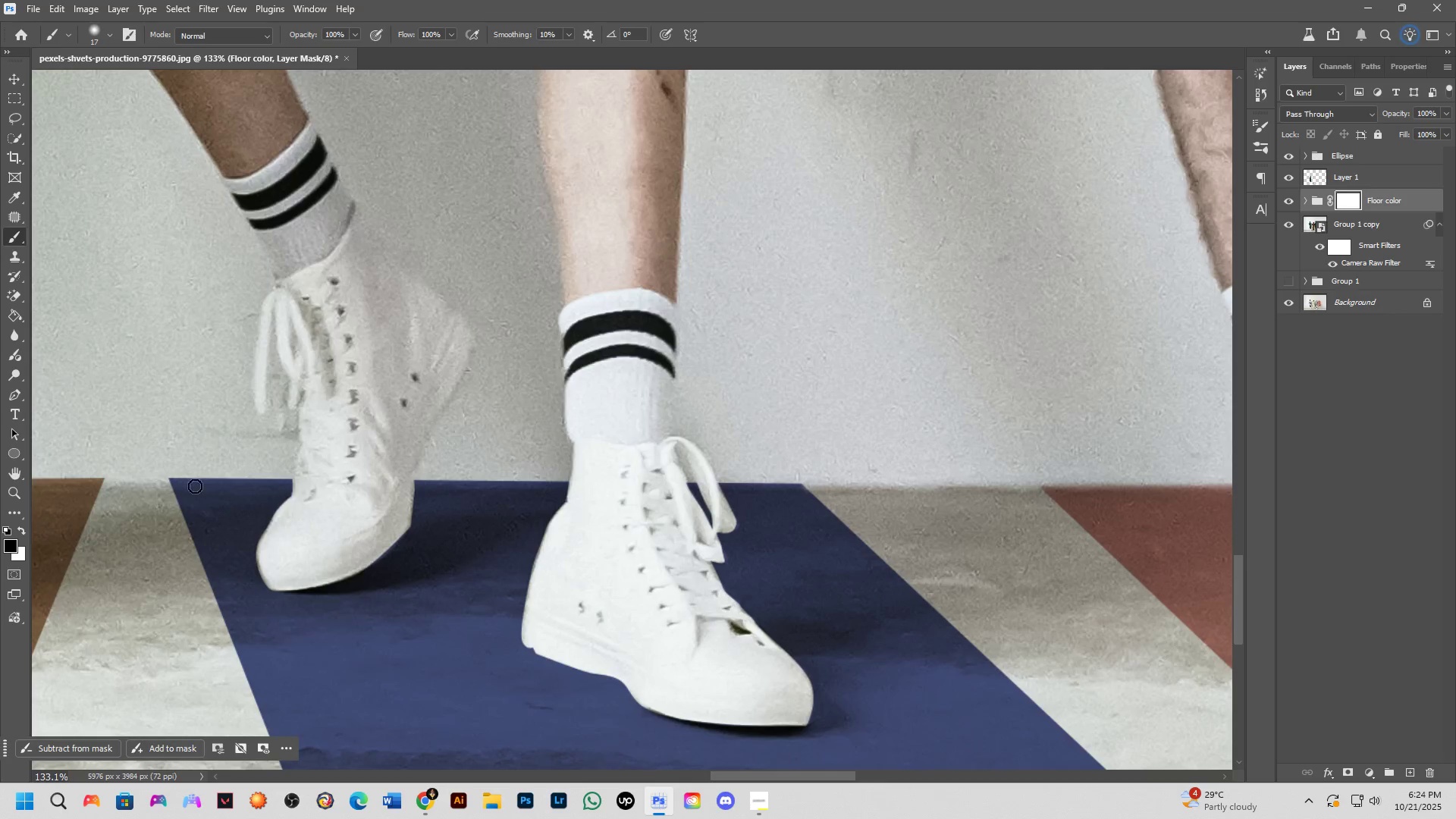 
hold_key(key=ShiftLeft, duration=1.2)
left_click([158, 479])
 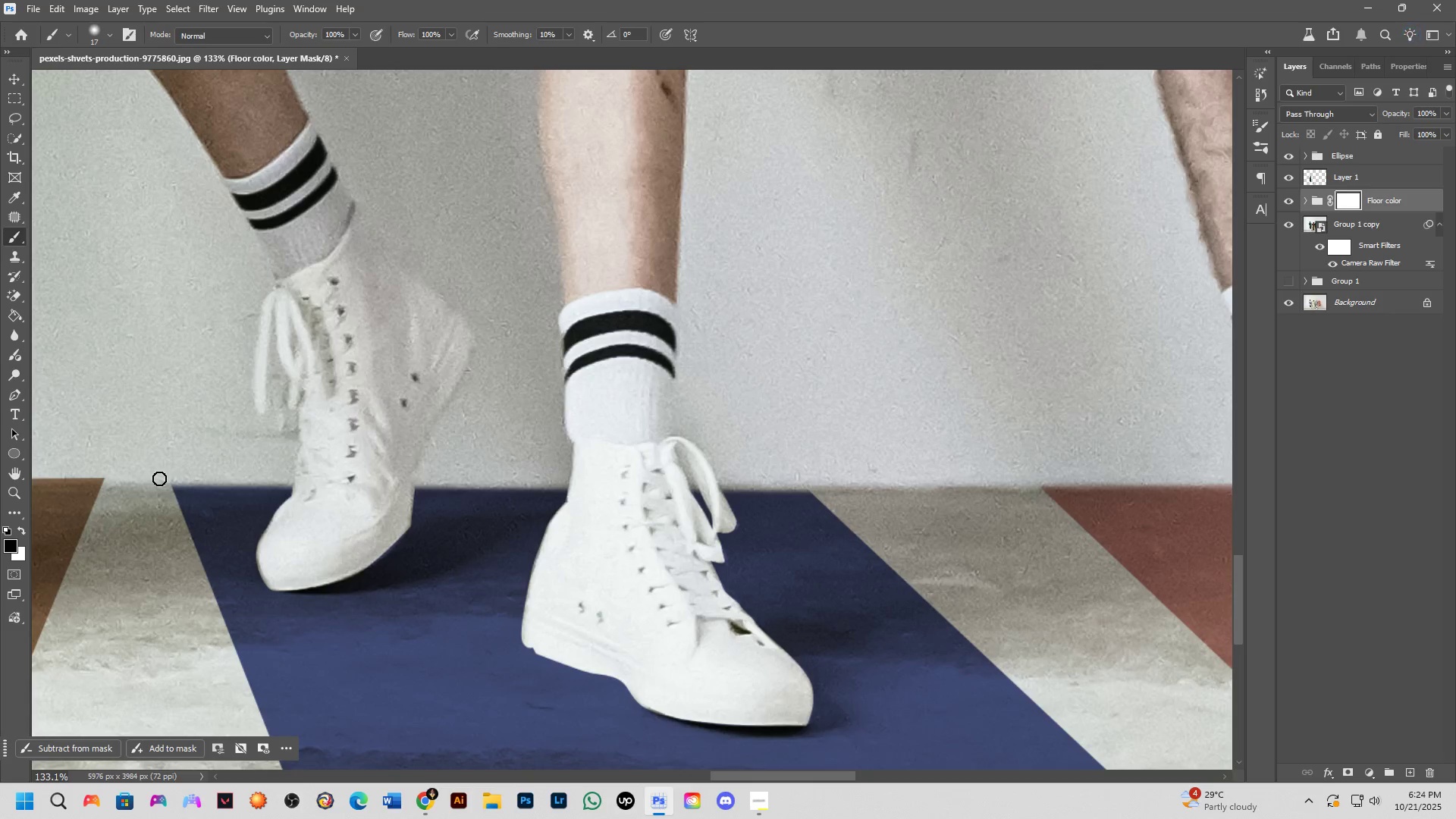 
scroll: coordinate [249, 510], scroll_direction: down, amount: 5.0
 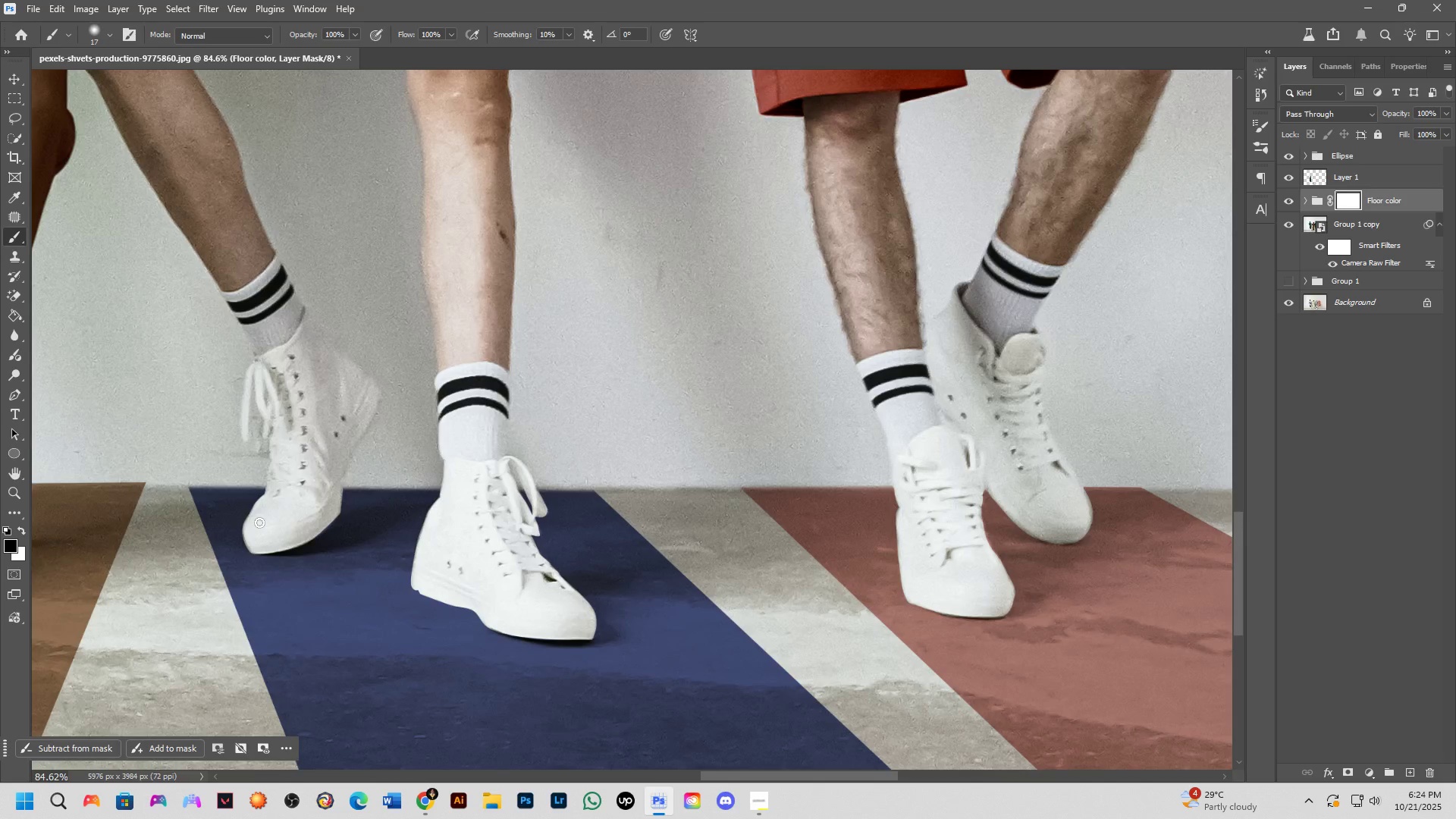 
hold_key(key=Space, duration=0.84)
 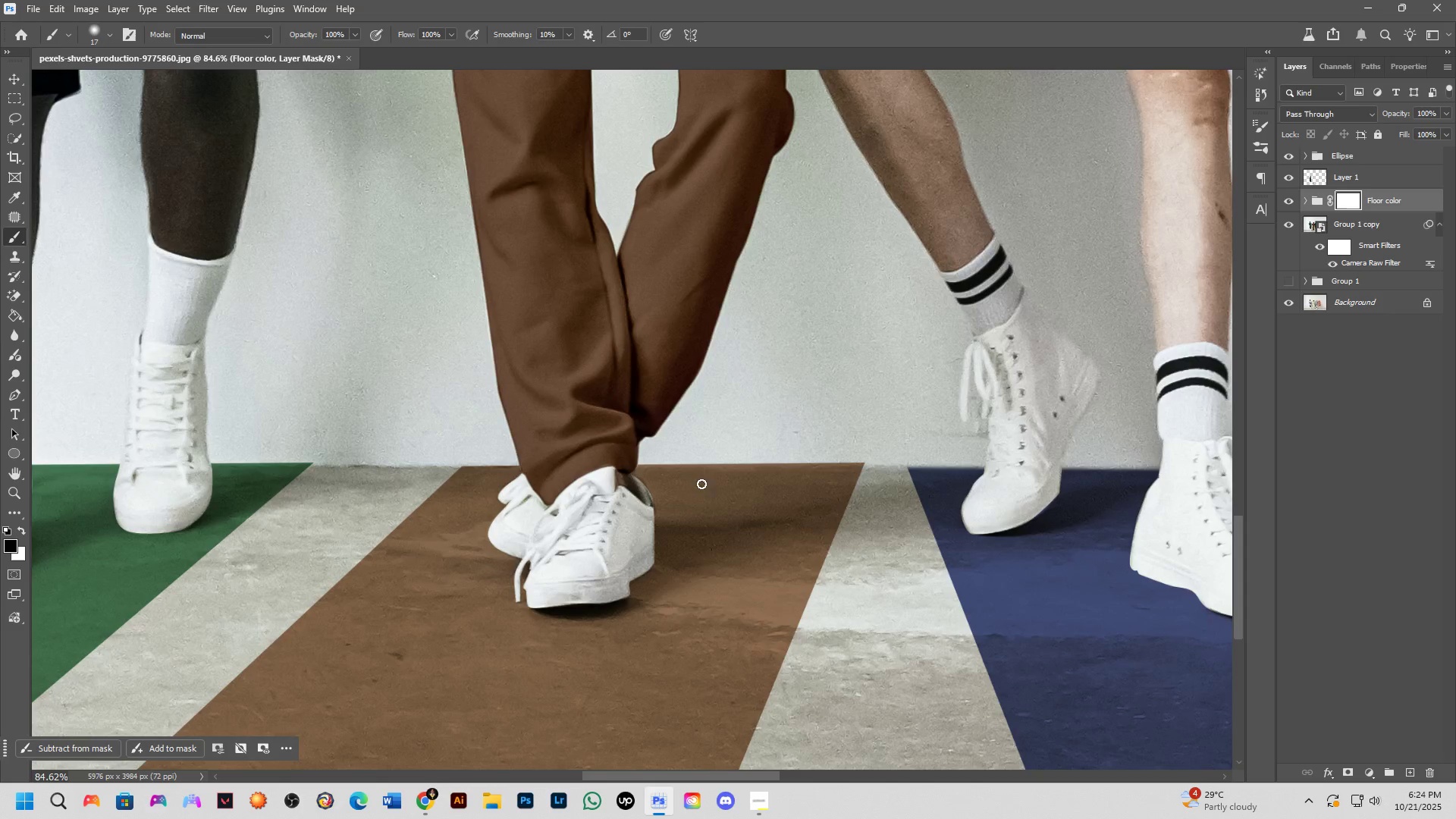 
hold_key(key=Space, duration=0.43)
 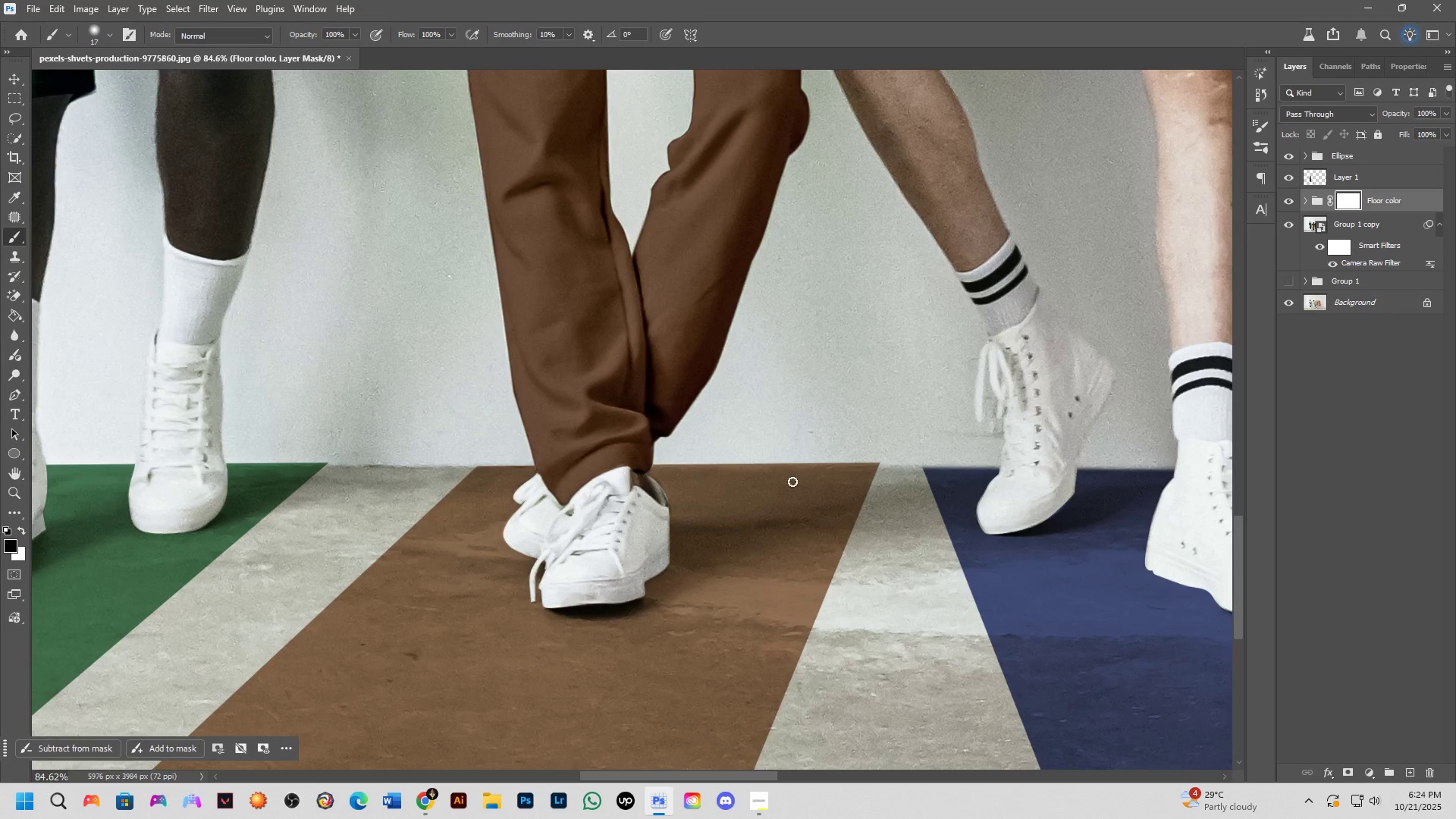 
scroll: coordinate [966, 440], scroll_direction: up, amount: 5.0
 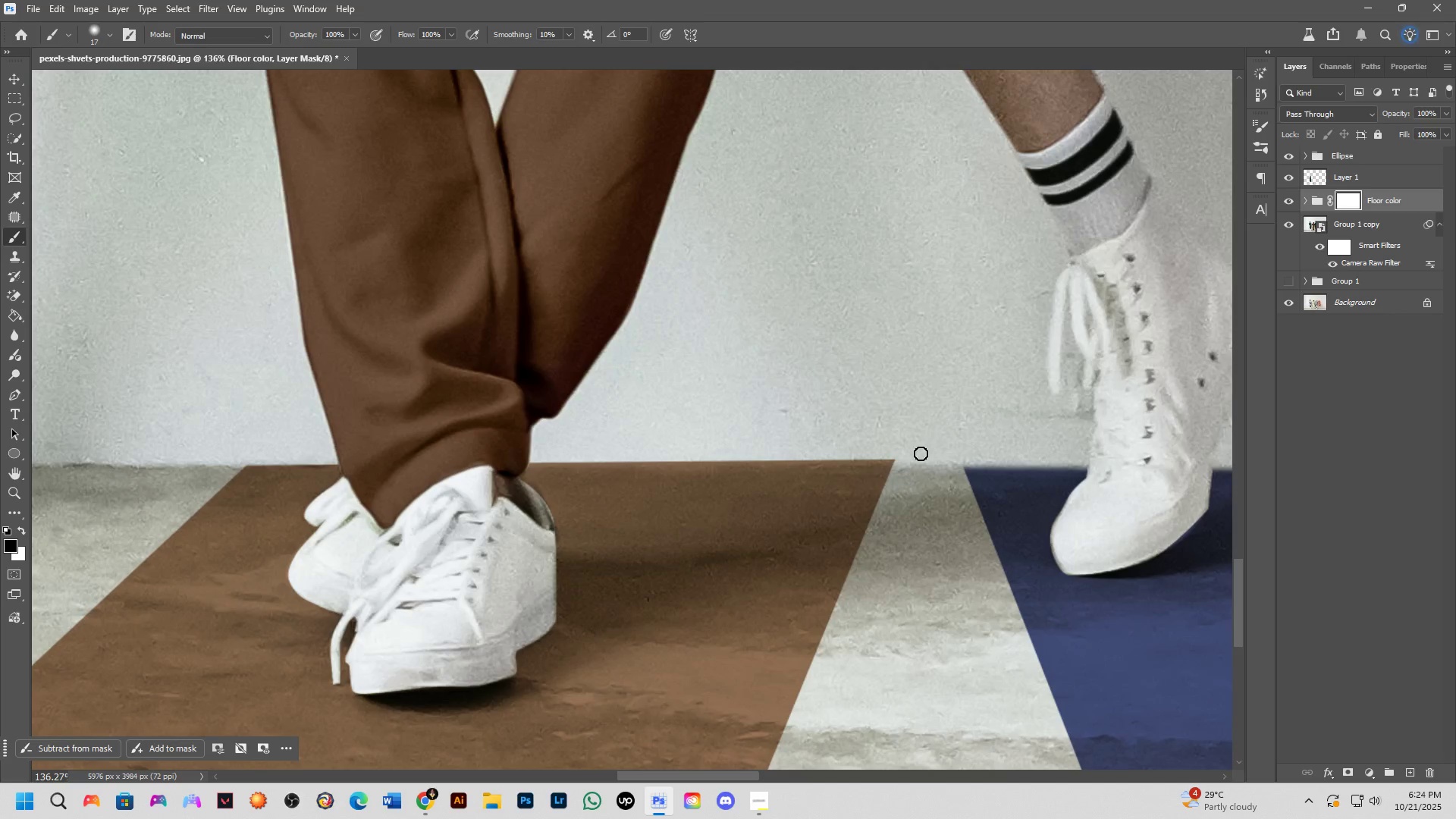 
left_click([899, 458])
 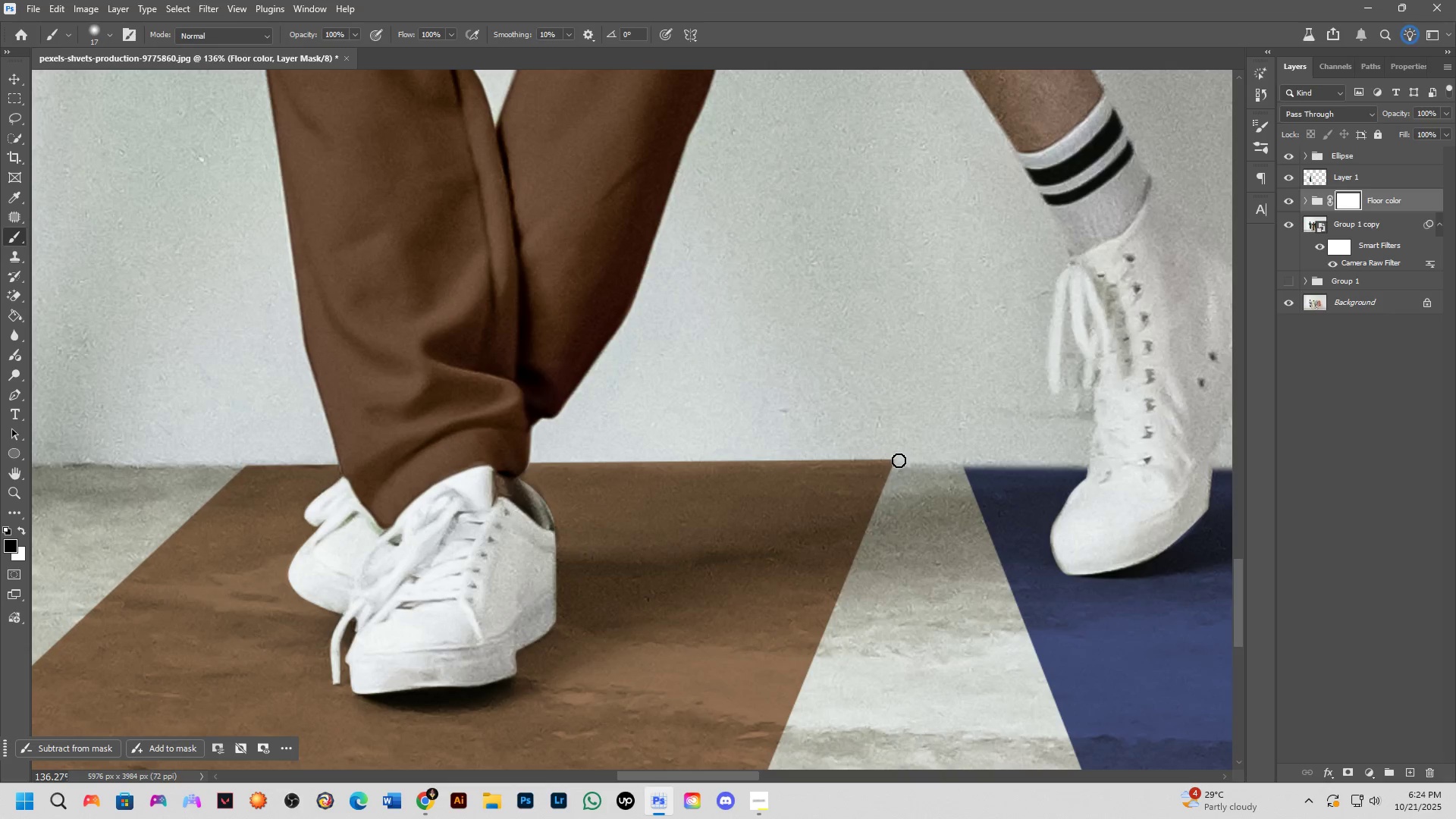 
hold_key(key=ShiftLeft, duration=1.21)
left_click([507, 455])
 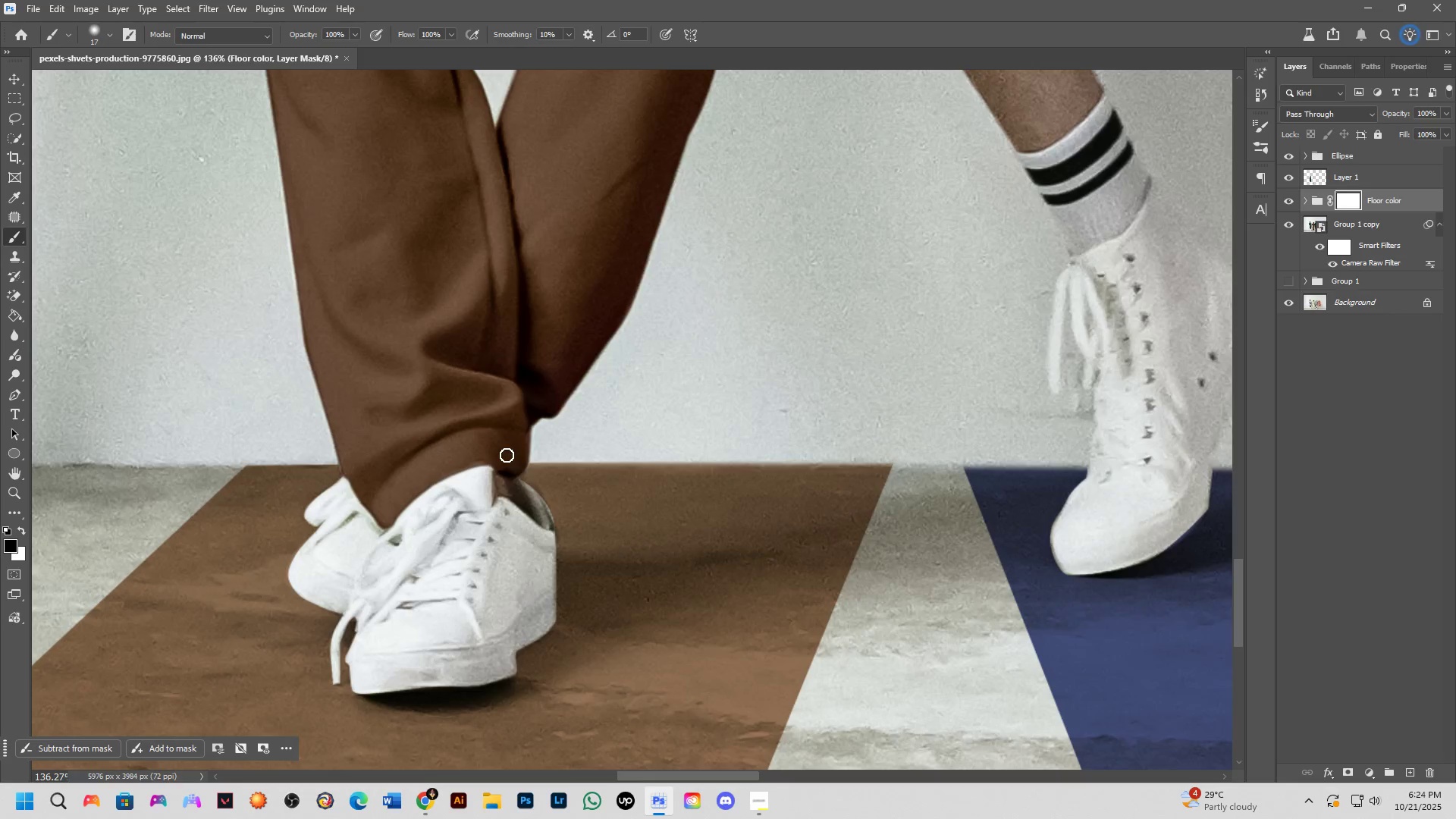 
hold_key(key=ShiftLeft, duration=1.26)
left_click([893, 455])
 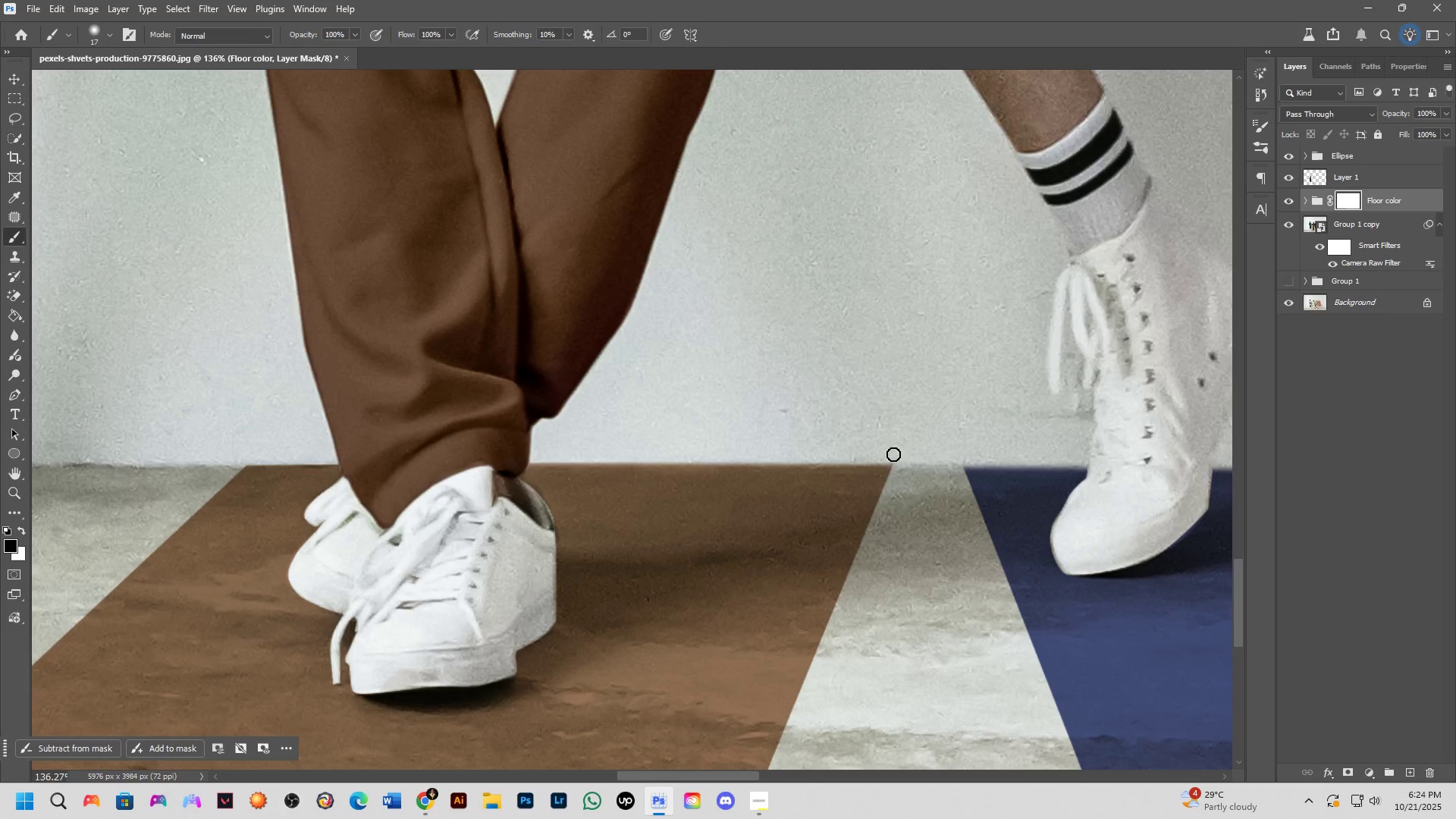 
hold_key(key=Space, duration=0.49)
 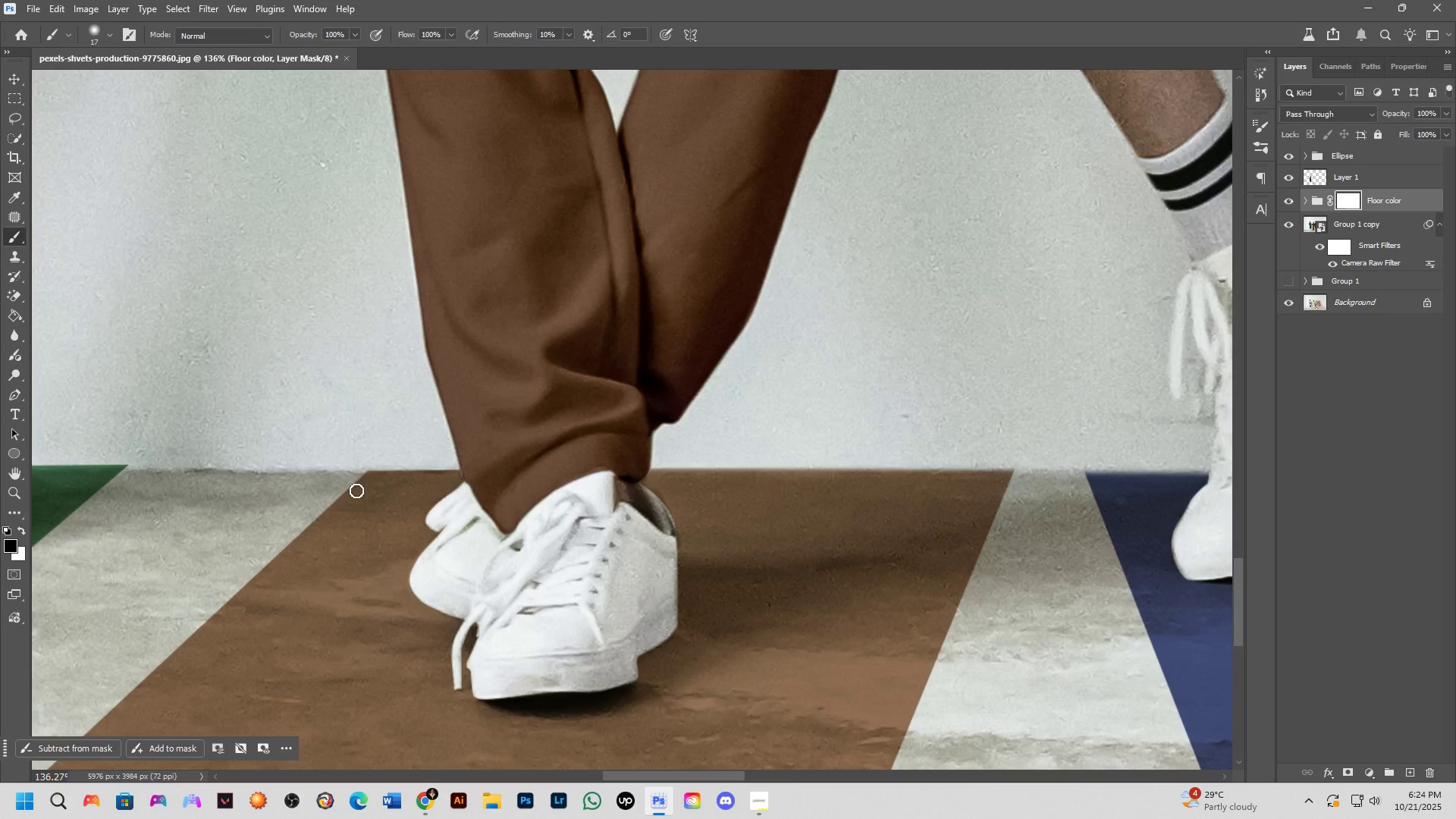 
hold_key(key=ShiftLeft, duration=0.74)
left_click([337, 466])
 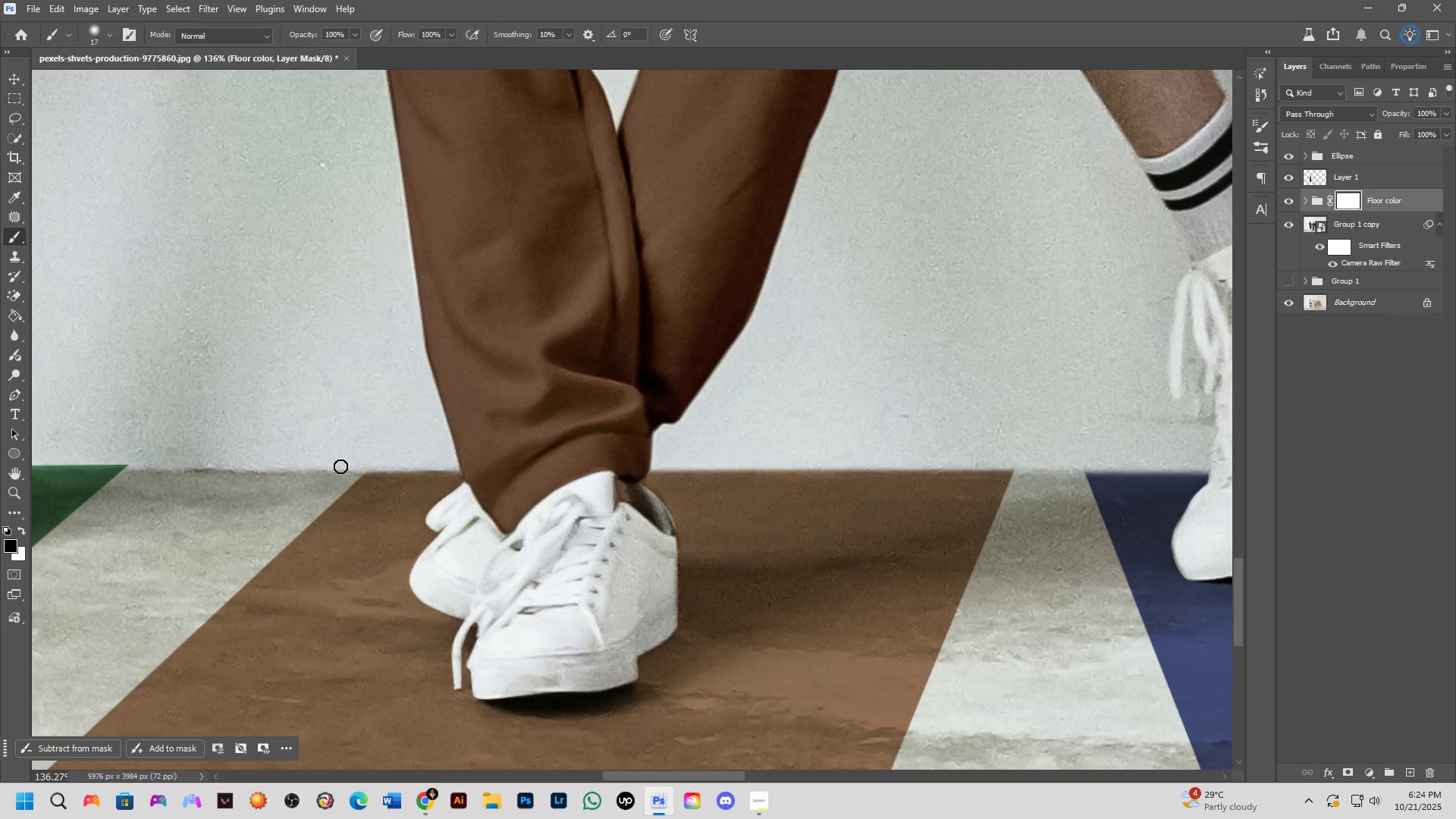 
scroll: coordinate [342, 474], scroll_direction: down, amount: 4.0
 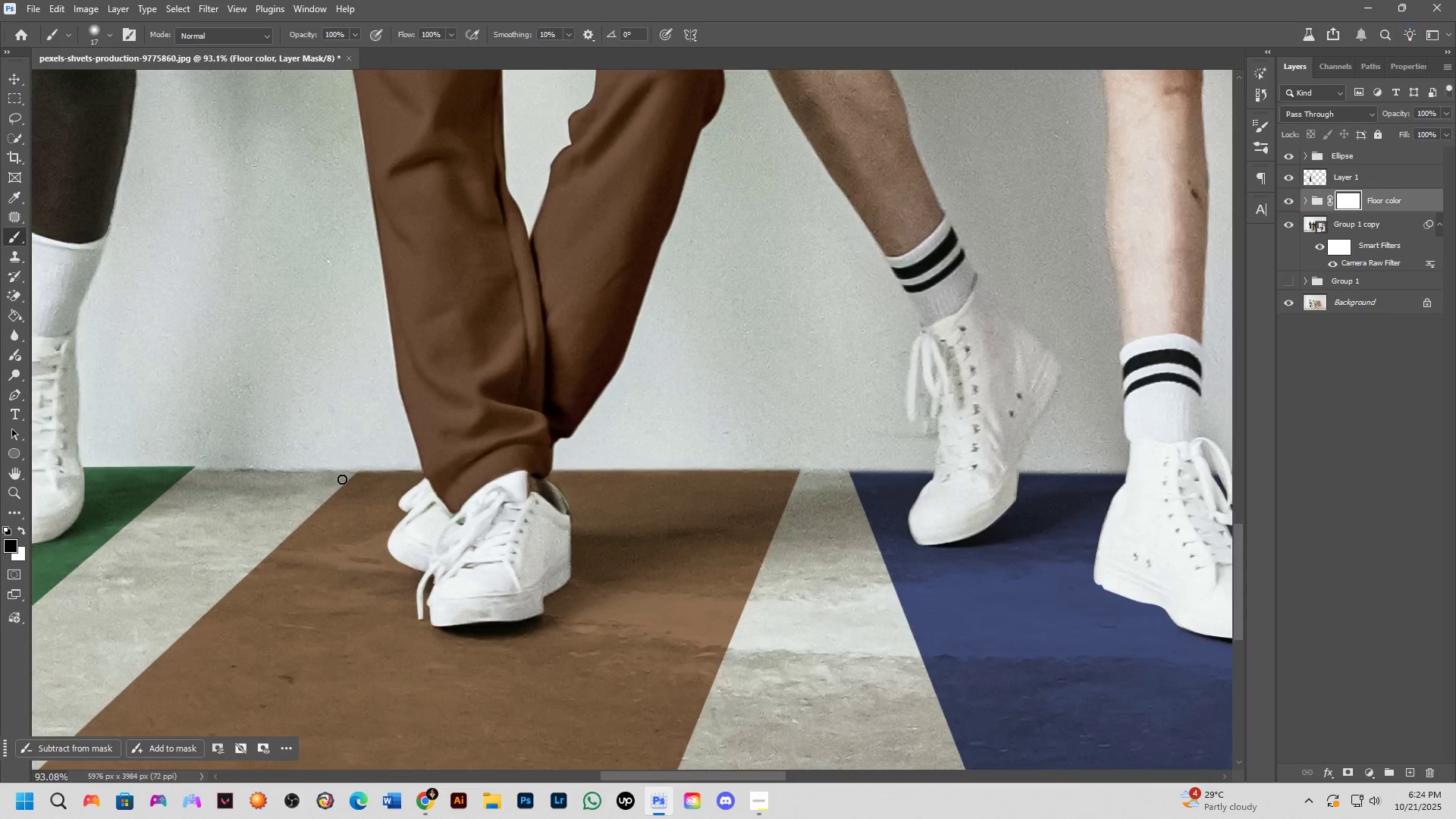 
hold_key(key=Space, duration=0.57)
 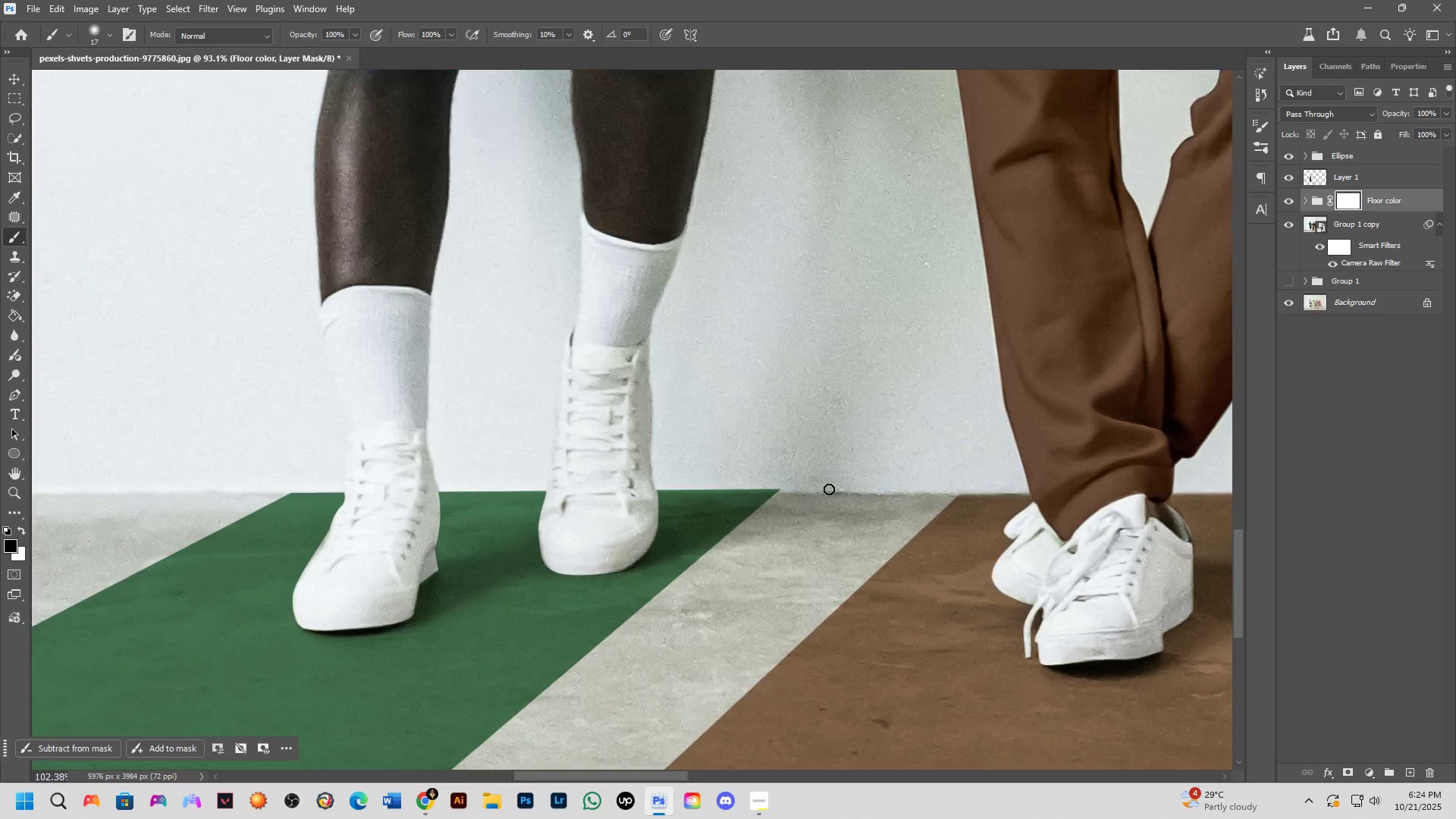 
scroll: coordinate [828, 488], scroll_direction: up, amount: 4.0
 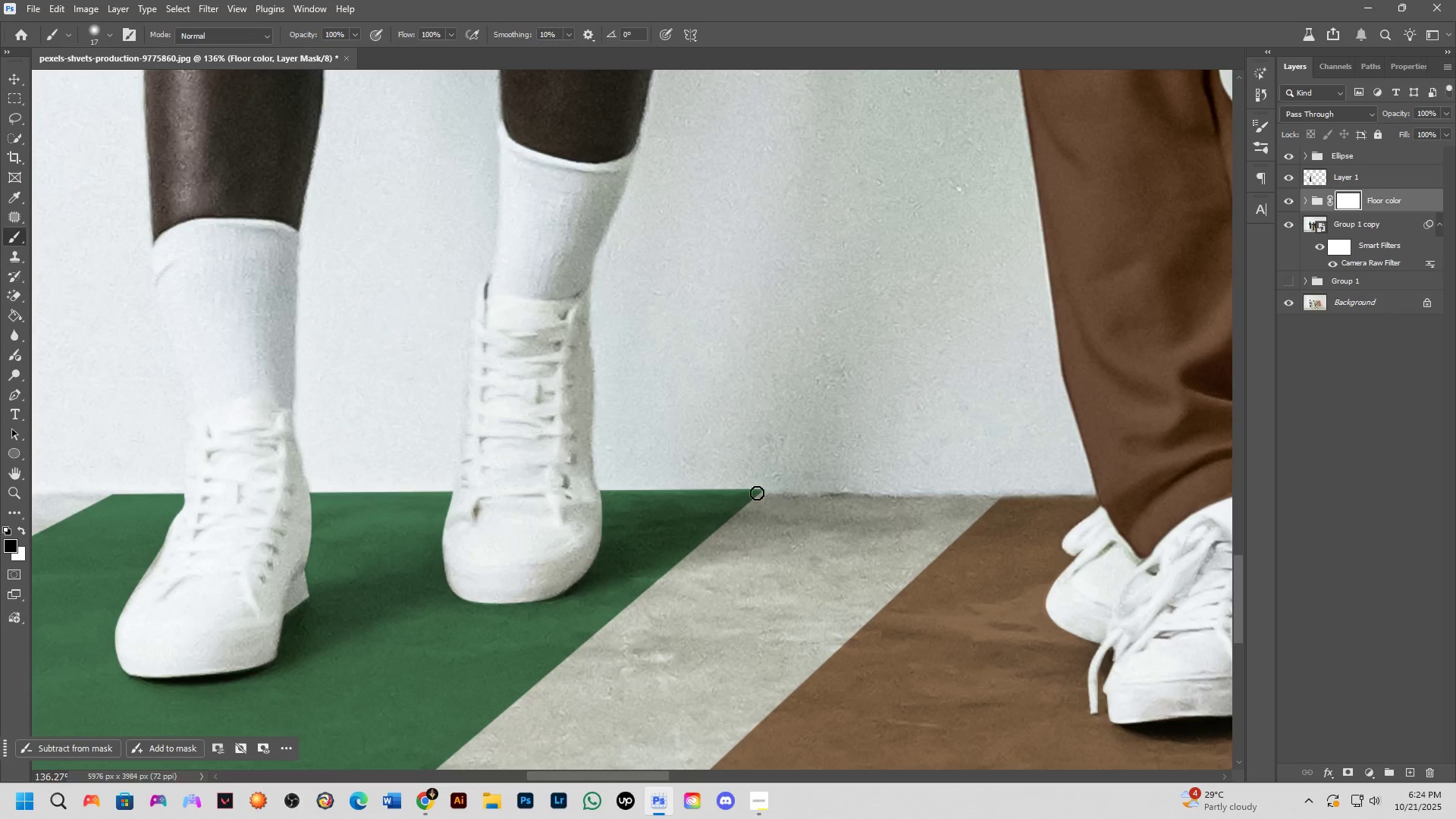 
left_click([760, 490])
 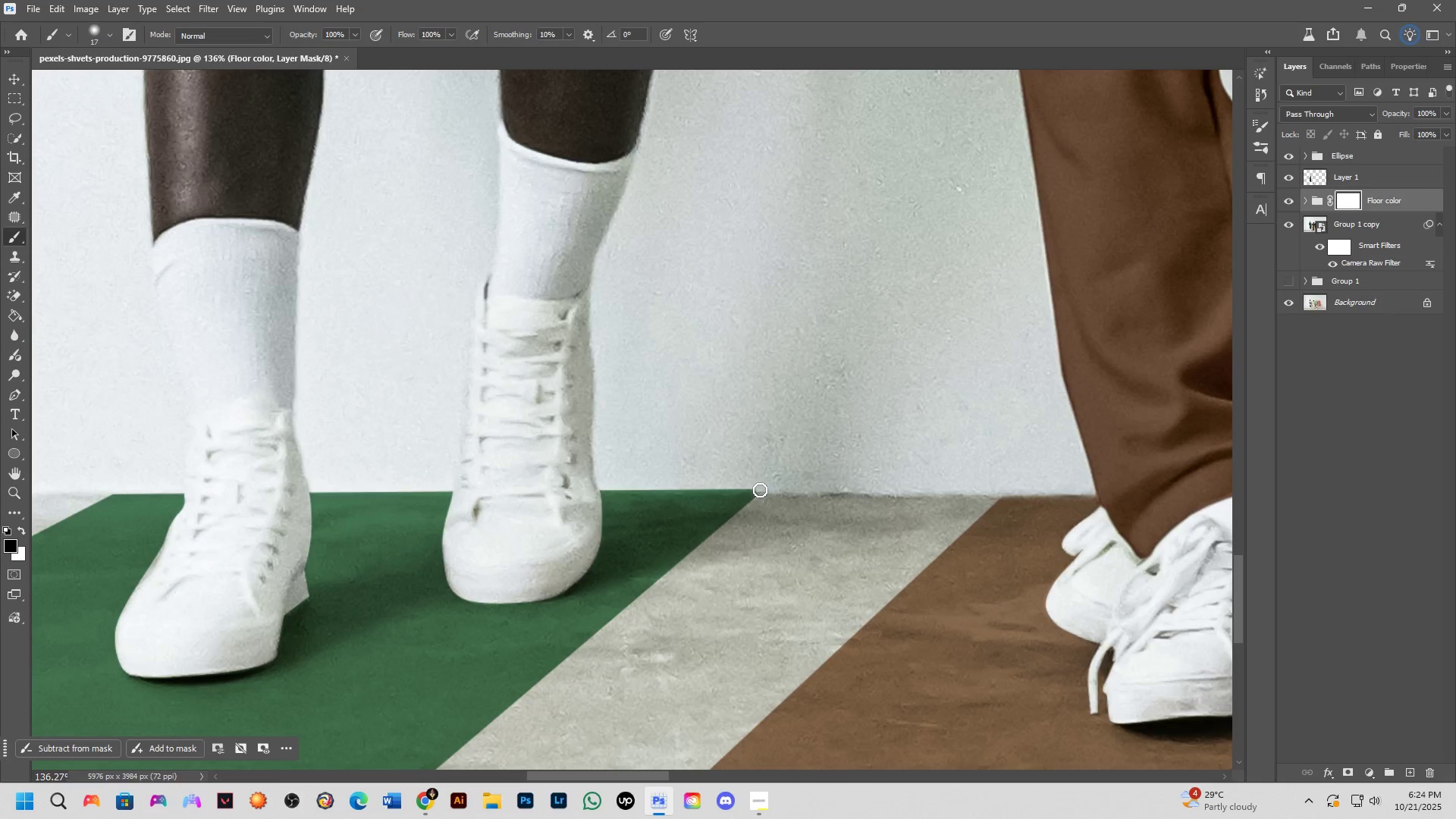 
hold_key(key=ShiftLeft, duration=1.54)
left_click([111, 492])
 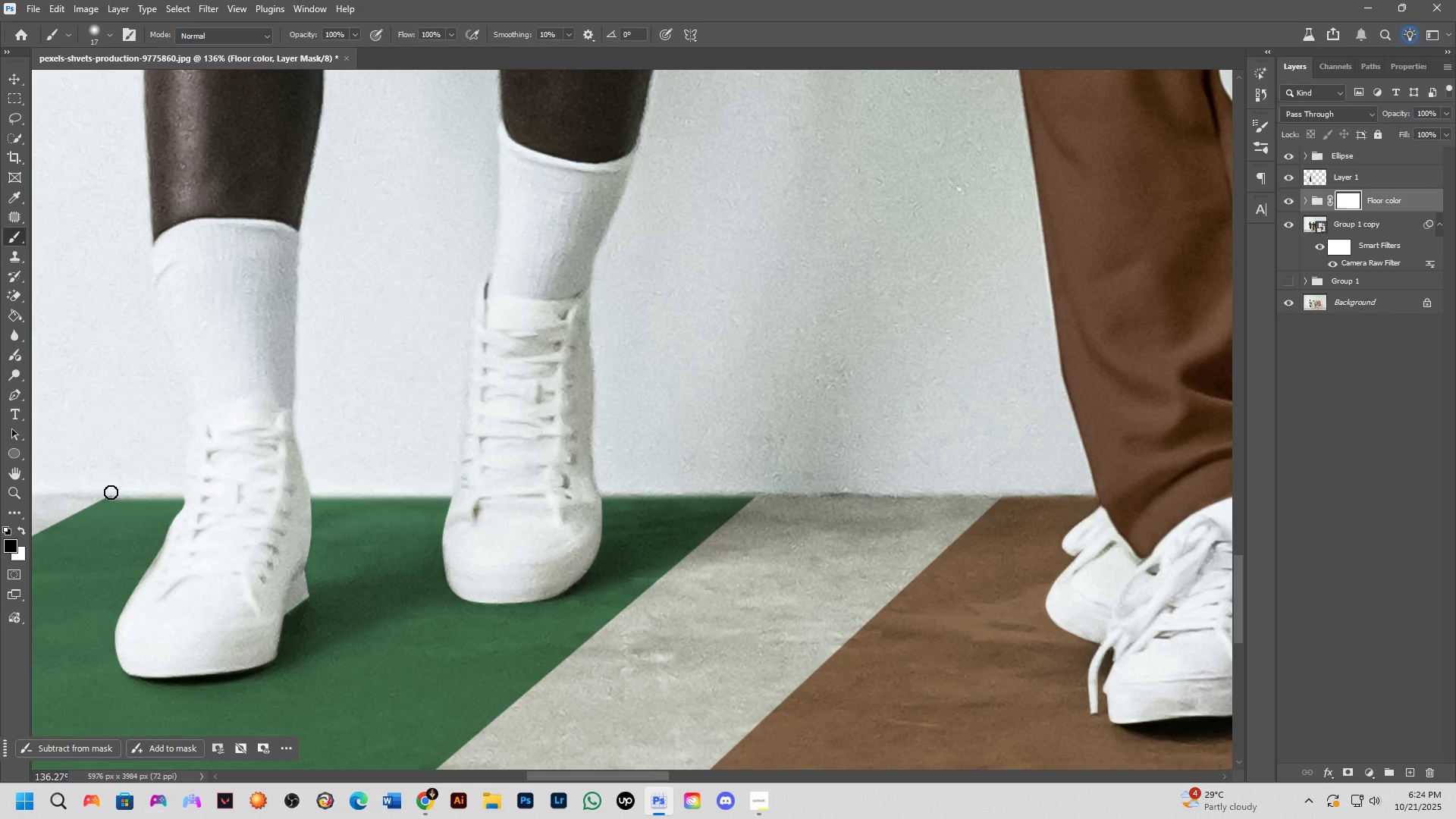 
hold_key(key=ShiftLeft, duration=1.25)
left_click([87, 493])
 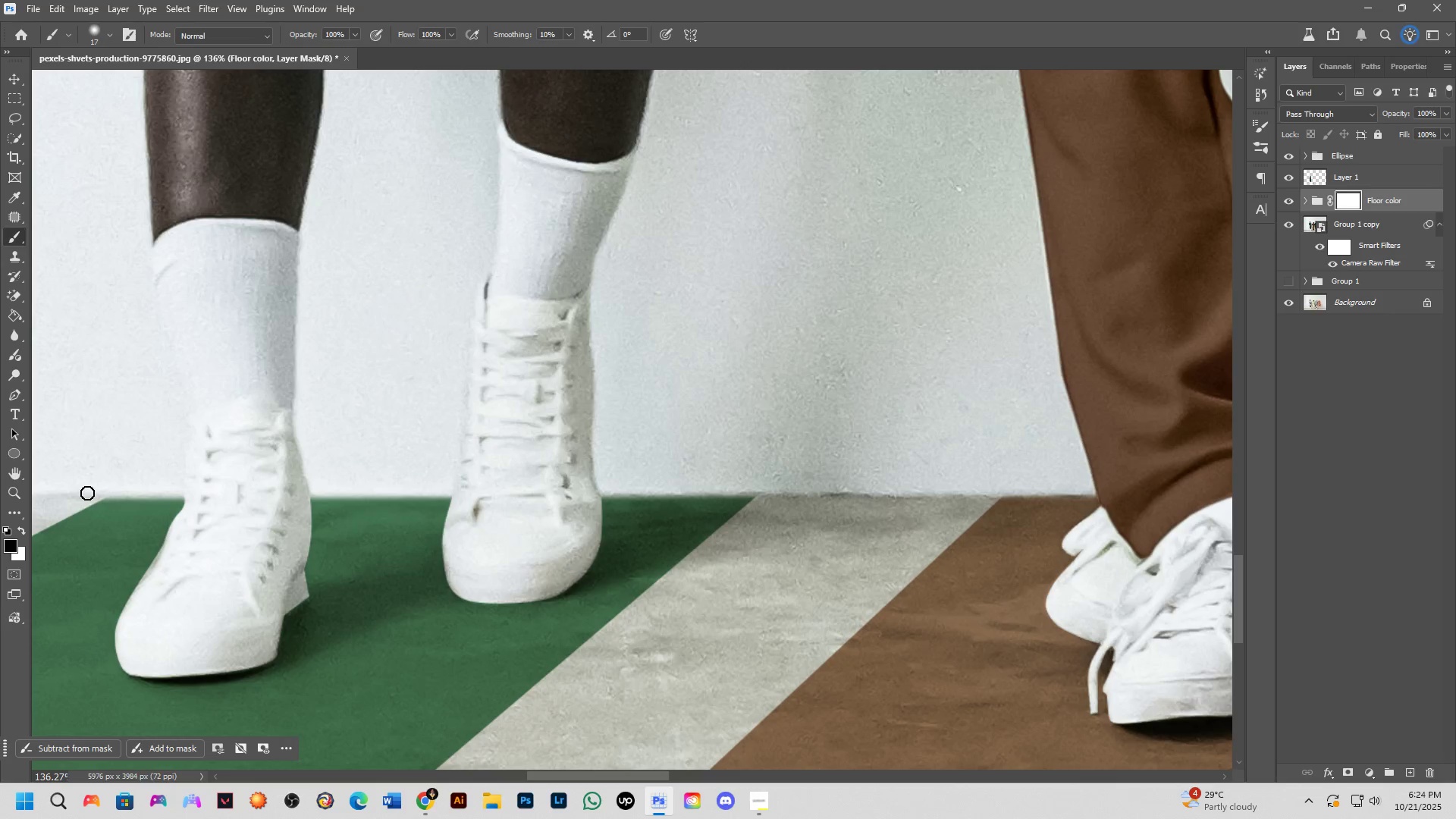 
scroll: coordinate [305, 527], scroll_direction: down, amount: 9.0
 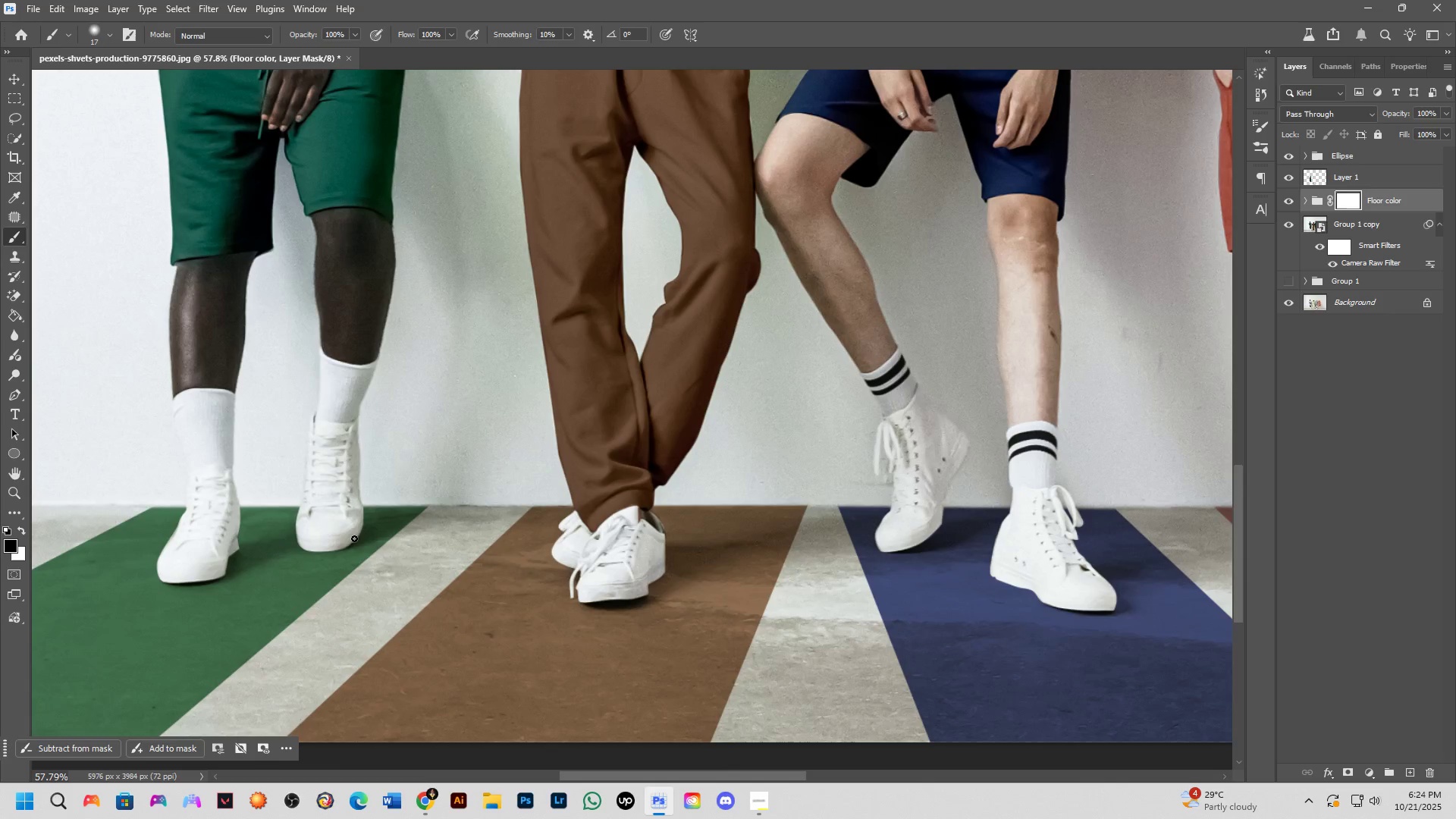 
hold_key(key=Space, duration=0.96)
 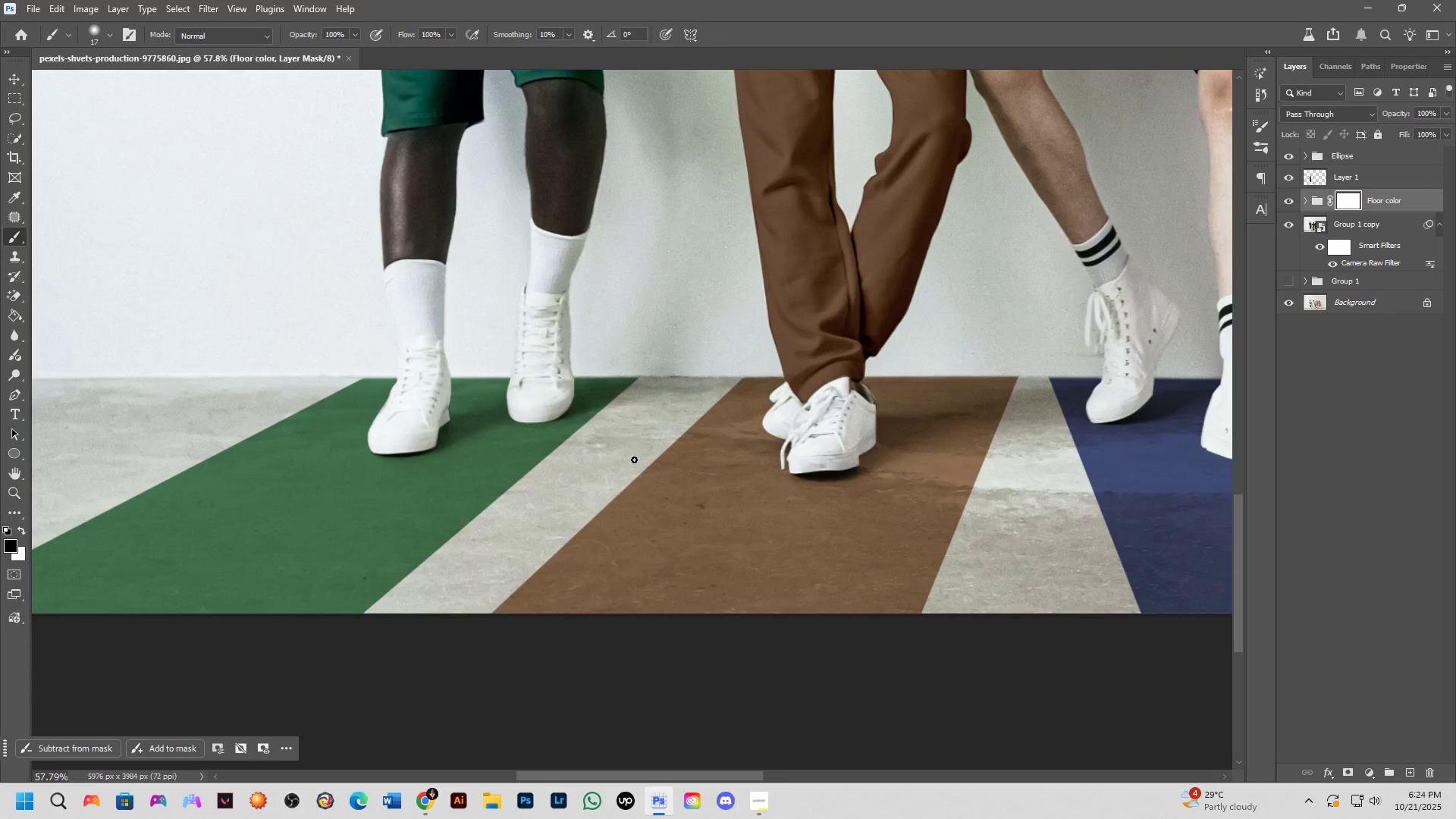 
scroll: coordinate [652, 483], scroll_direction: down, amount: 9.0
 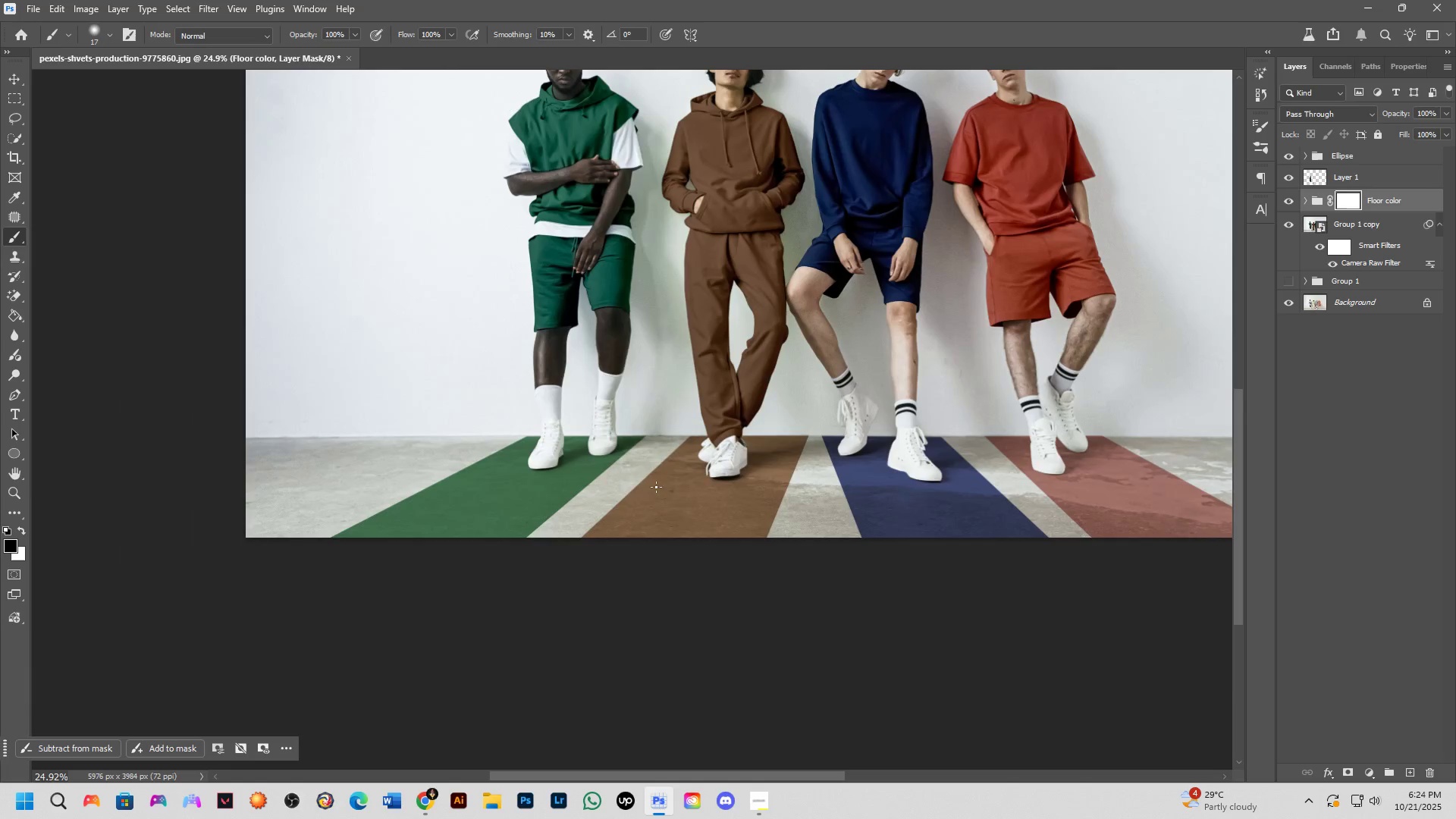 
hold_key(key=Space, duration=0.65)
 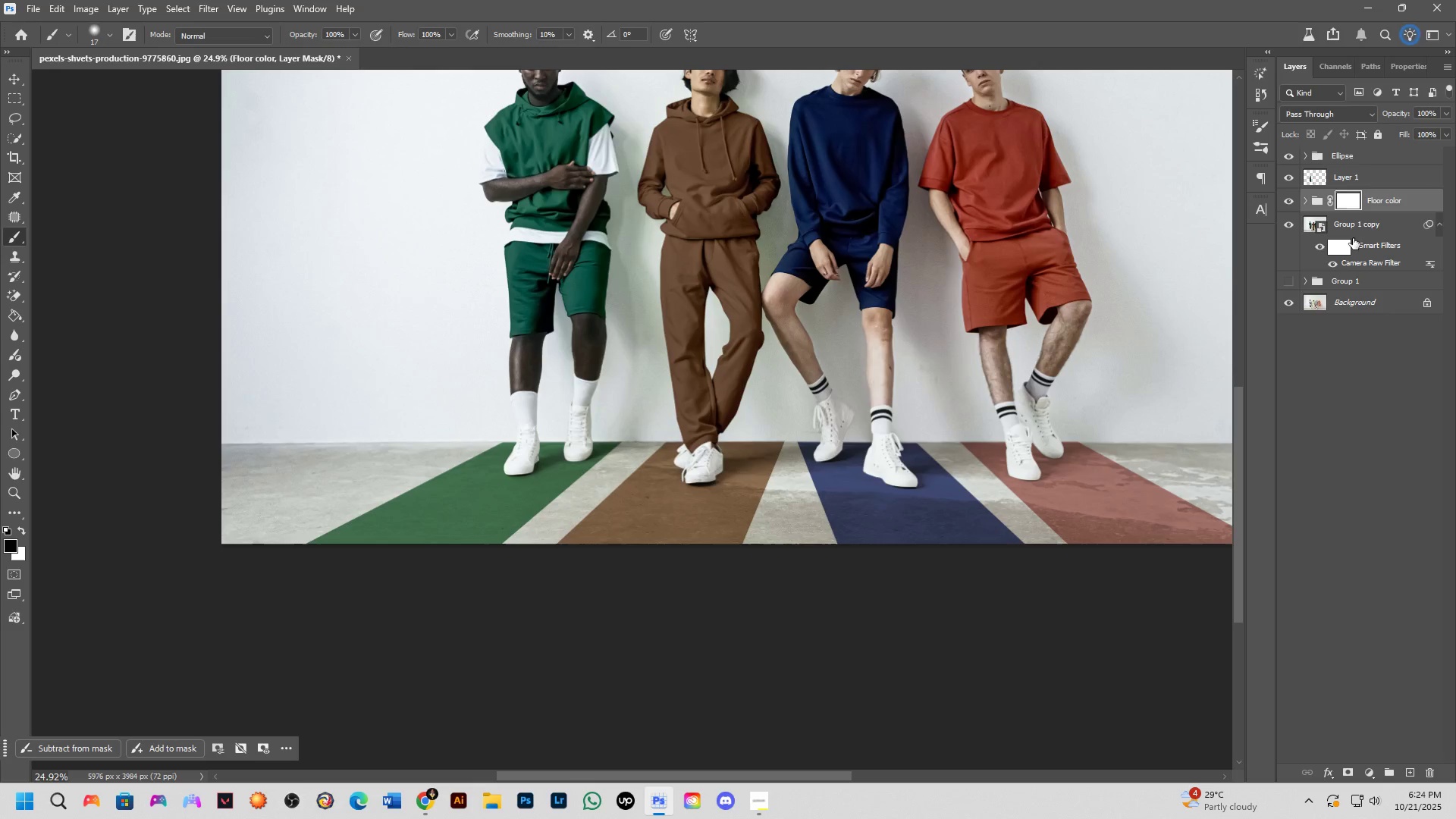 
key(Control+T)
 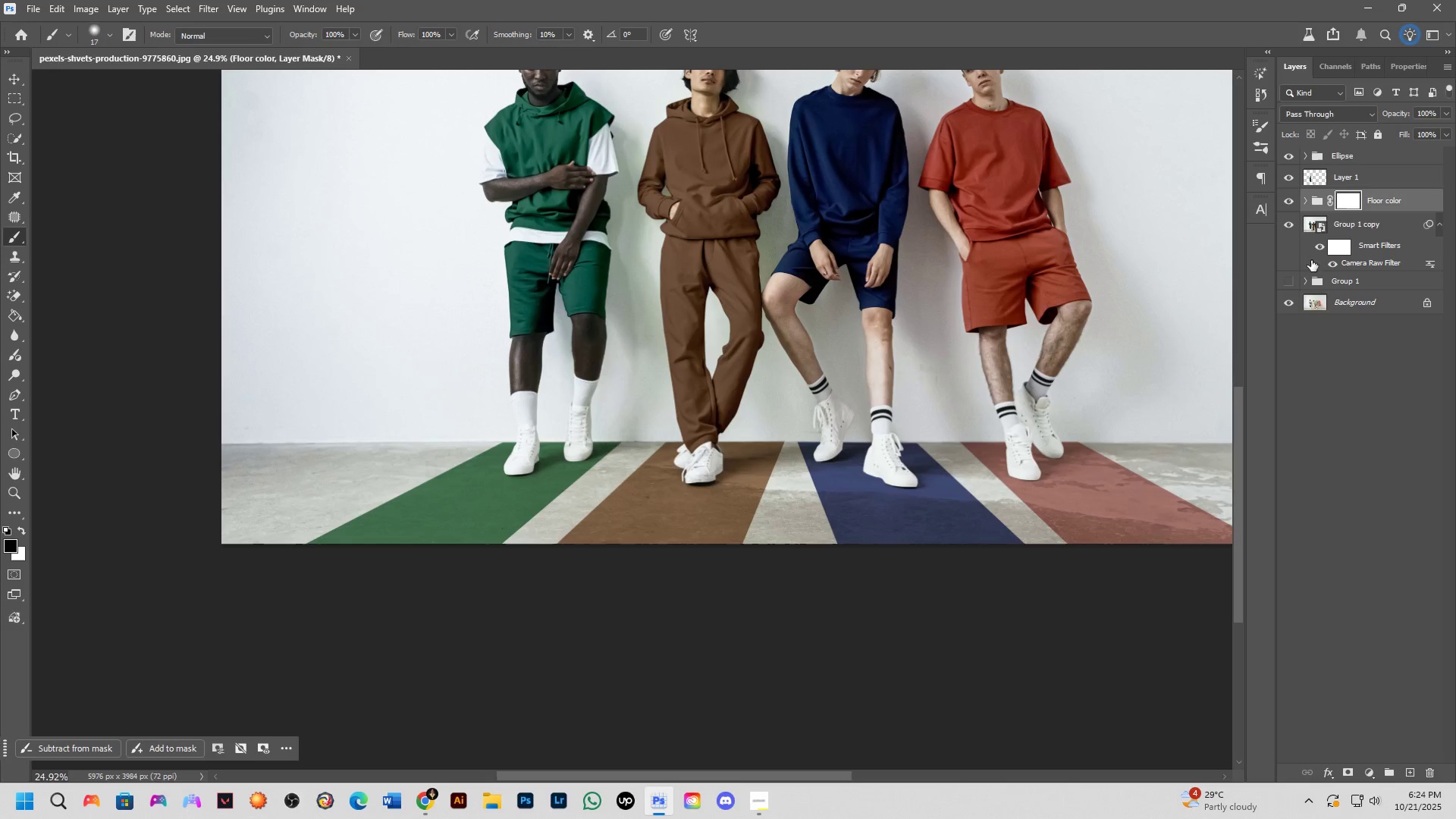 
key(Control+ControlLeft)
 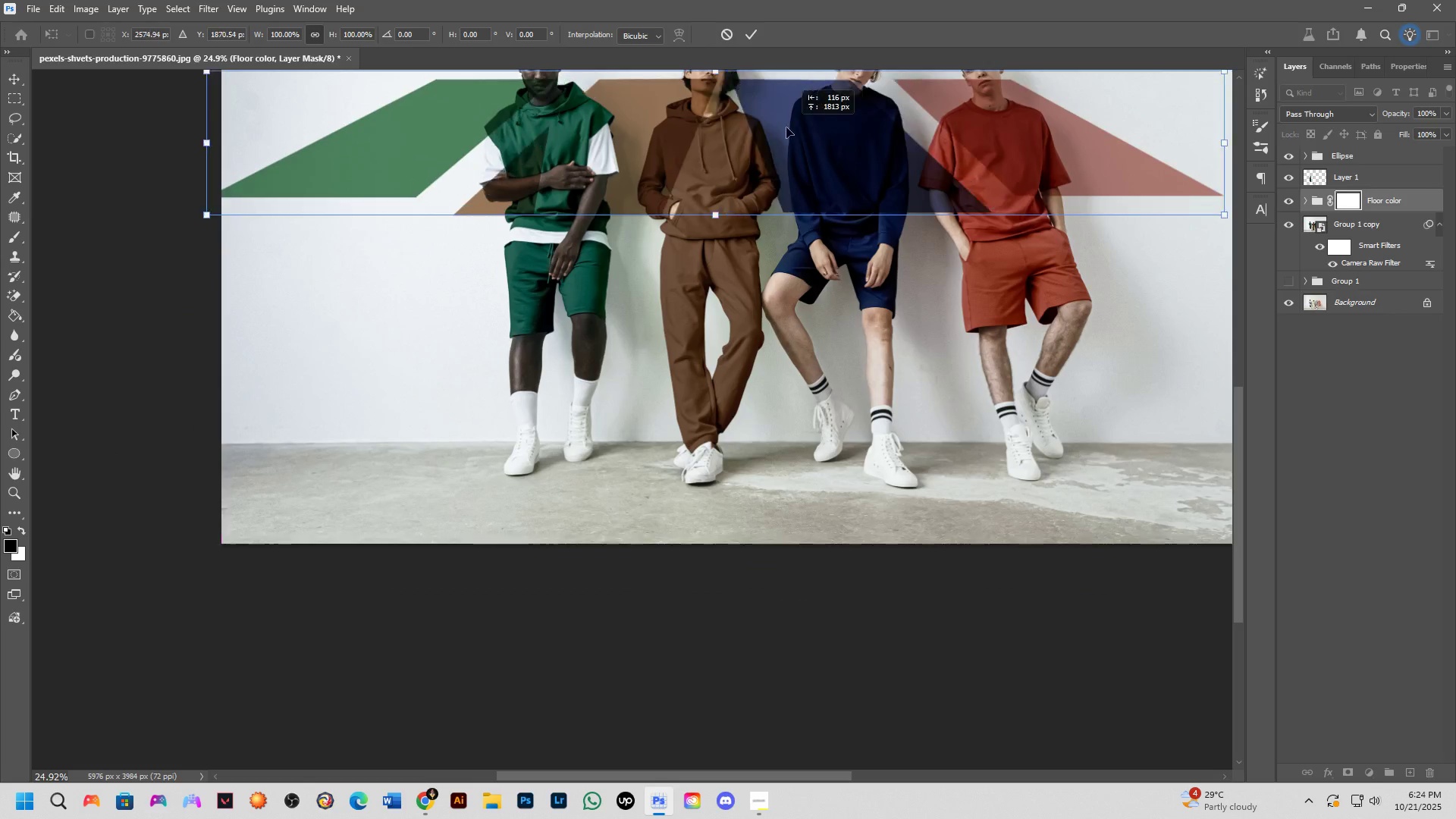 
key(Control+Z)
 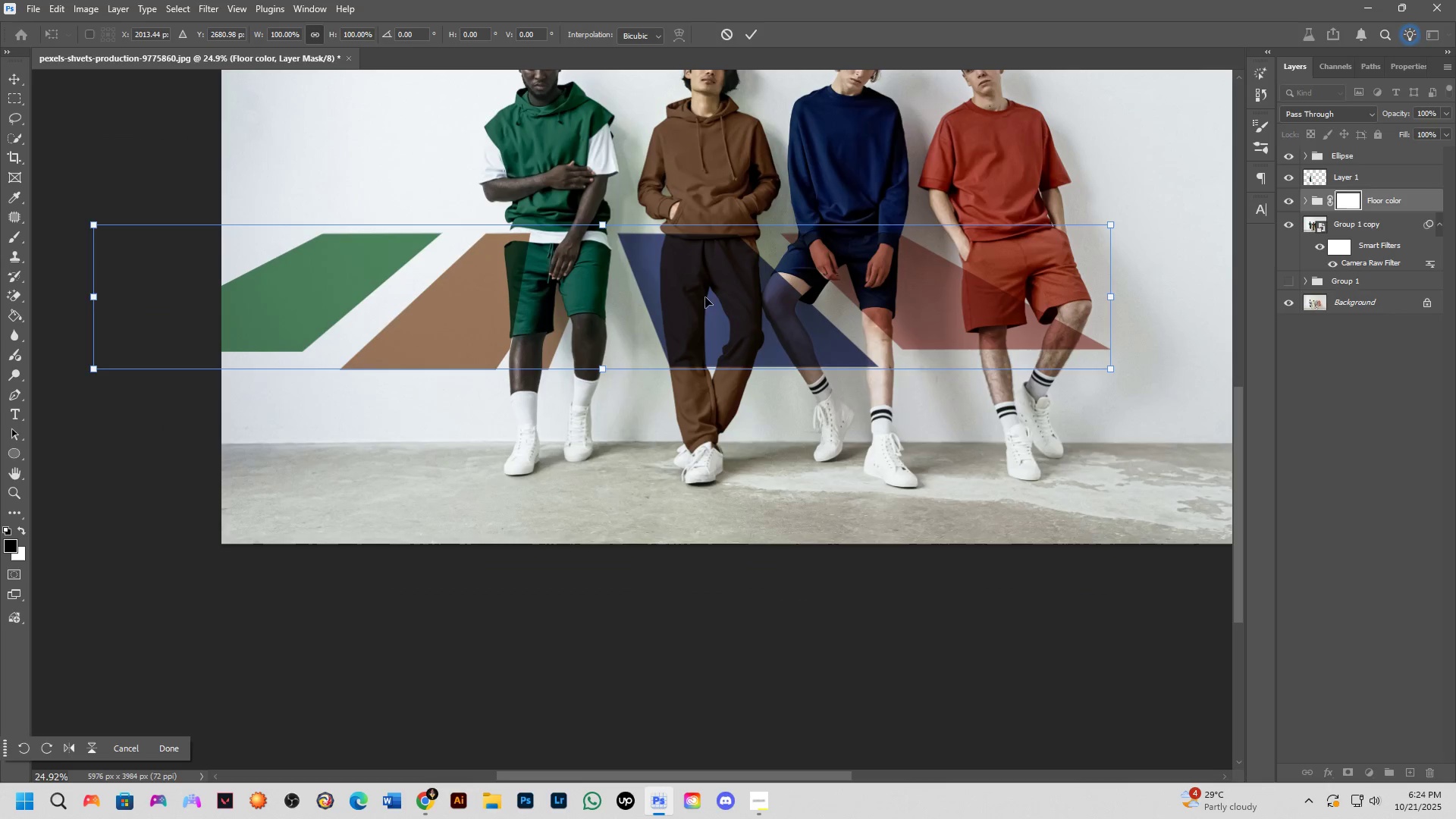 
key(Control+Z)
 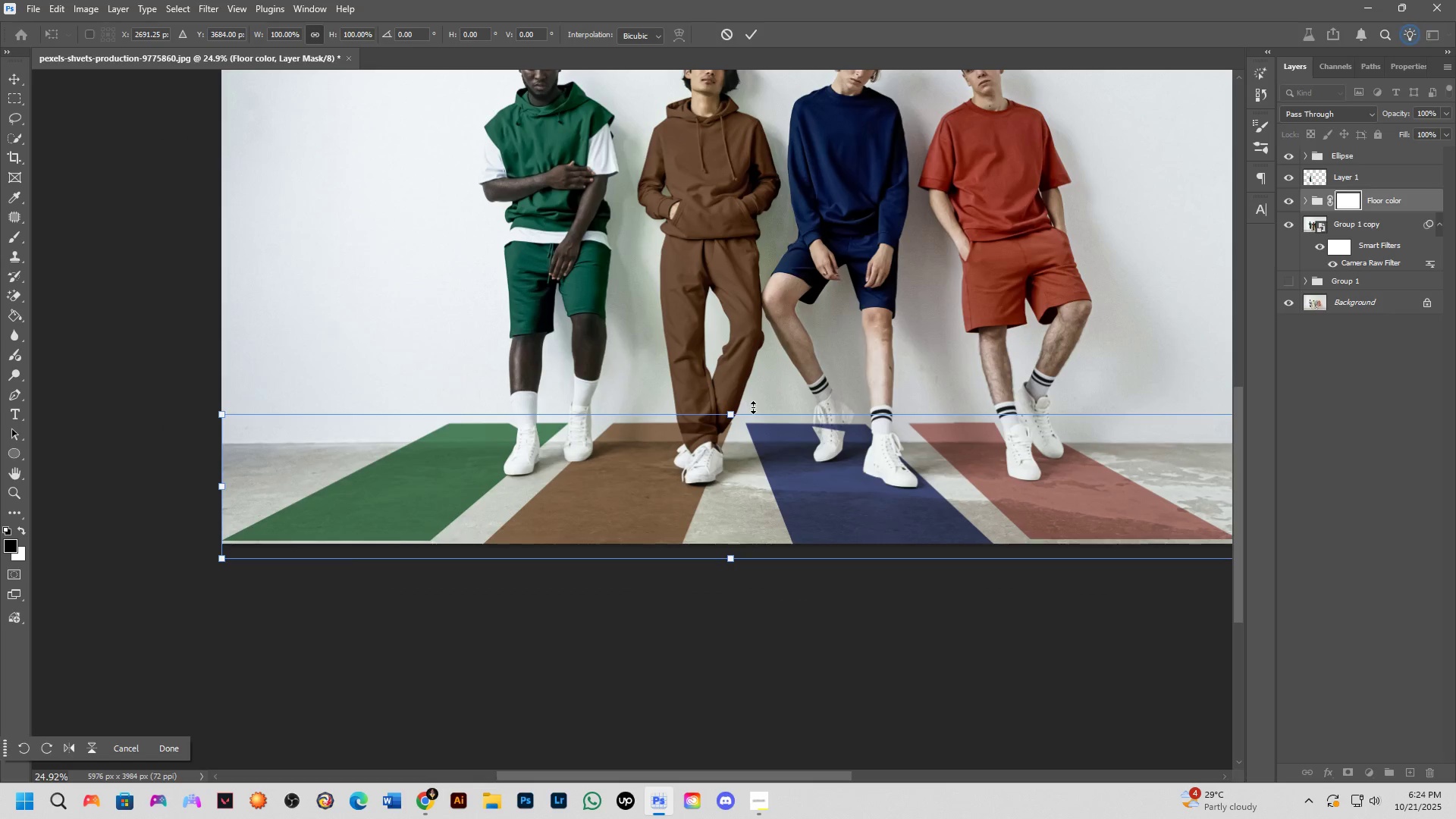 
key(NumpadEnter)
 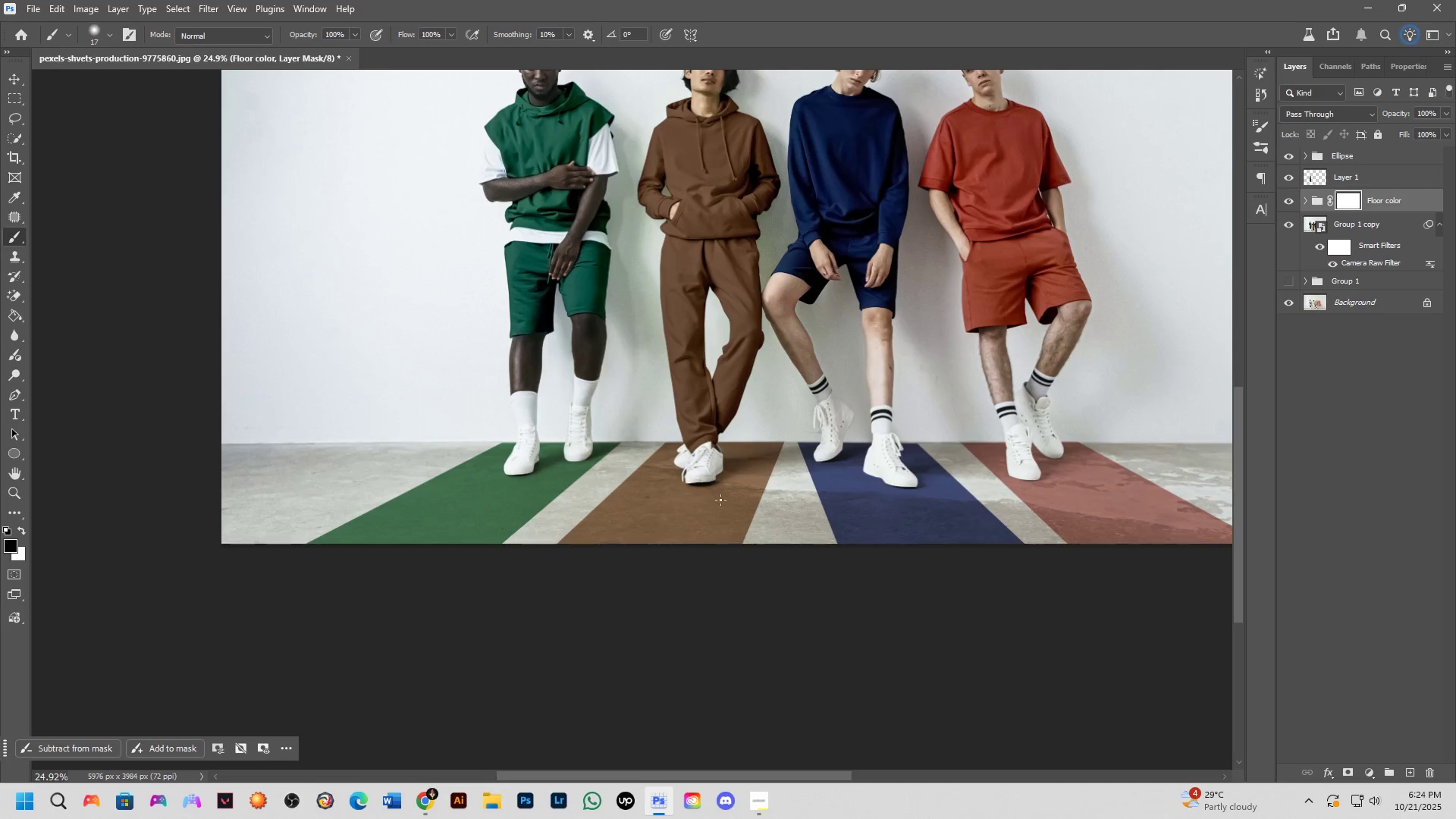 
scroll: coordinate [726, 472], scroll_direction: down, amount: 5.0
 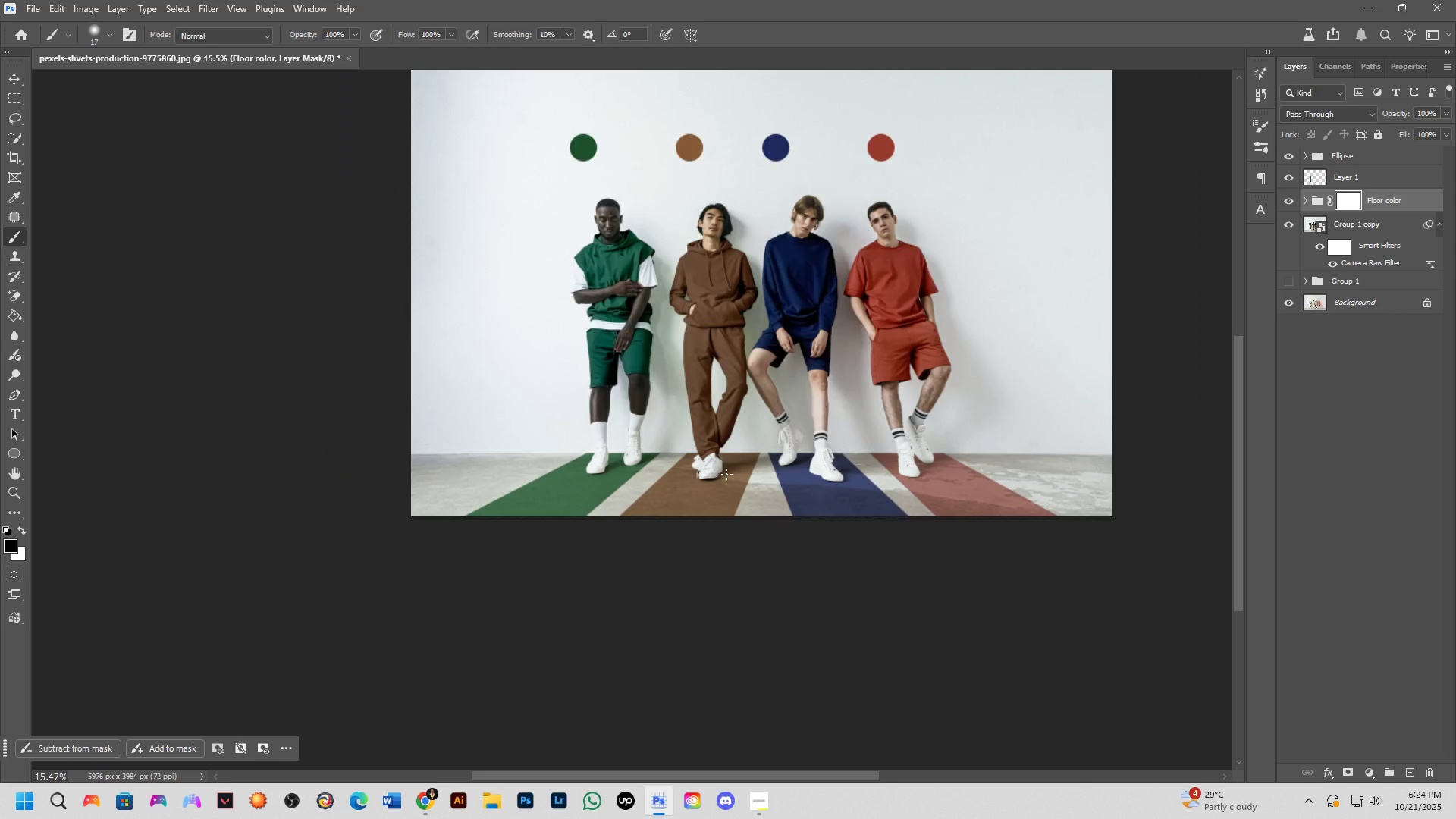 
hold_key(key=Space, duration=0.82)
 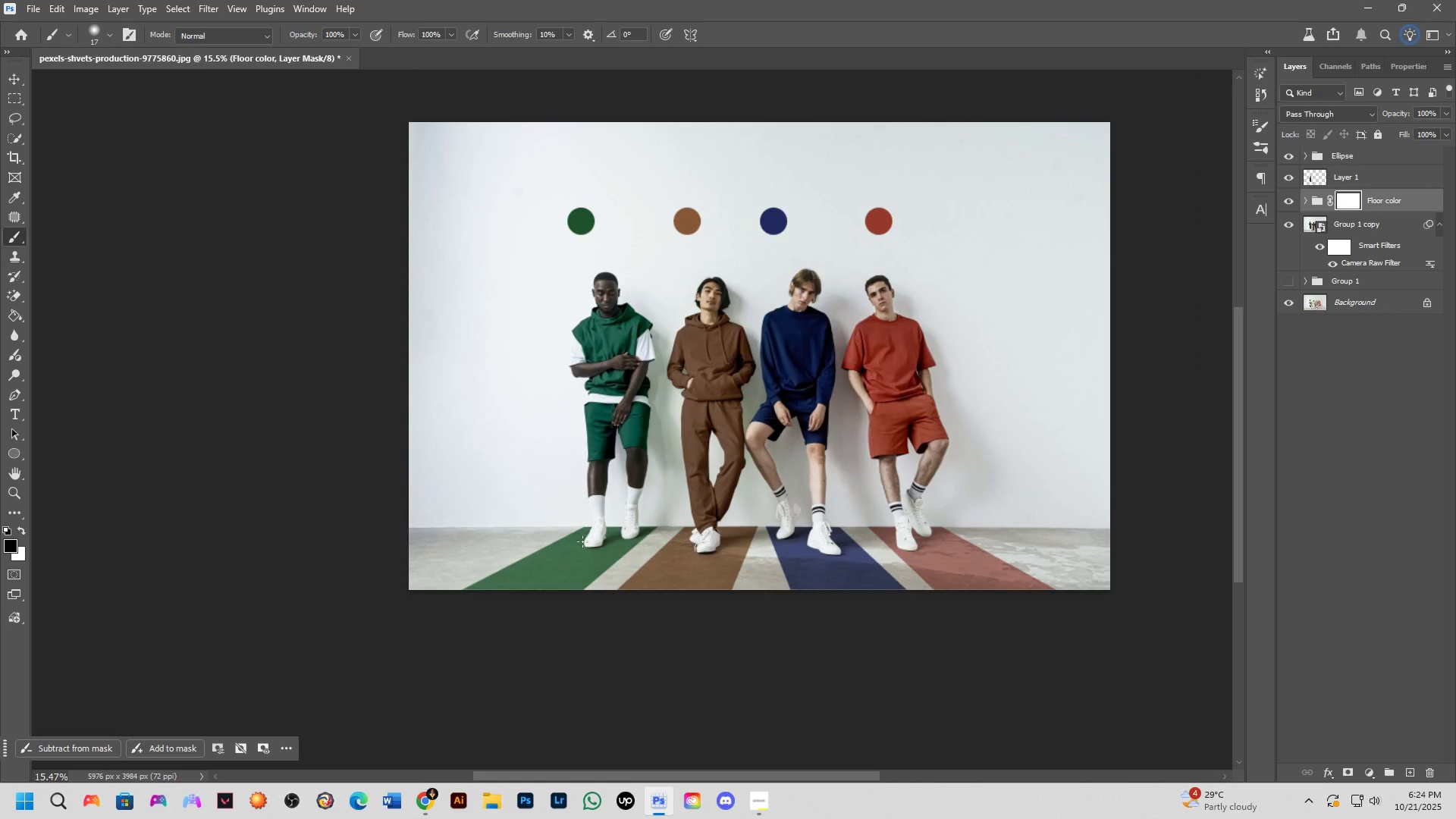 
scroll: coordinate [724, 351], scroll_direction: up, amount: 5.0
 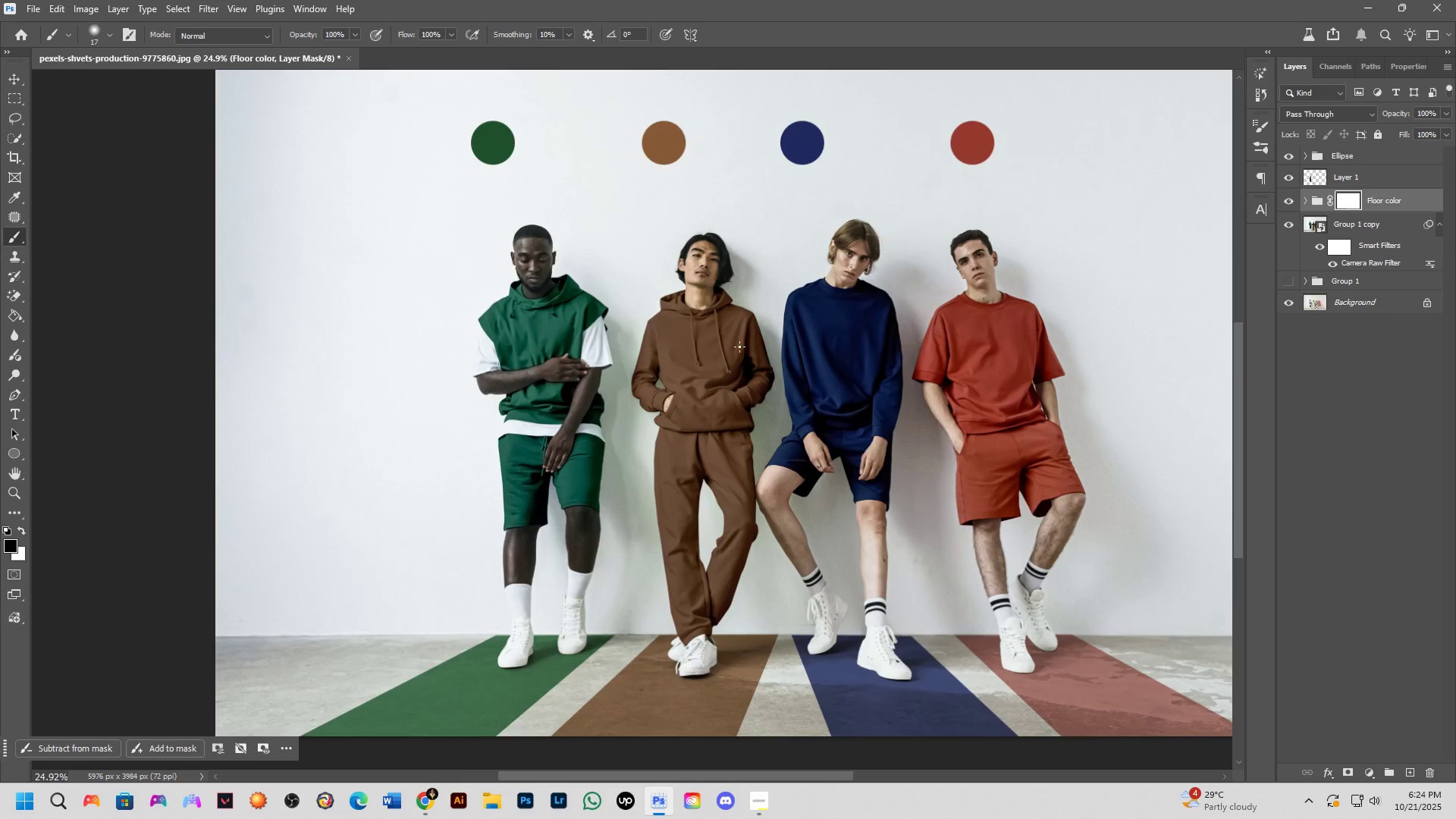 
hold_key(key=Space, duration=0.57)
 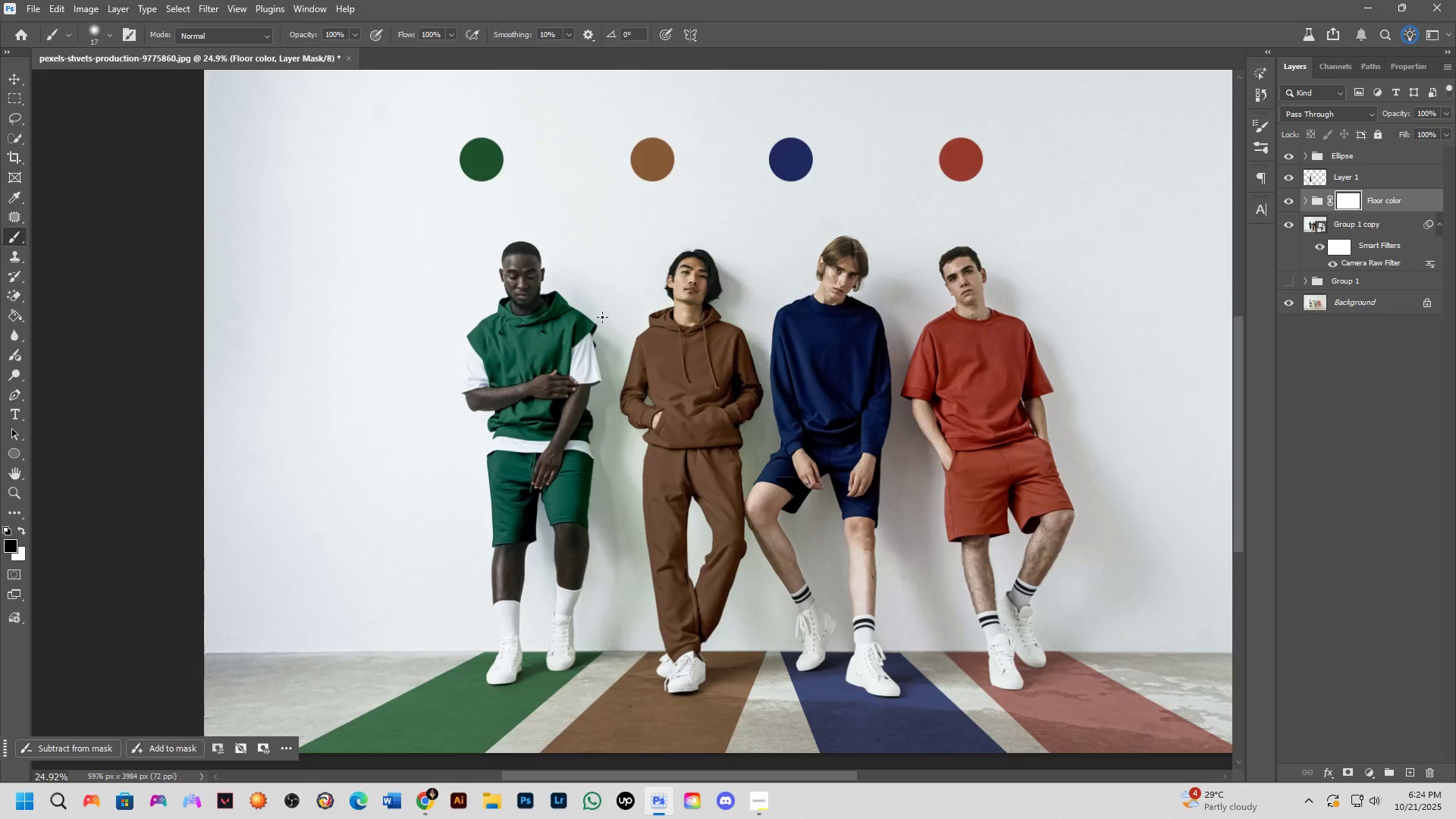 
scroll: coordinate [598, 318], scroll_direction: down, amount: 4.0
 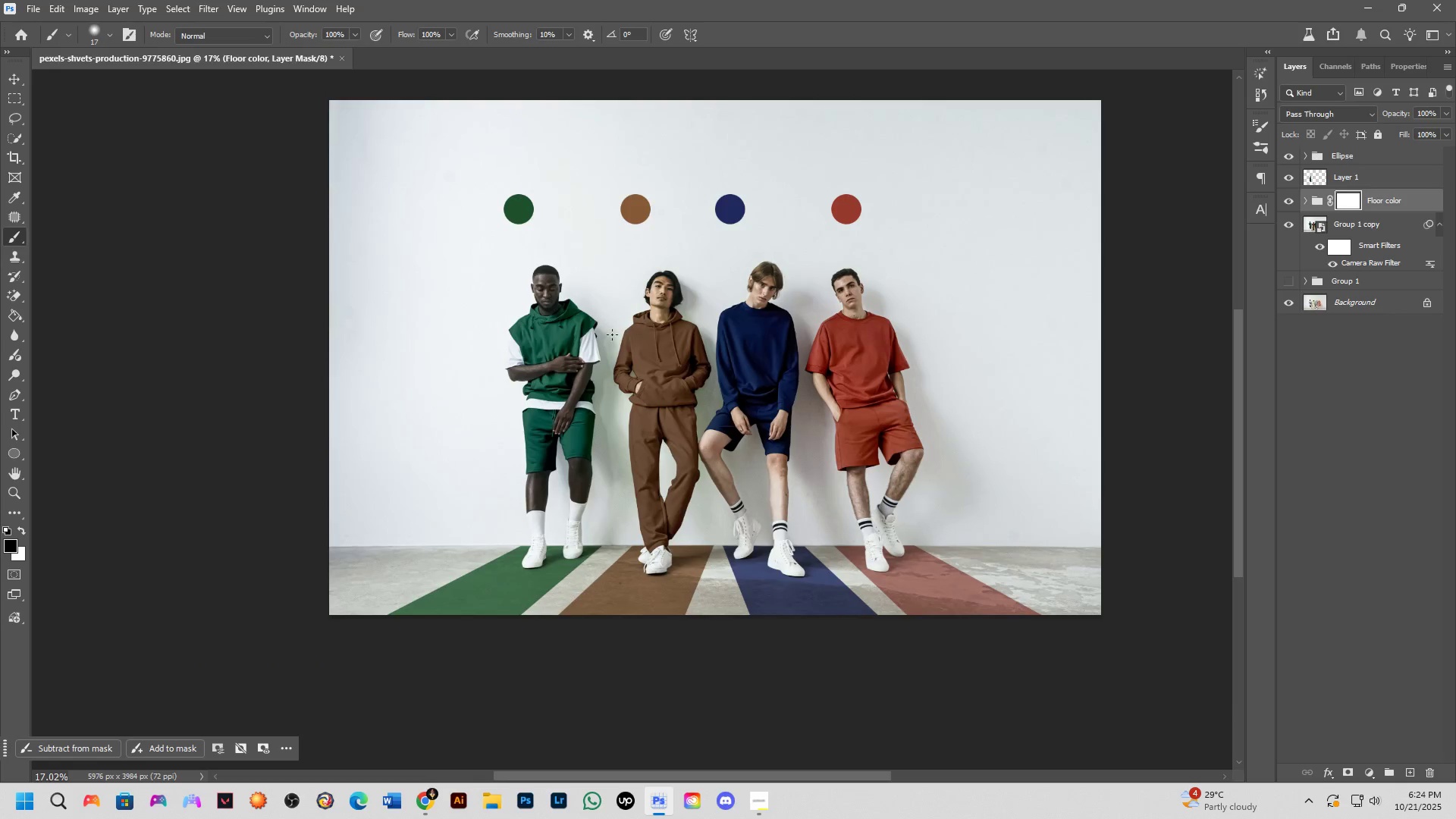 
hold_key(key=Space, duration=0.61)
 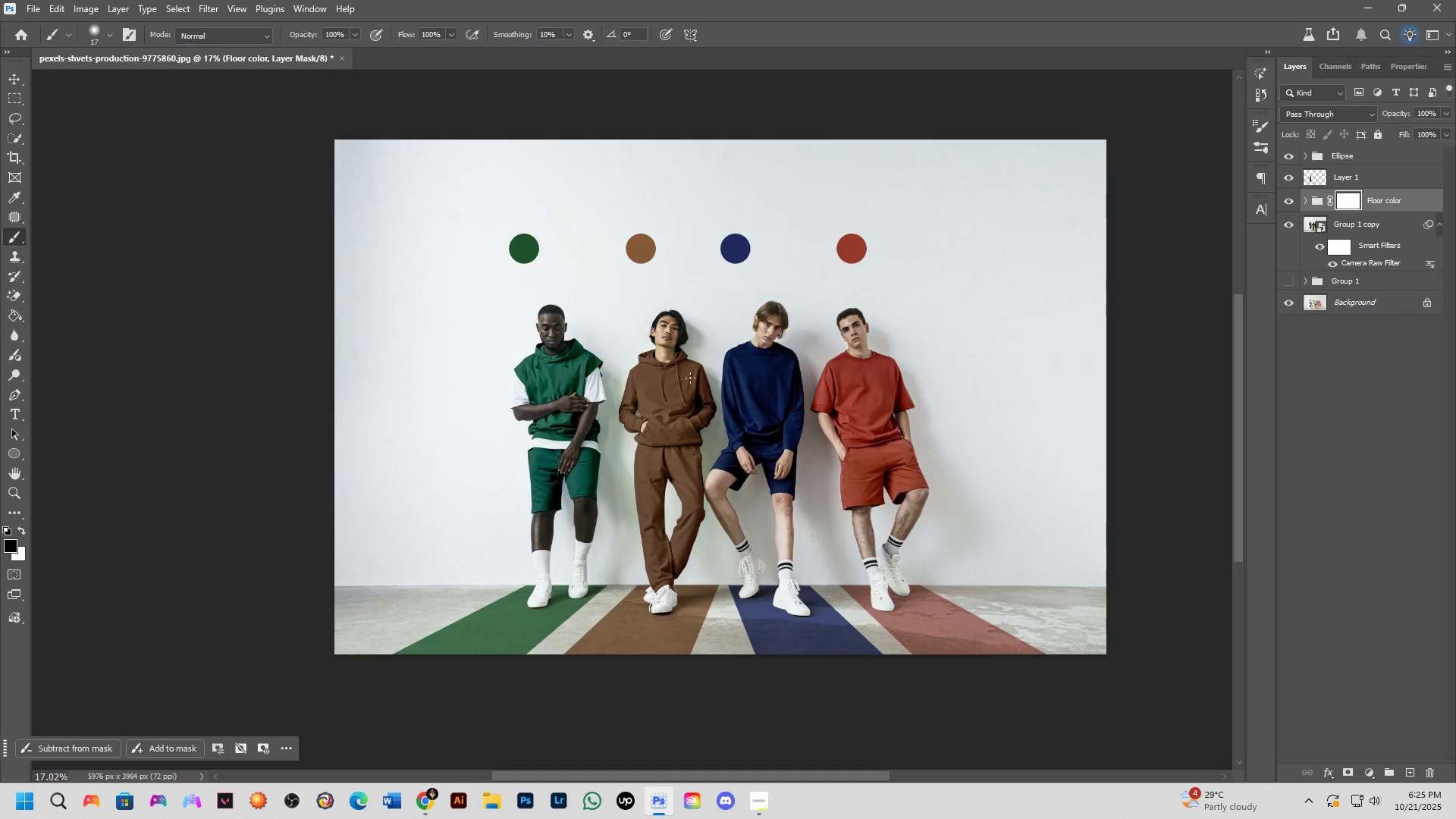 
wait(10.0)
 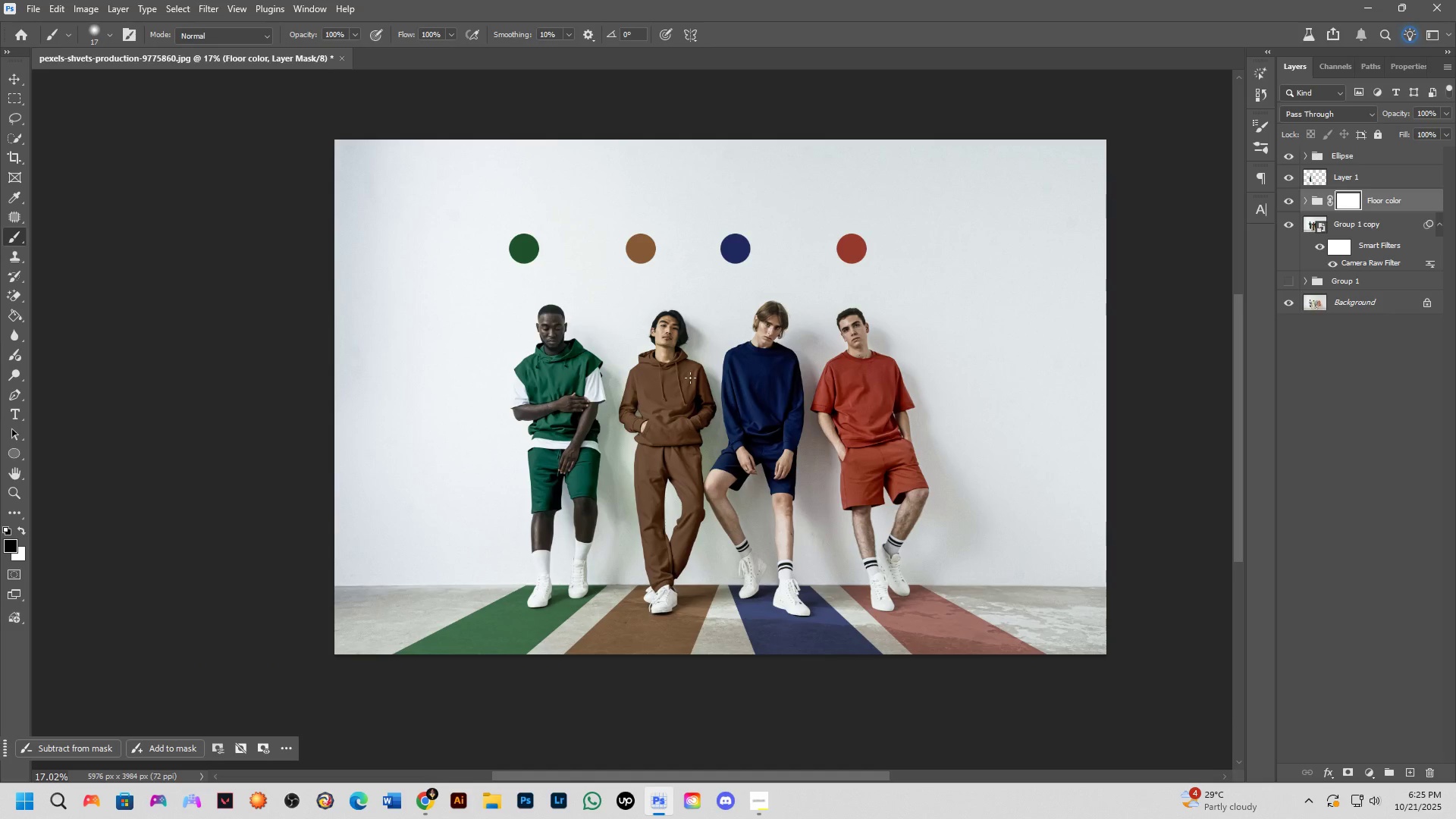 
left_click([1379, 221])
 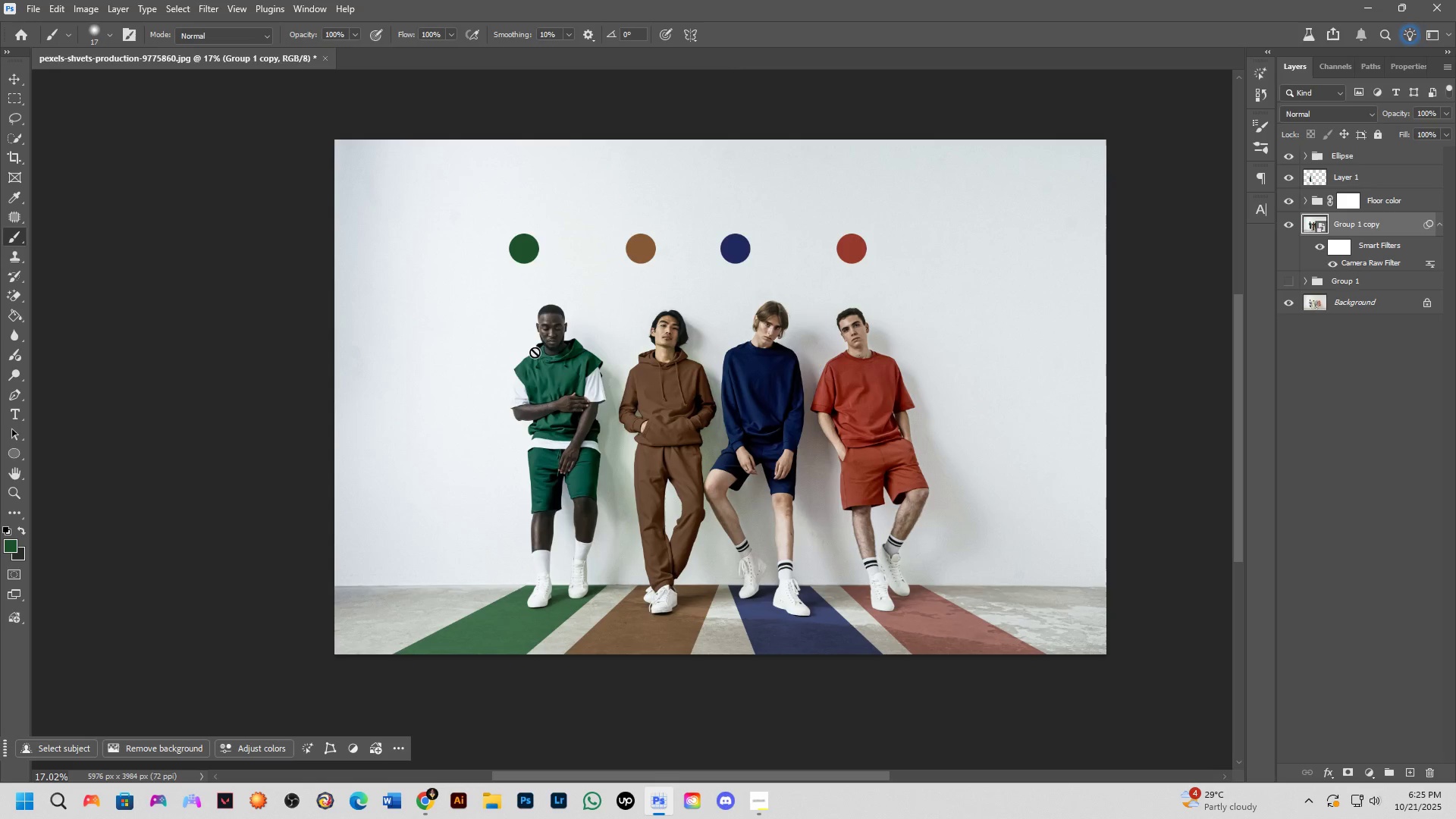 
type(Tcolor)
 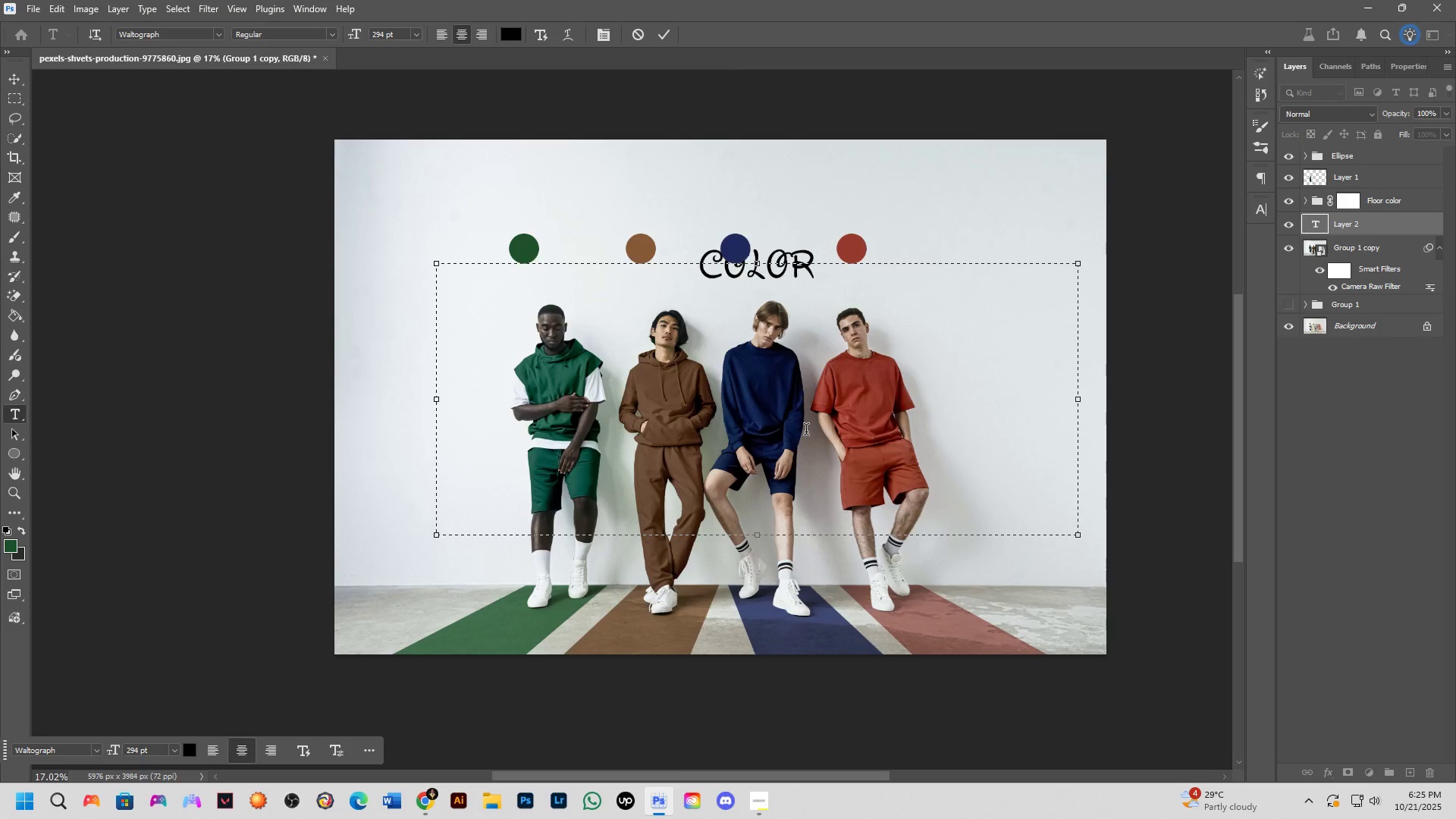 
key(Control+A)
 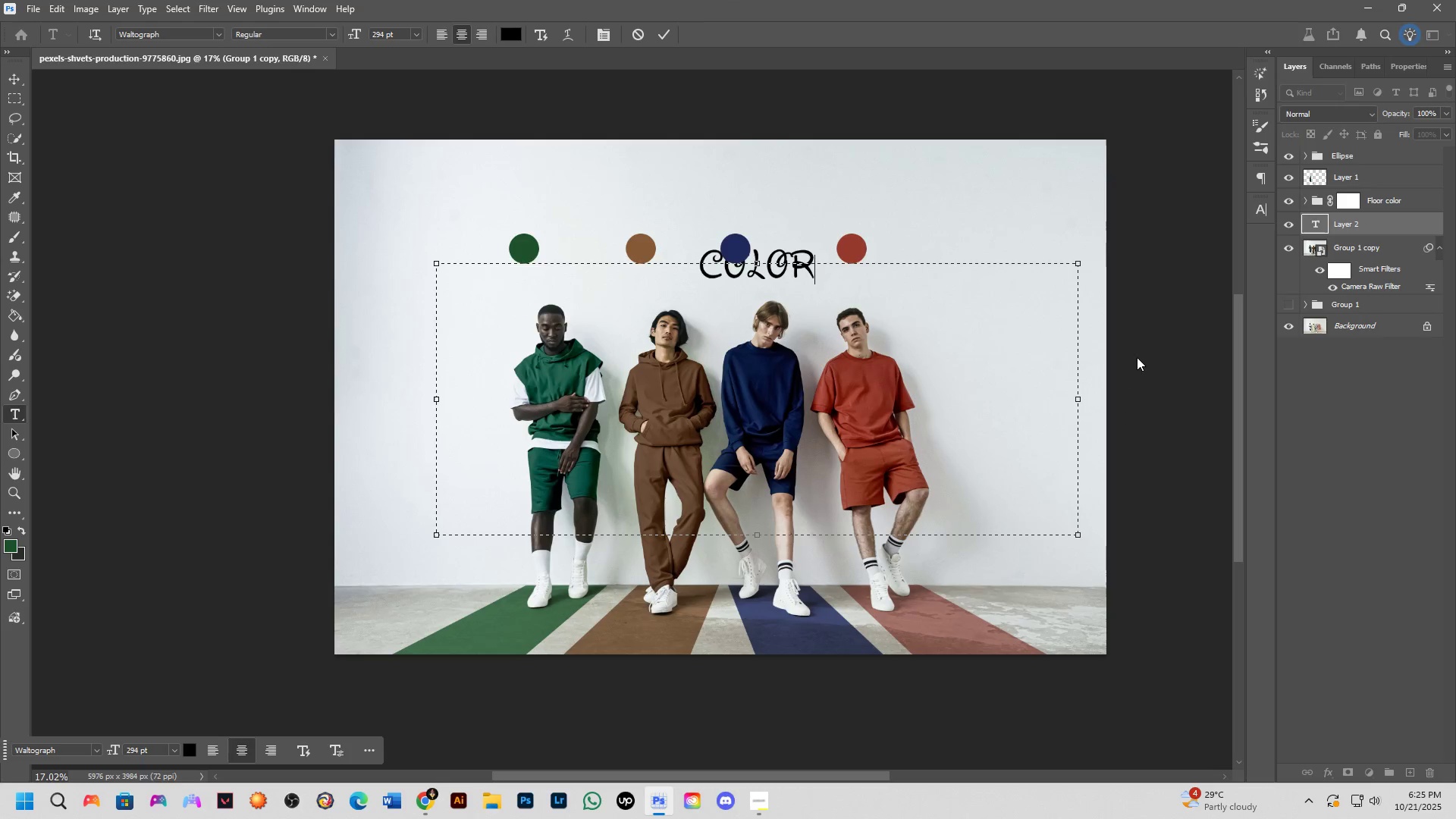 
left_click([411, 133])
 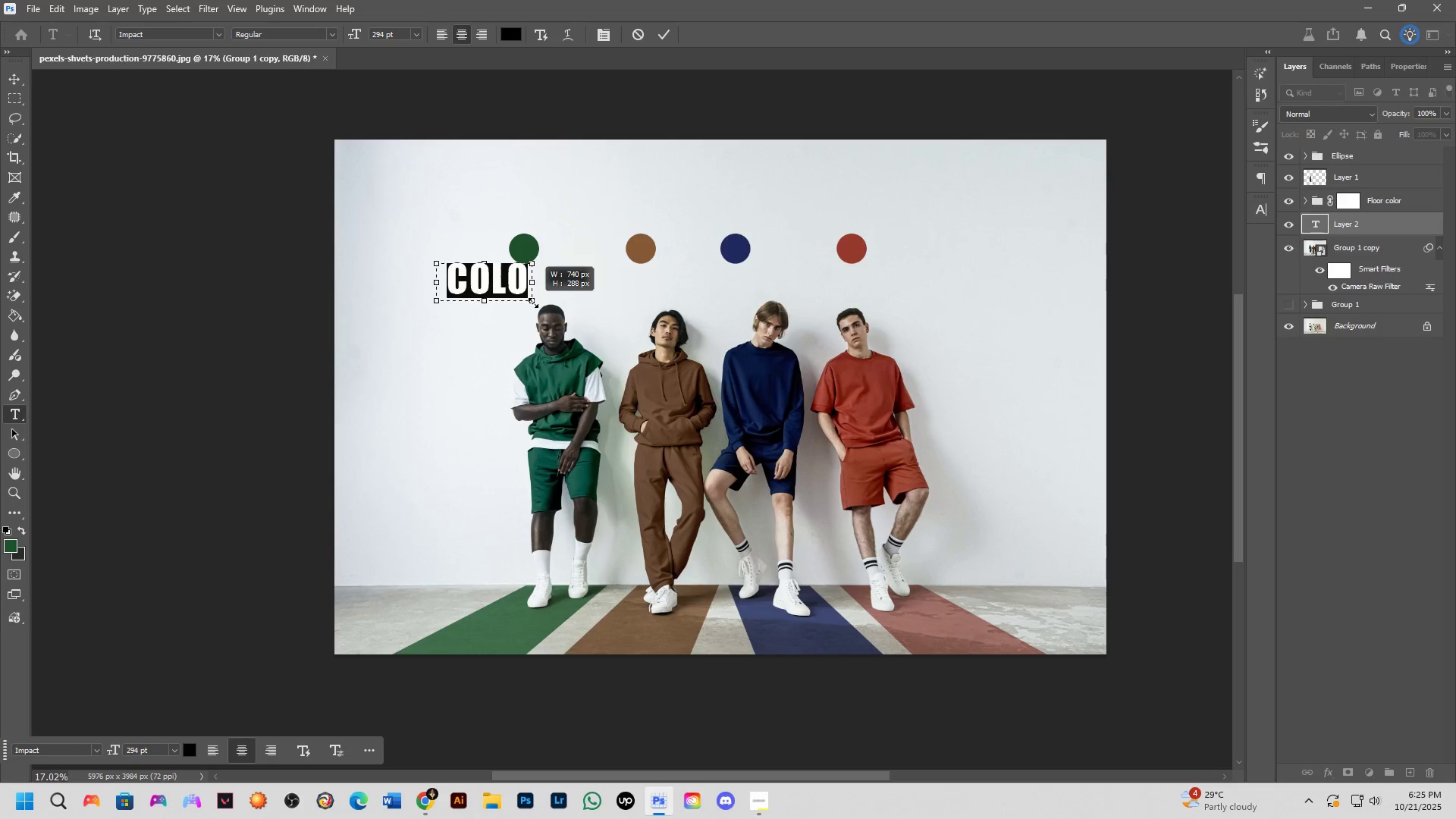 
key(NumpadEnter)
 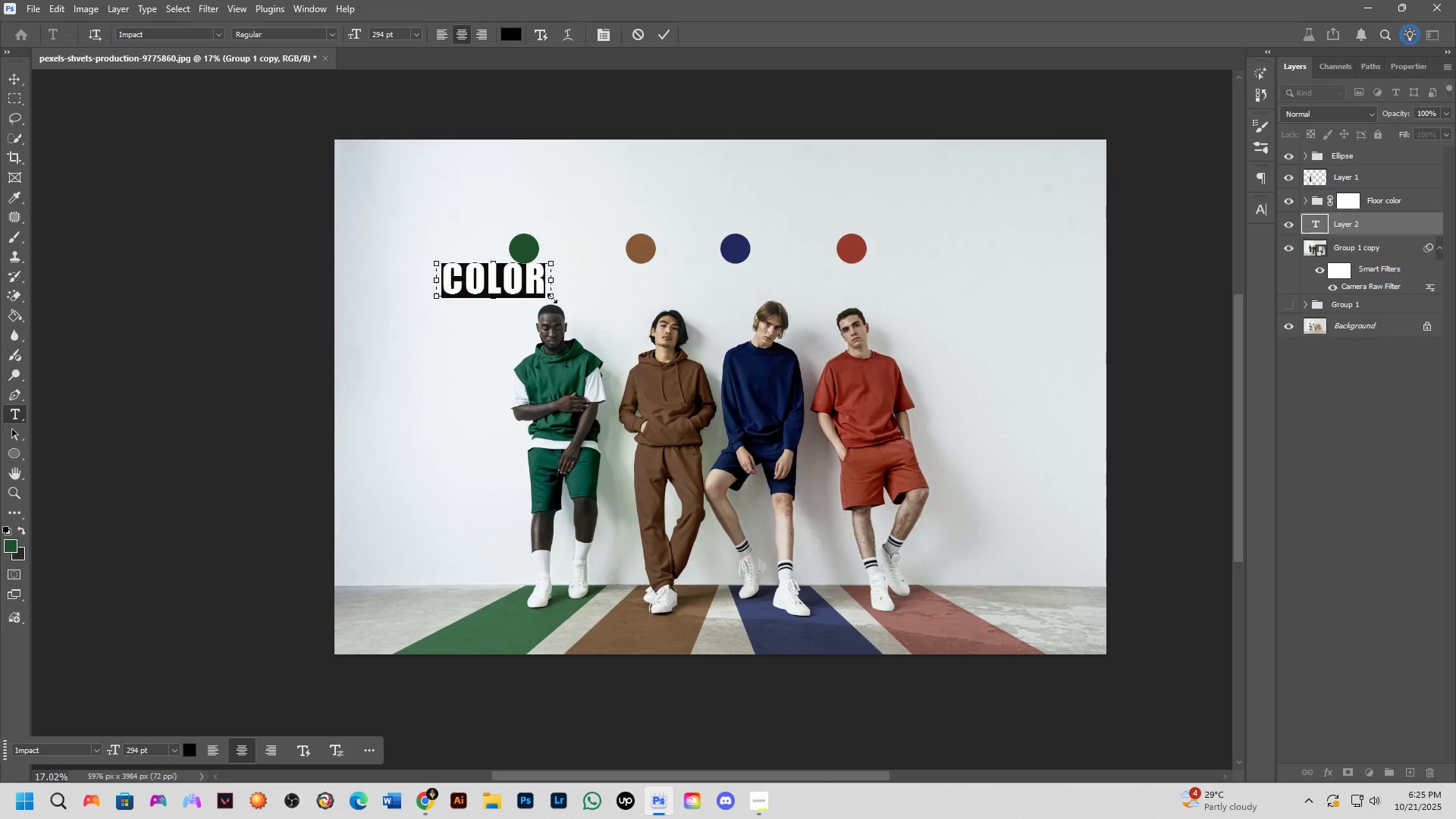 
key(Control+T)
 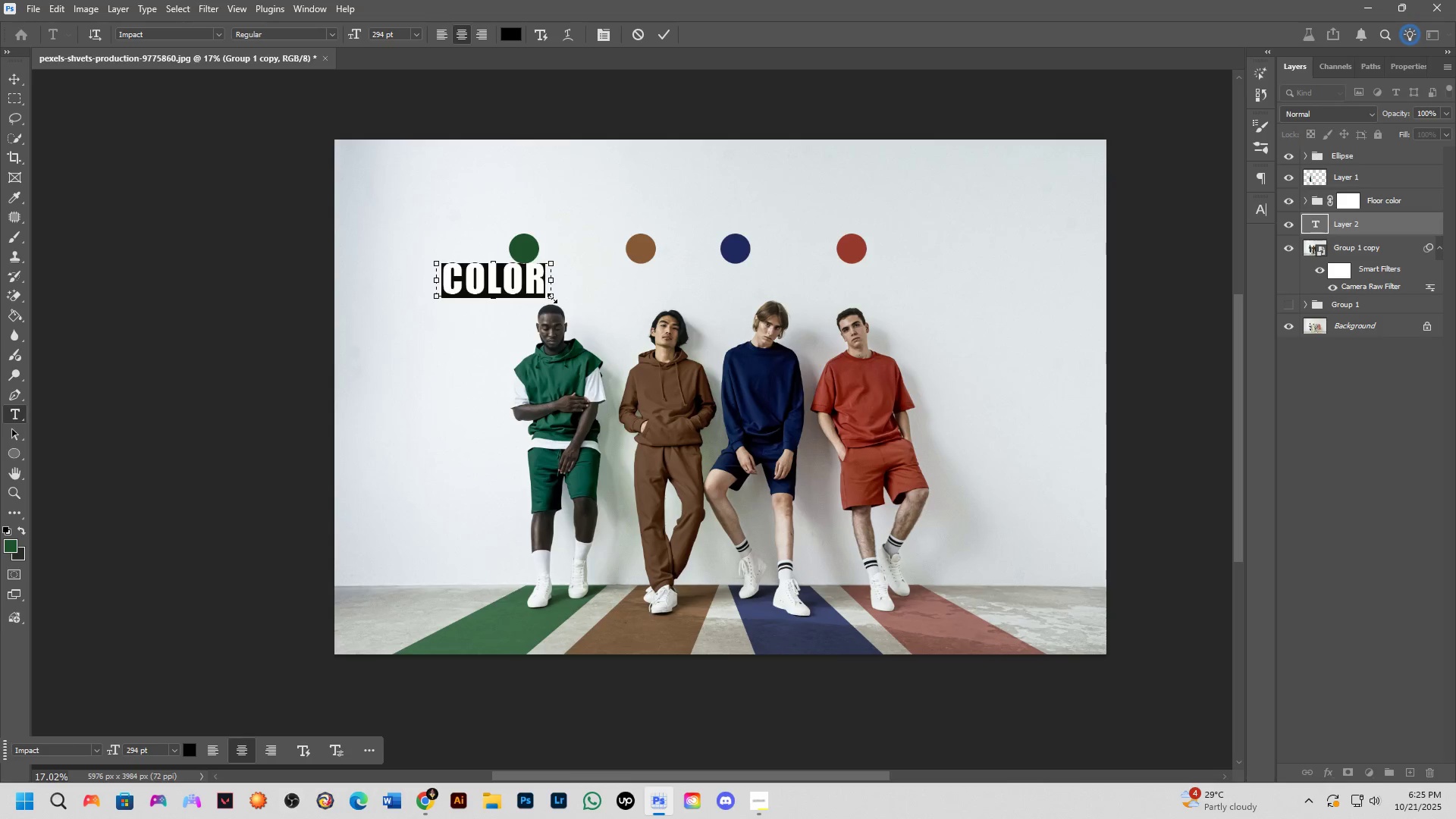 
wait(18.23)
 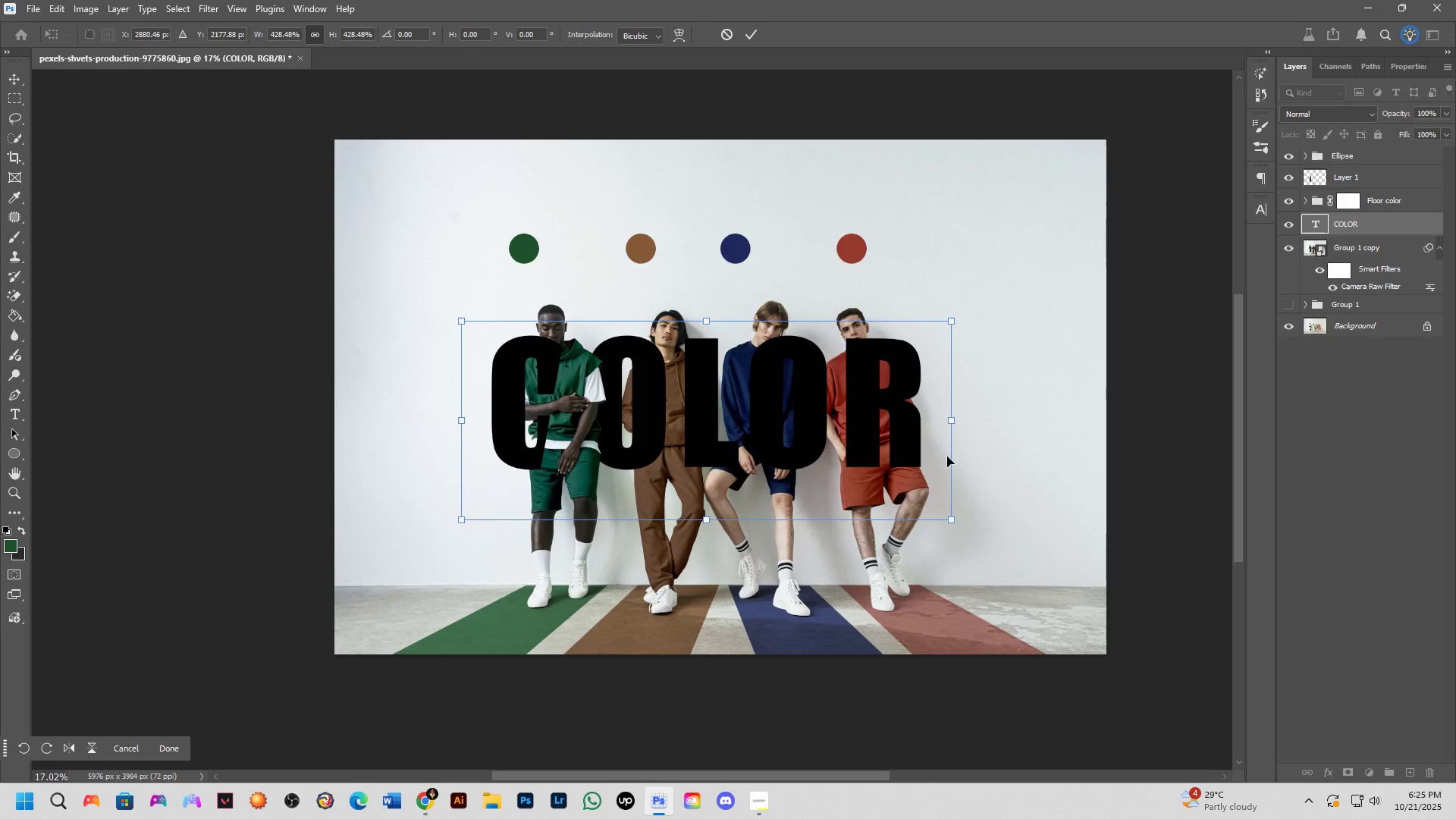 
key(NumpadEnter)
 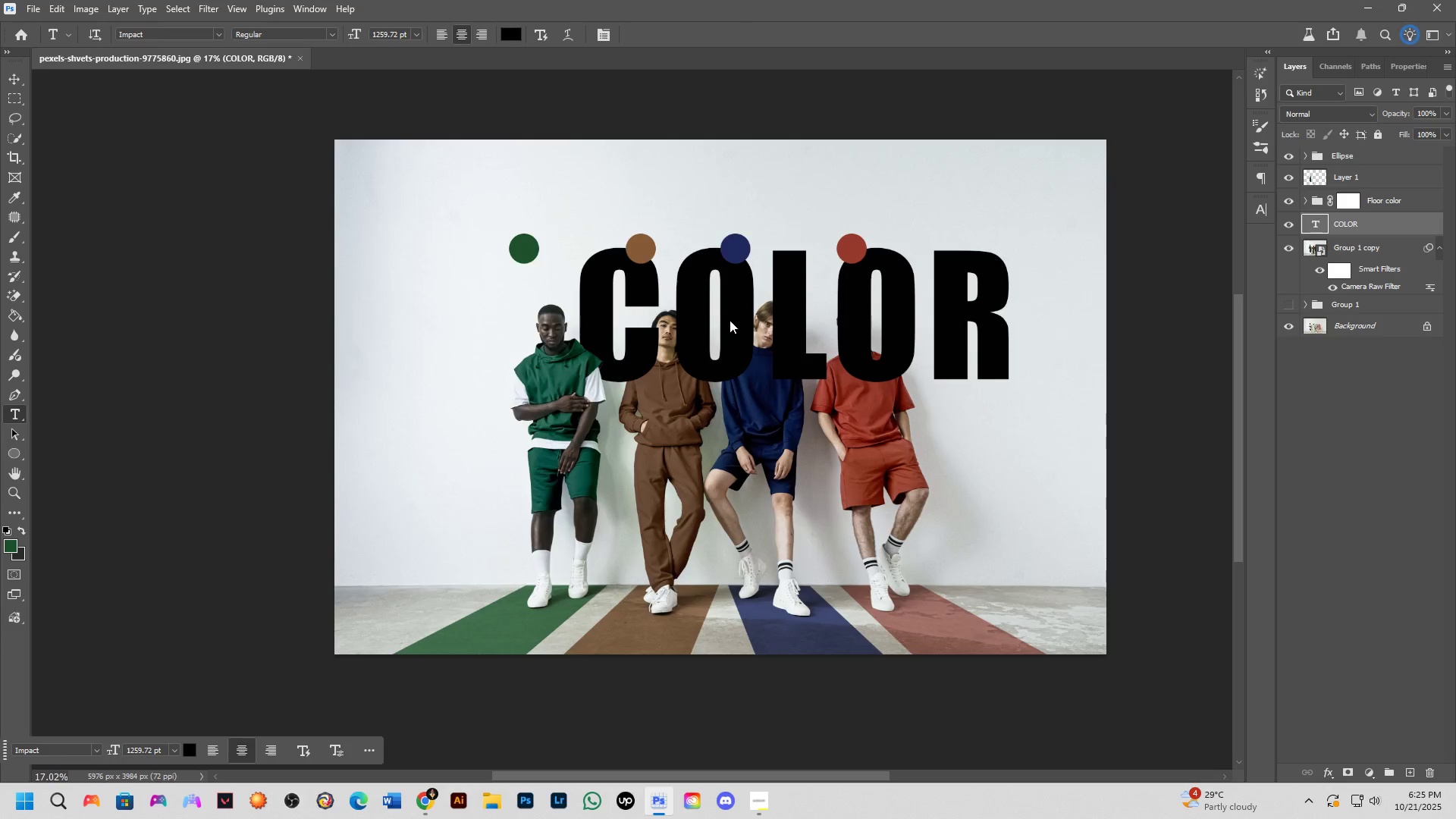 
left_click([769, 339])
 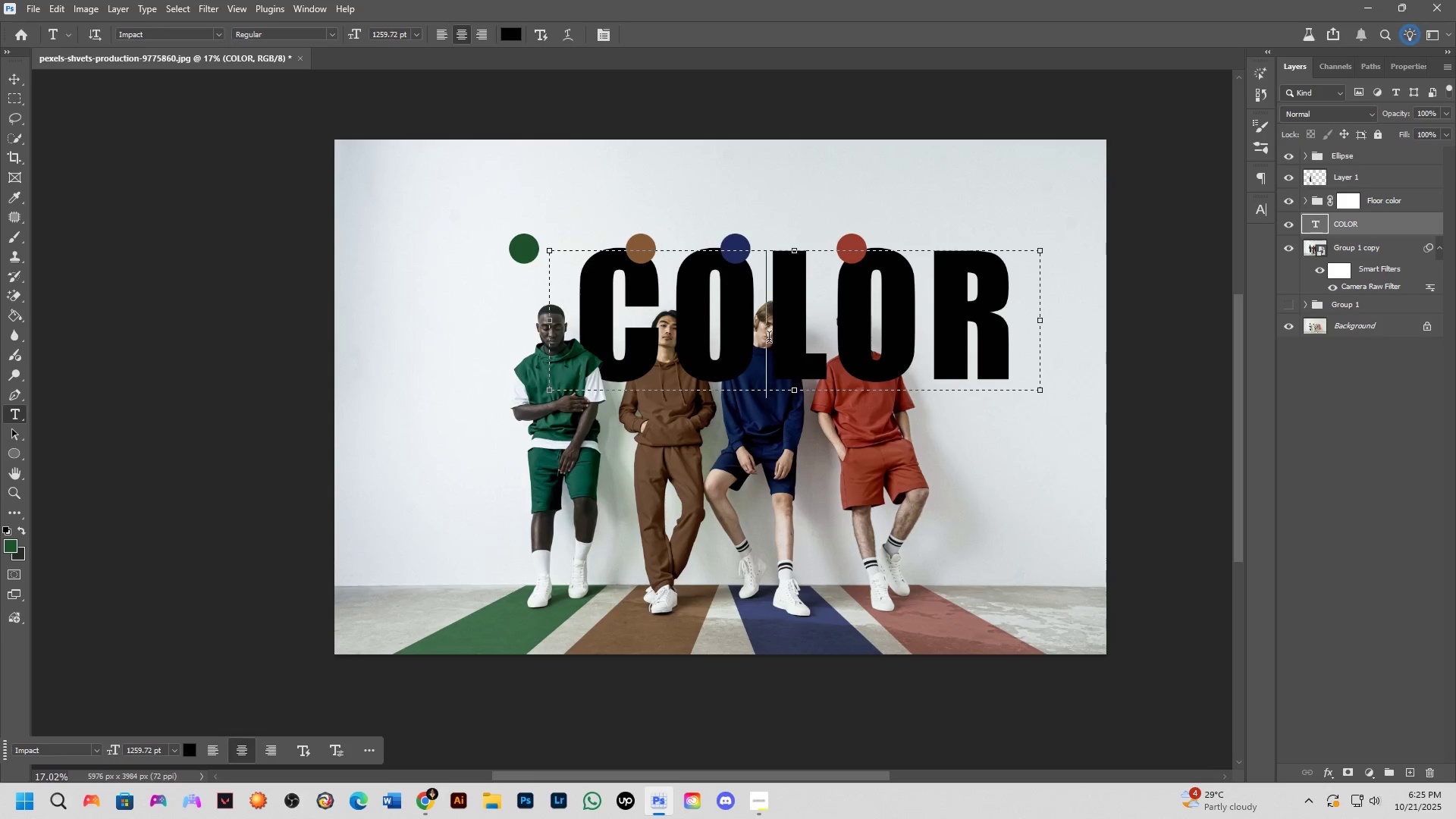 
key(Backspace)
 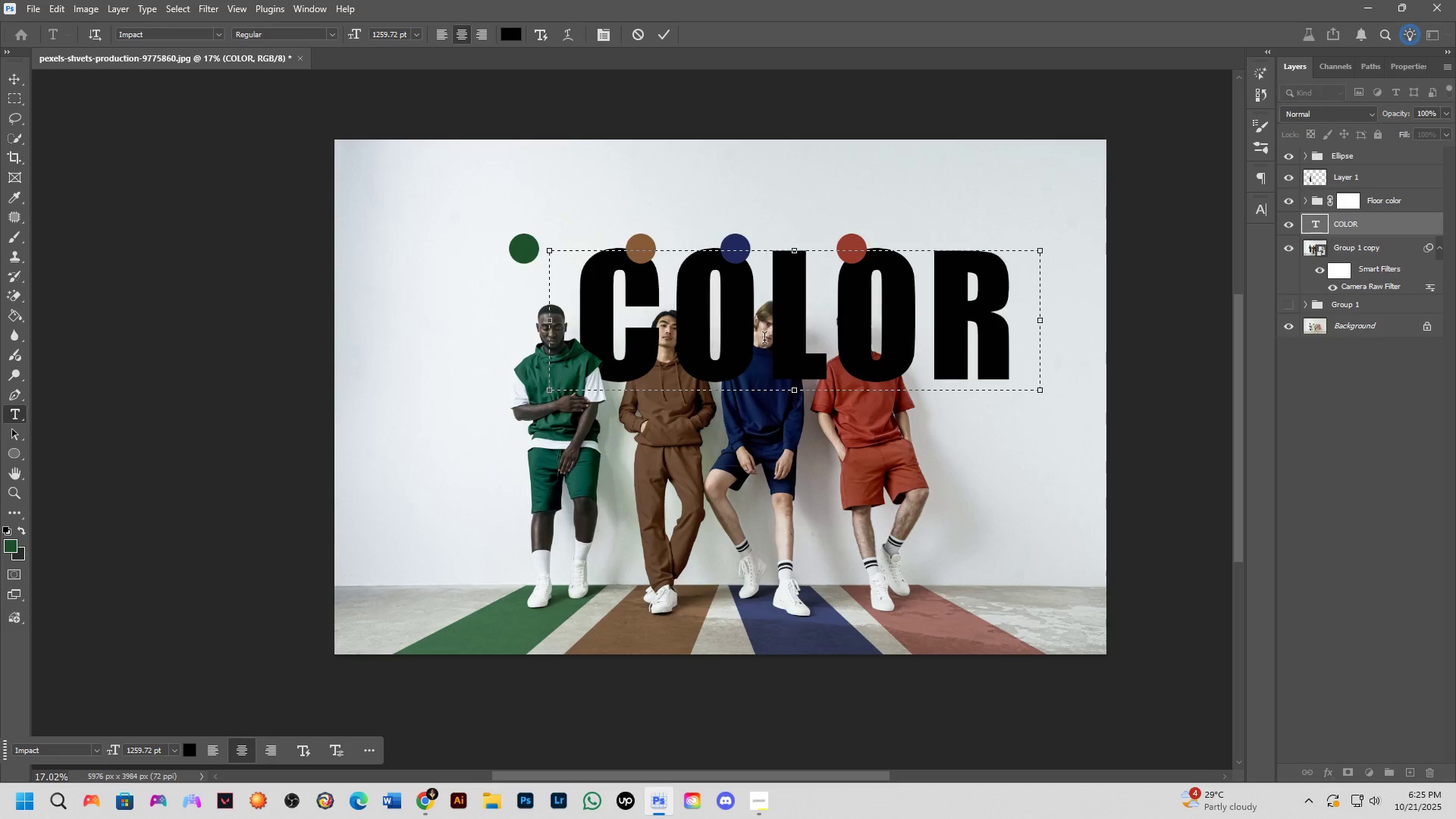 
key(Equal)
 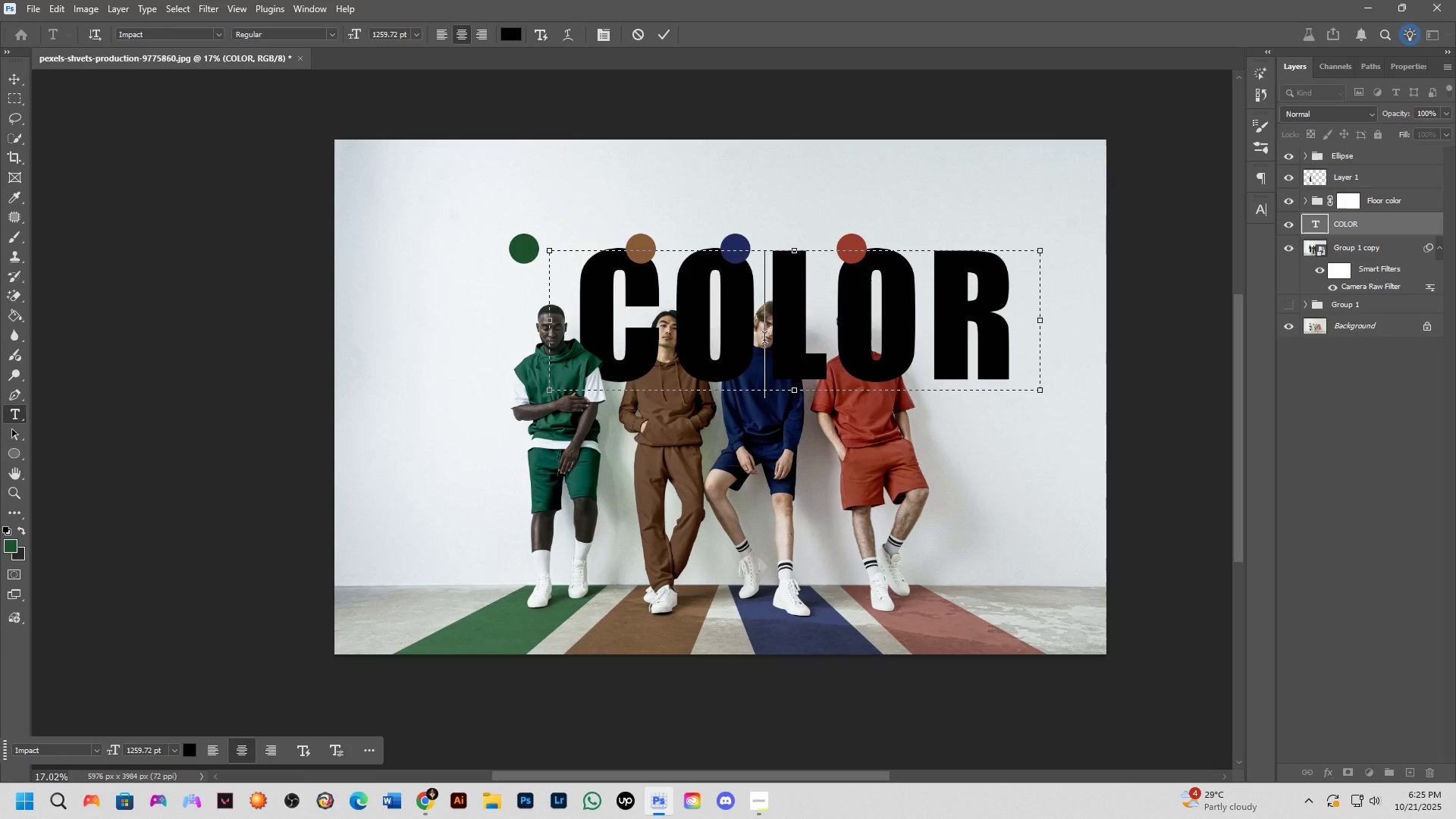 
key(Backspace)
 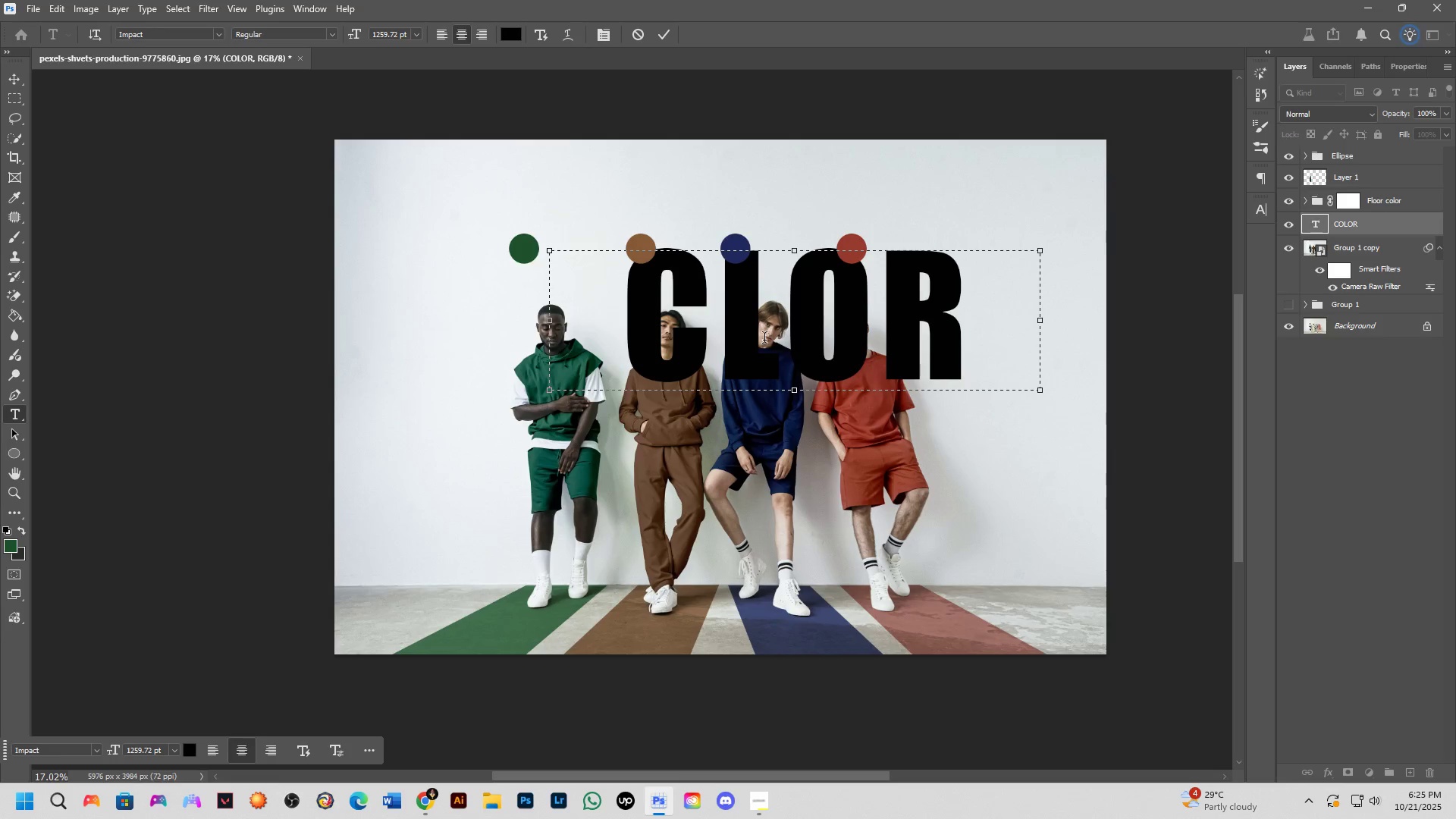 
left_click([881, 353])
 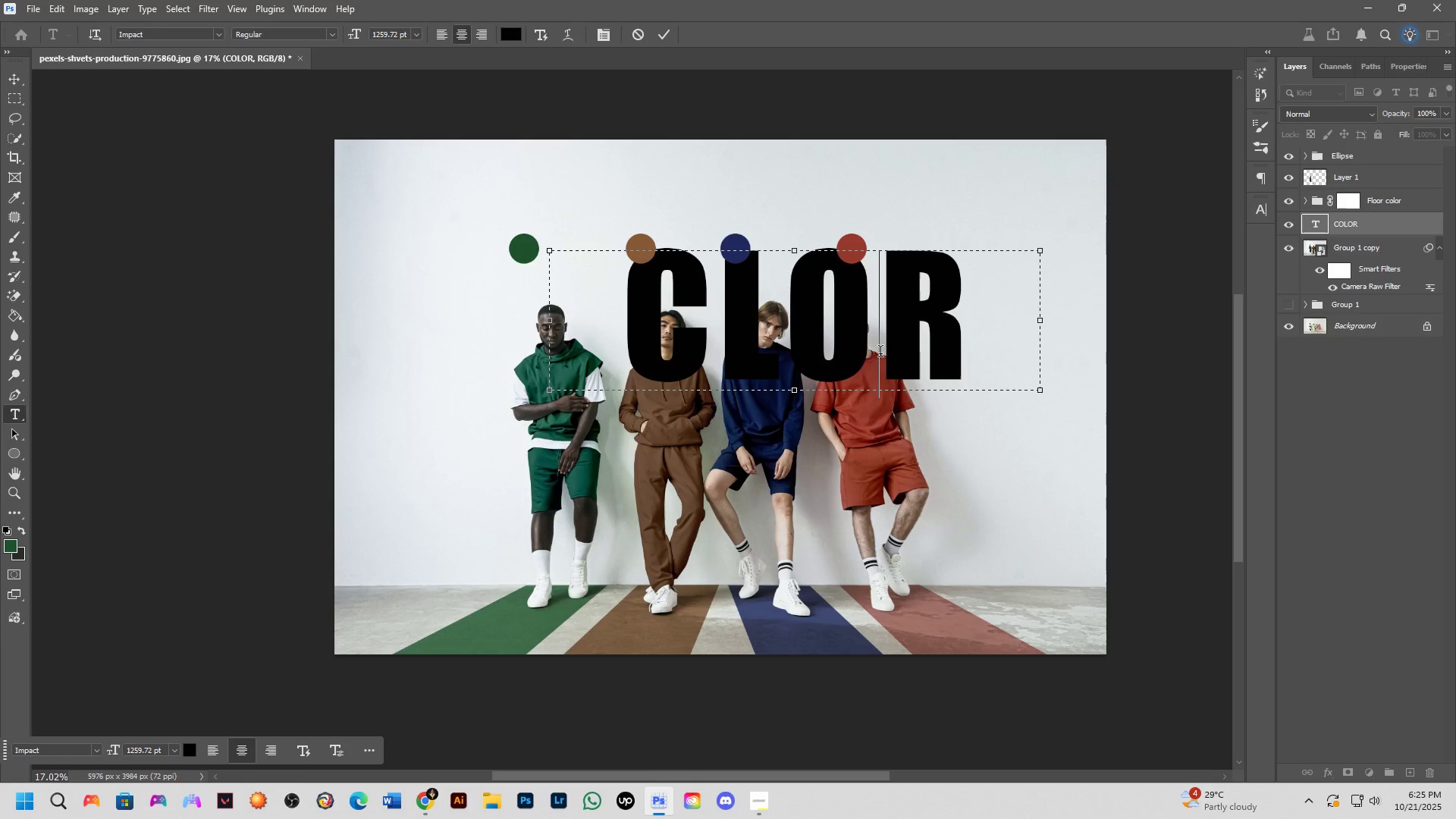 
key(Backspace)
 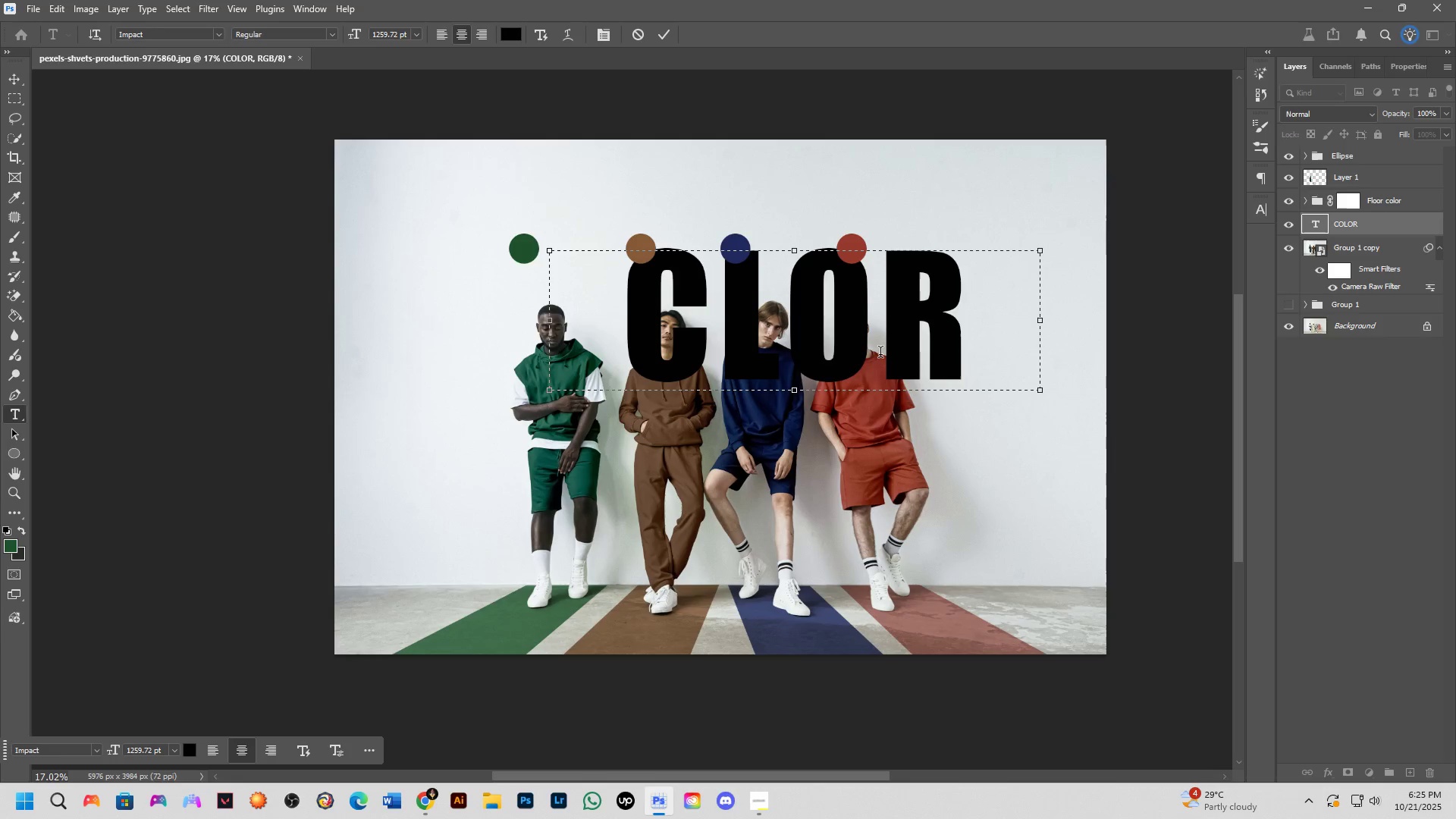 
key(ArrowRight)
 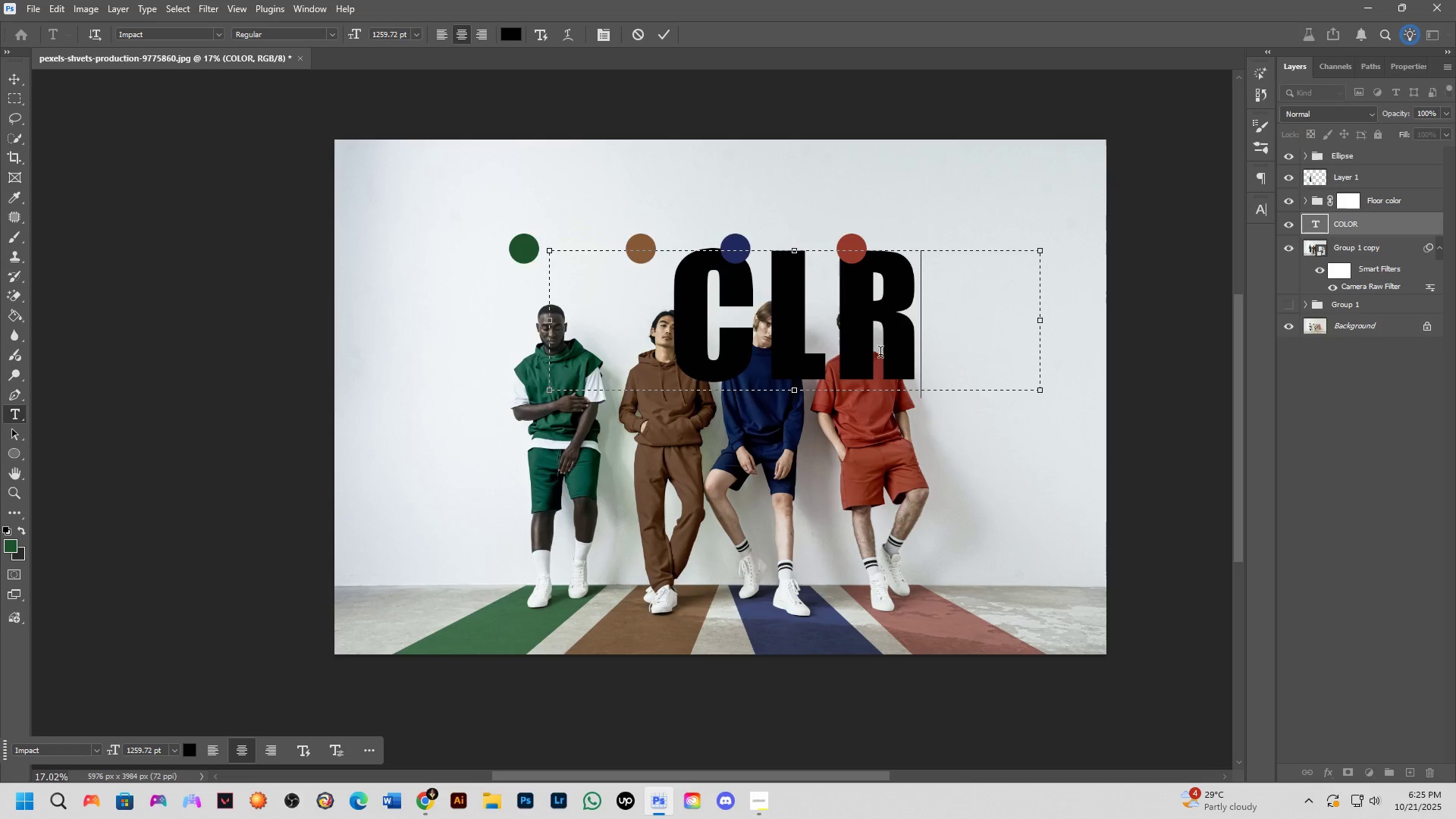 
key(S)
 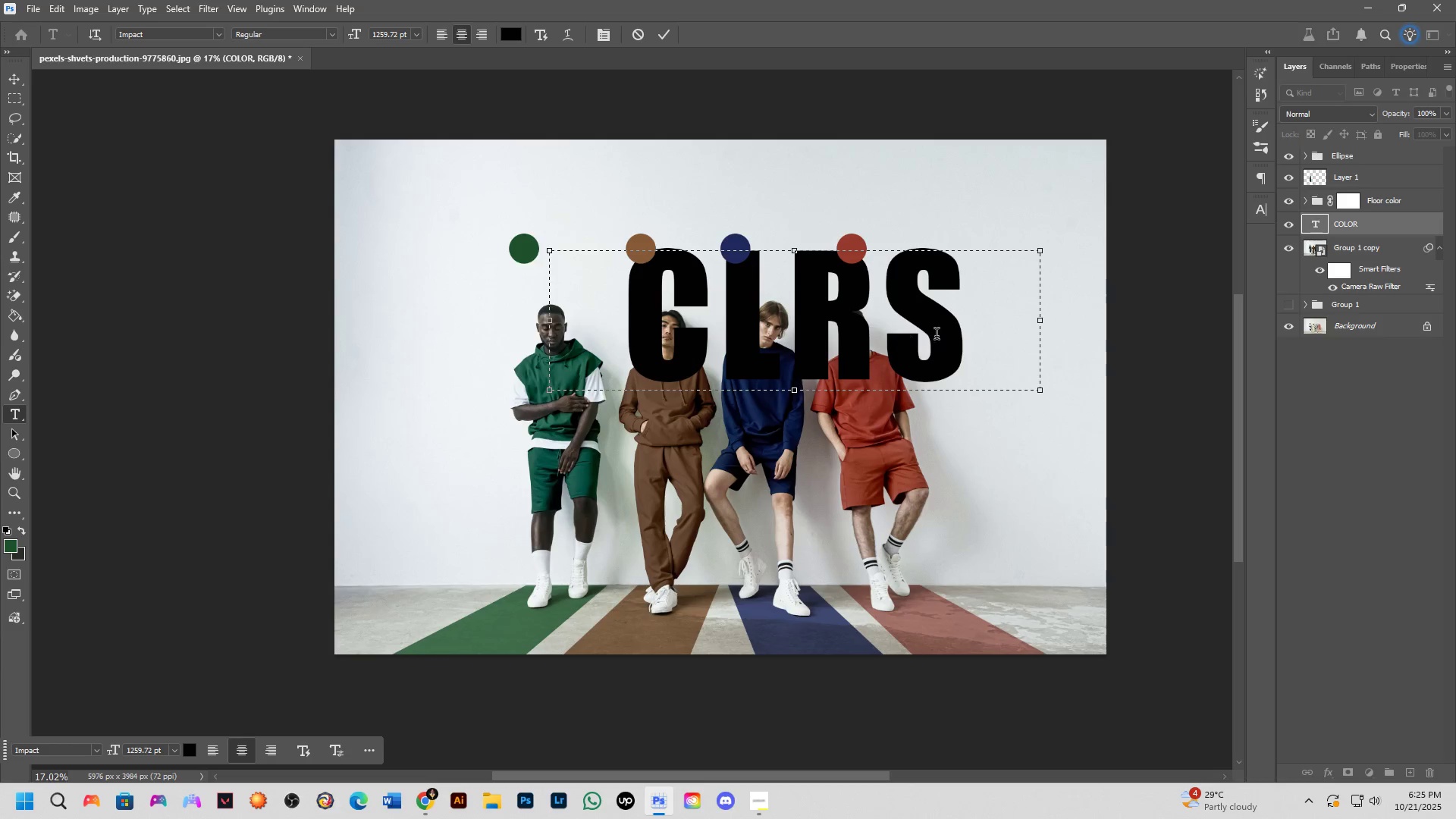 
key(NumpadEnter)
 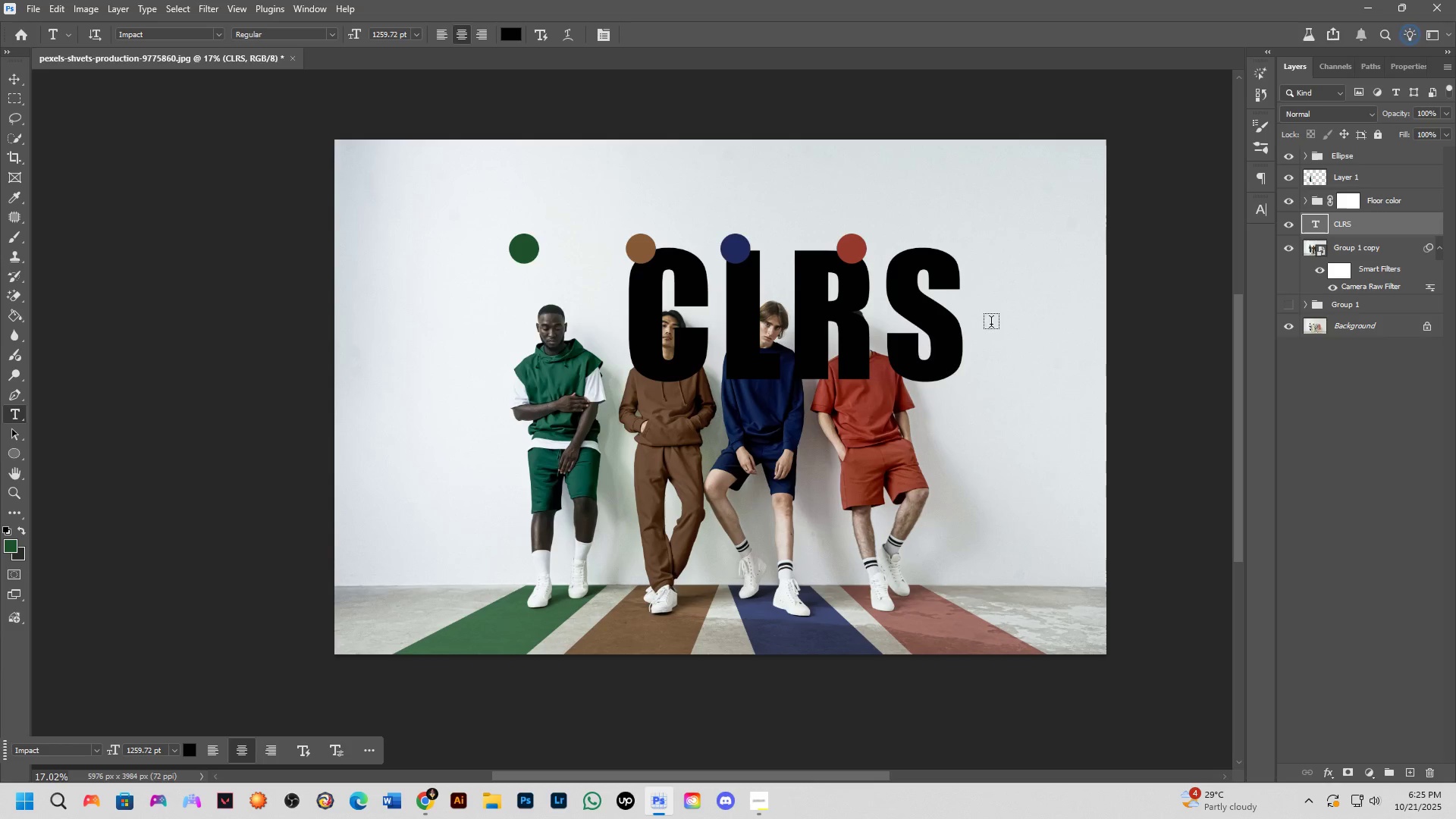 
key(Control+T)
 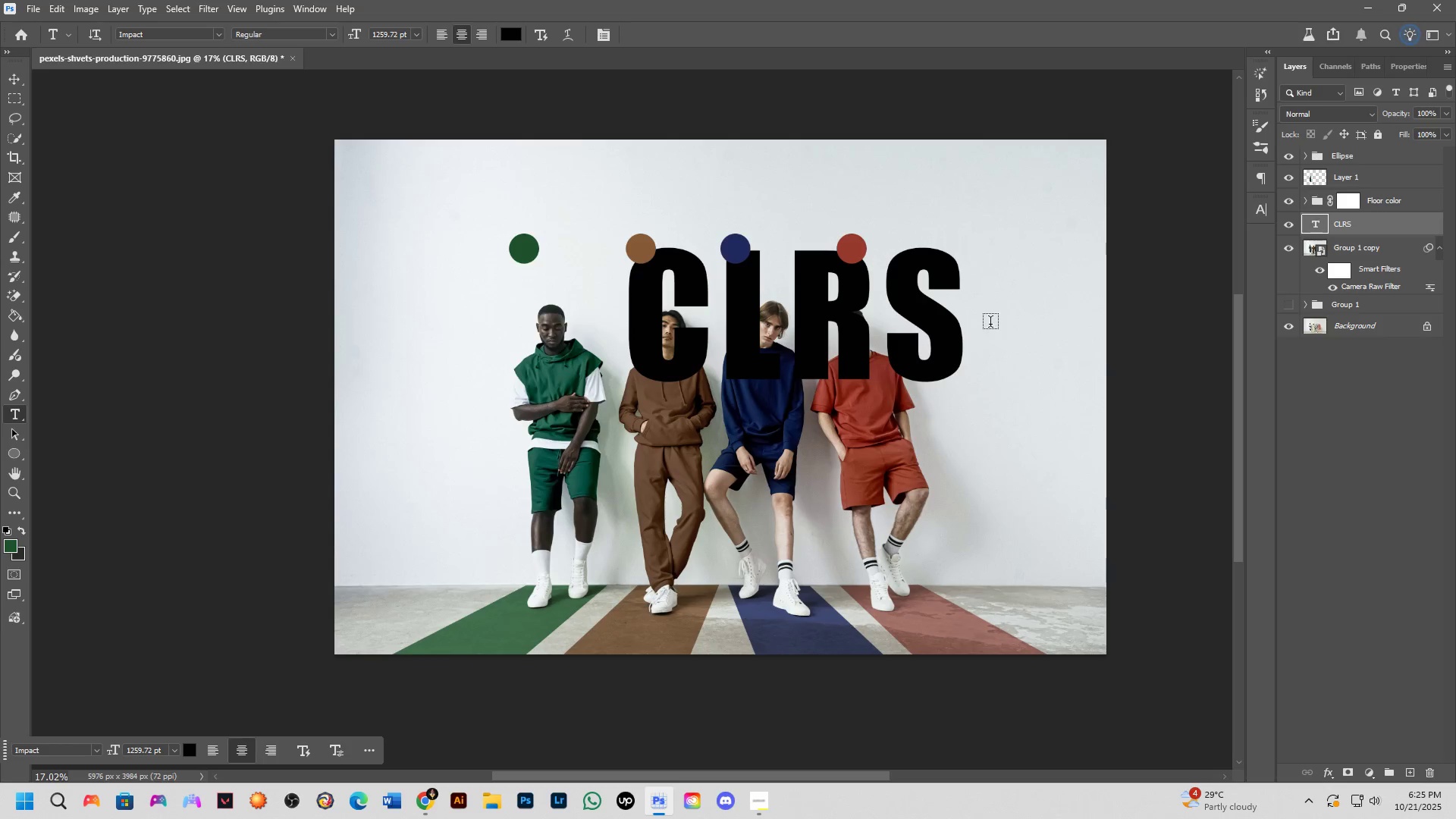 
key(Control+Z)
 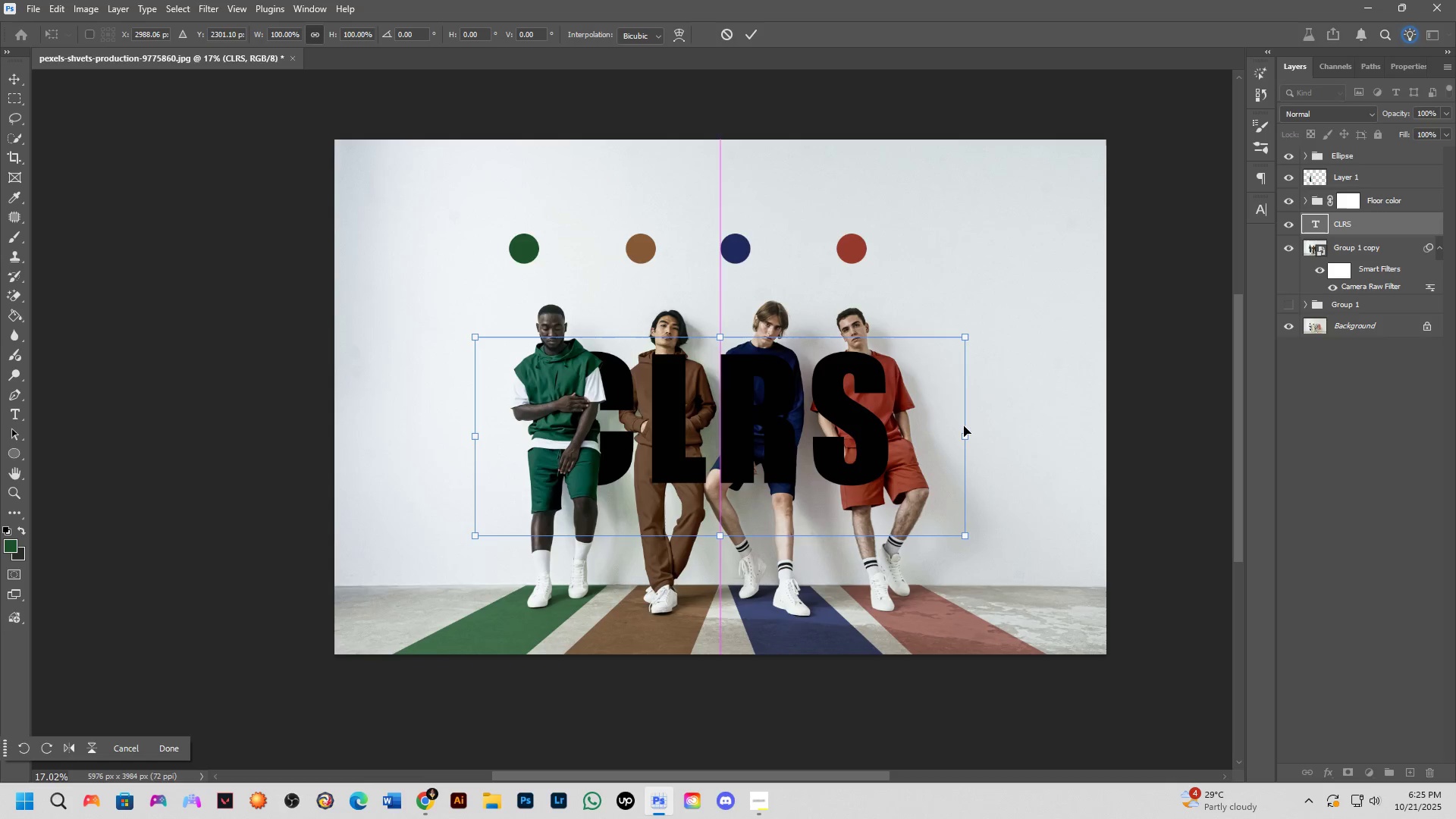 
hold_key(key=ControlLeft, duration=1.52)
 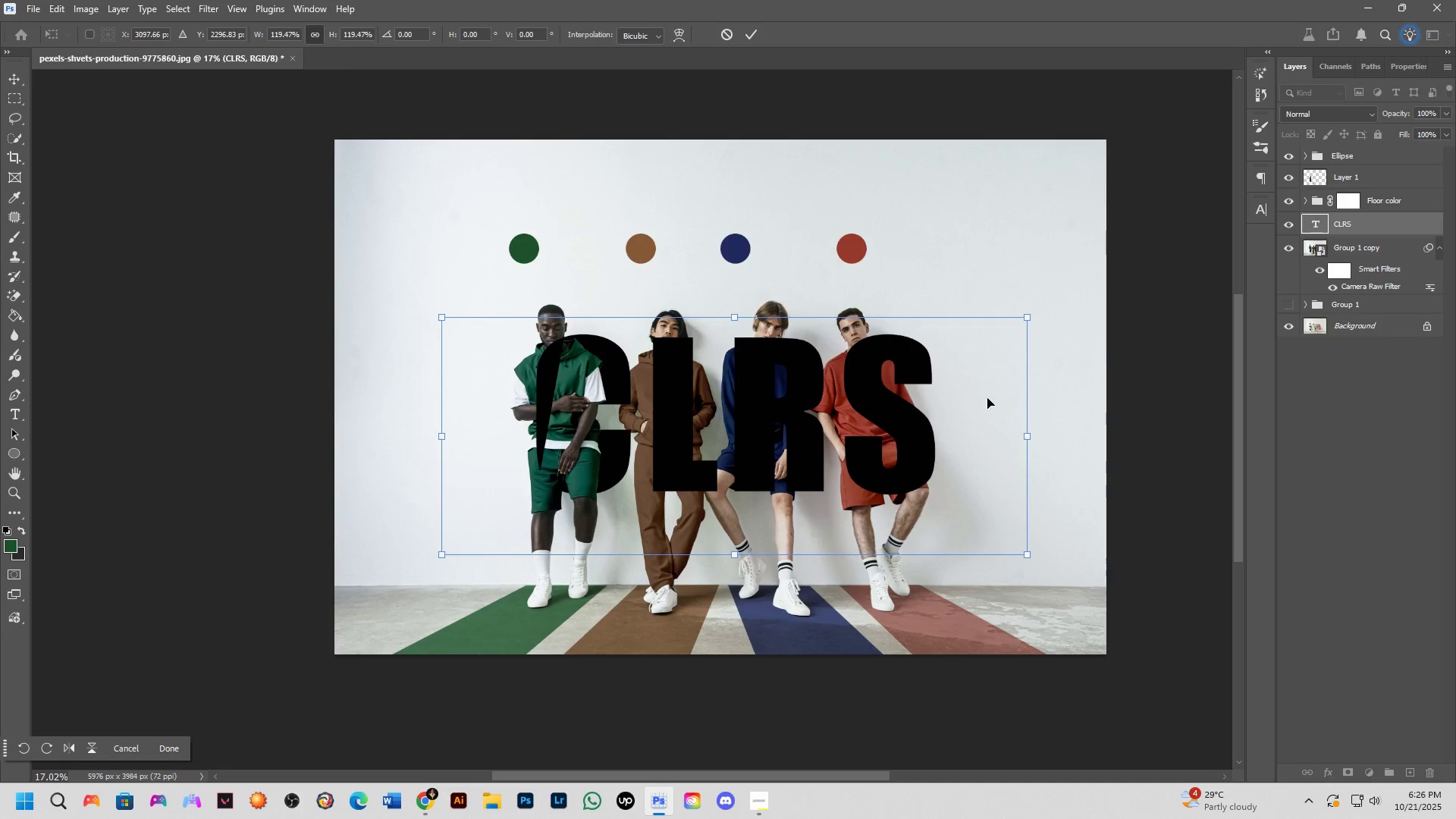 
key(Control+ControlLeft)
 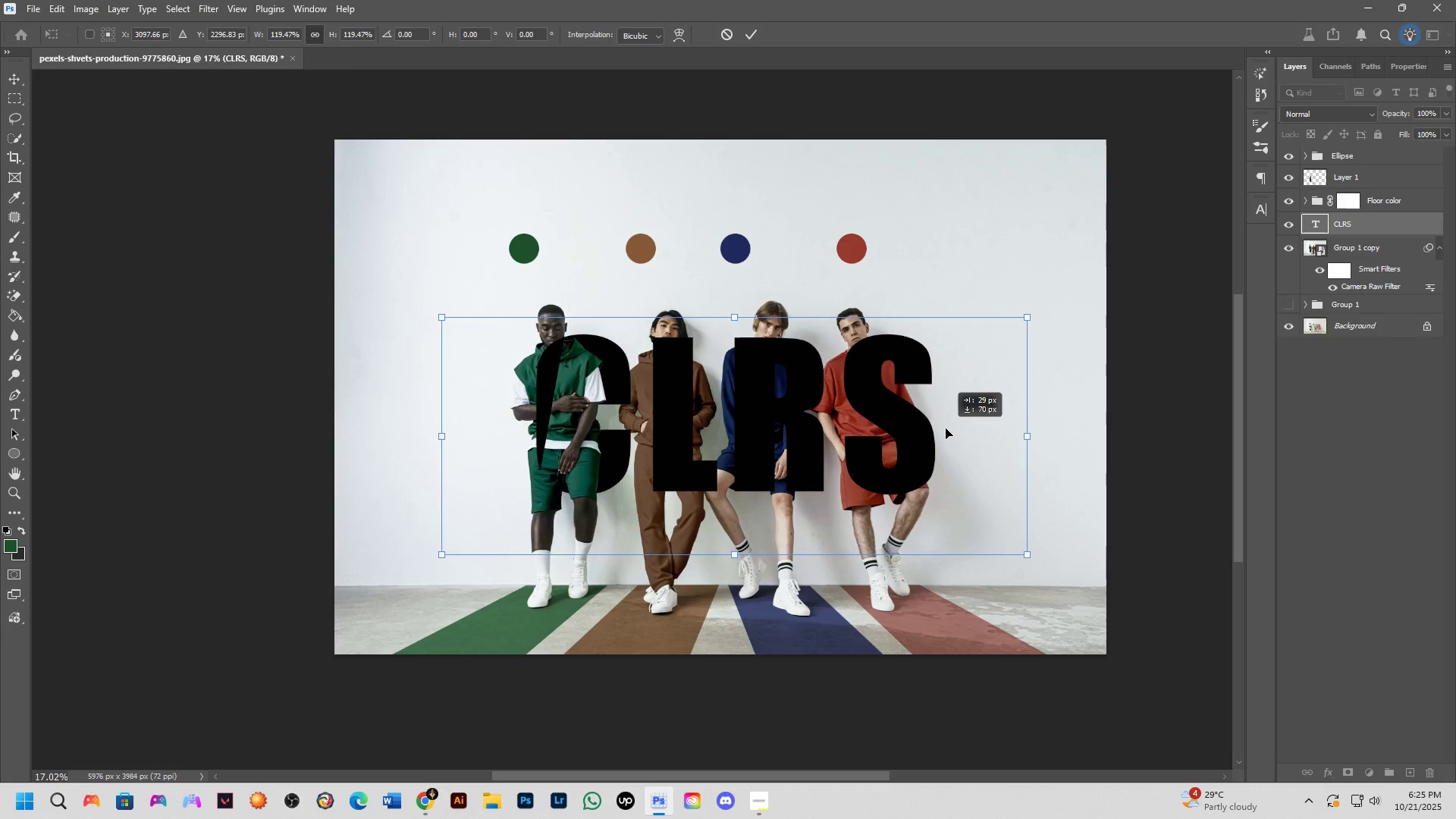 
key(Control+ControlLeft)
 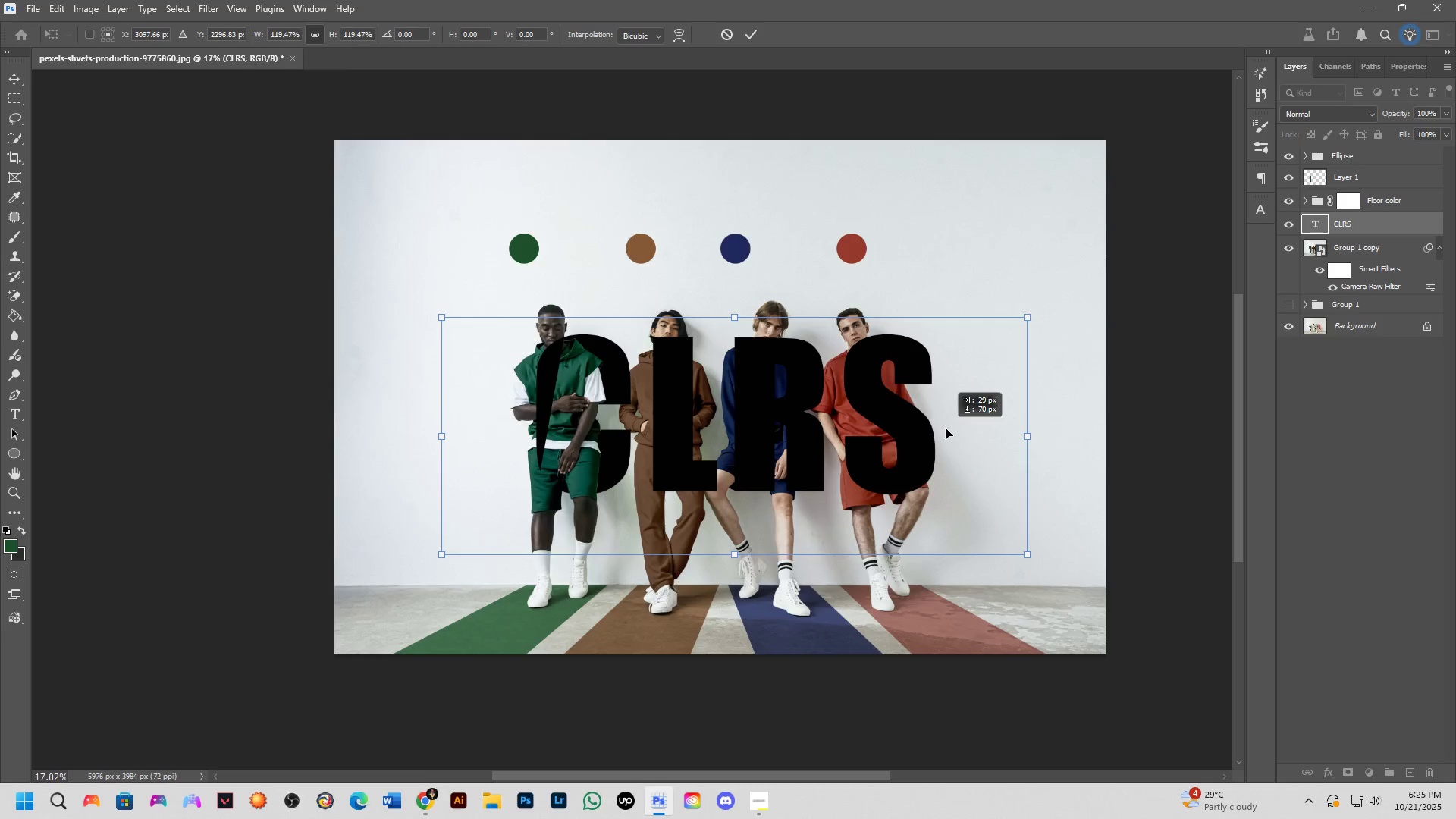 
key(Control+ControlLeft)
 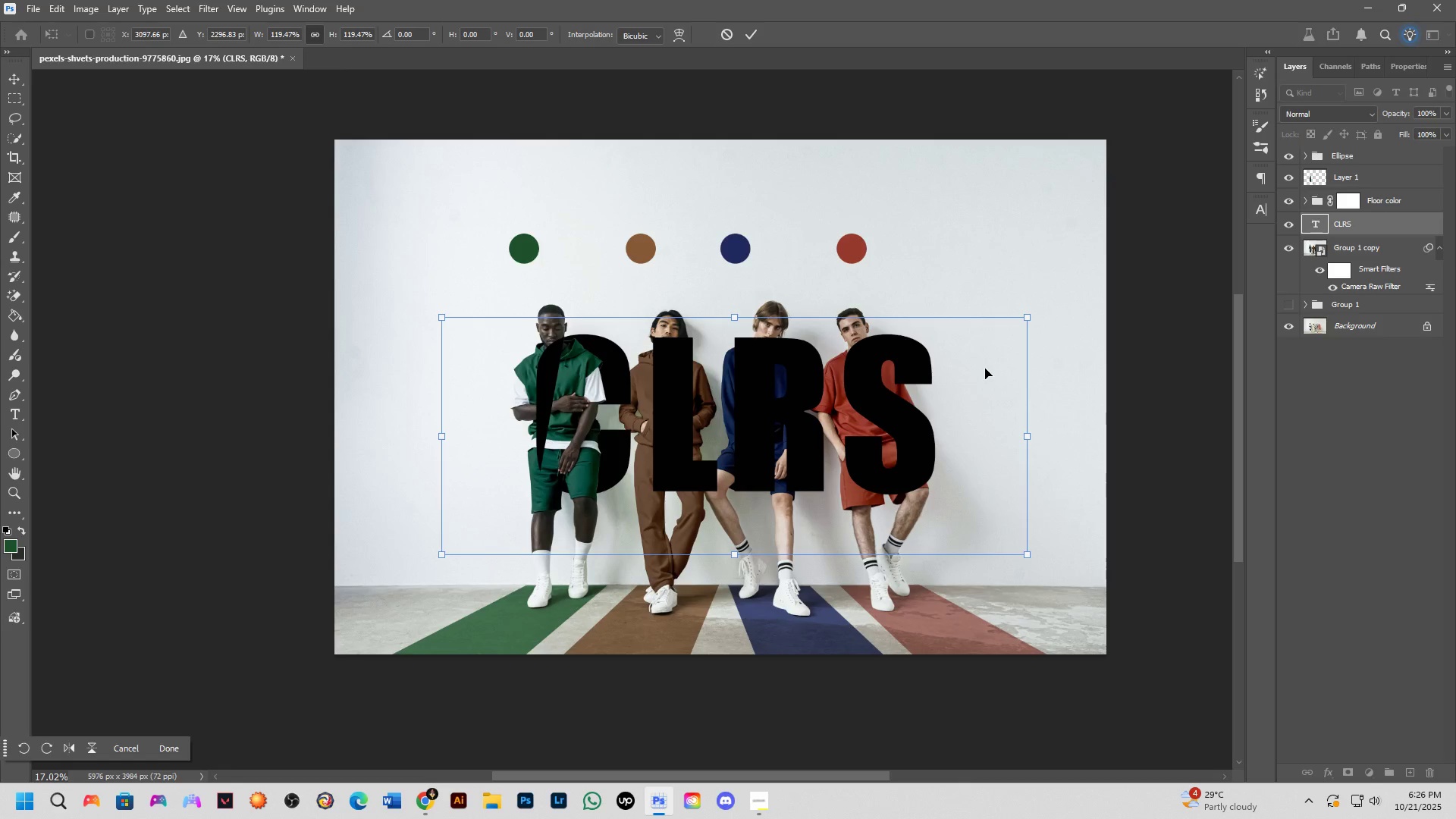 
key(NumpadEnter)
 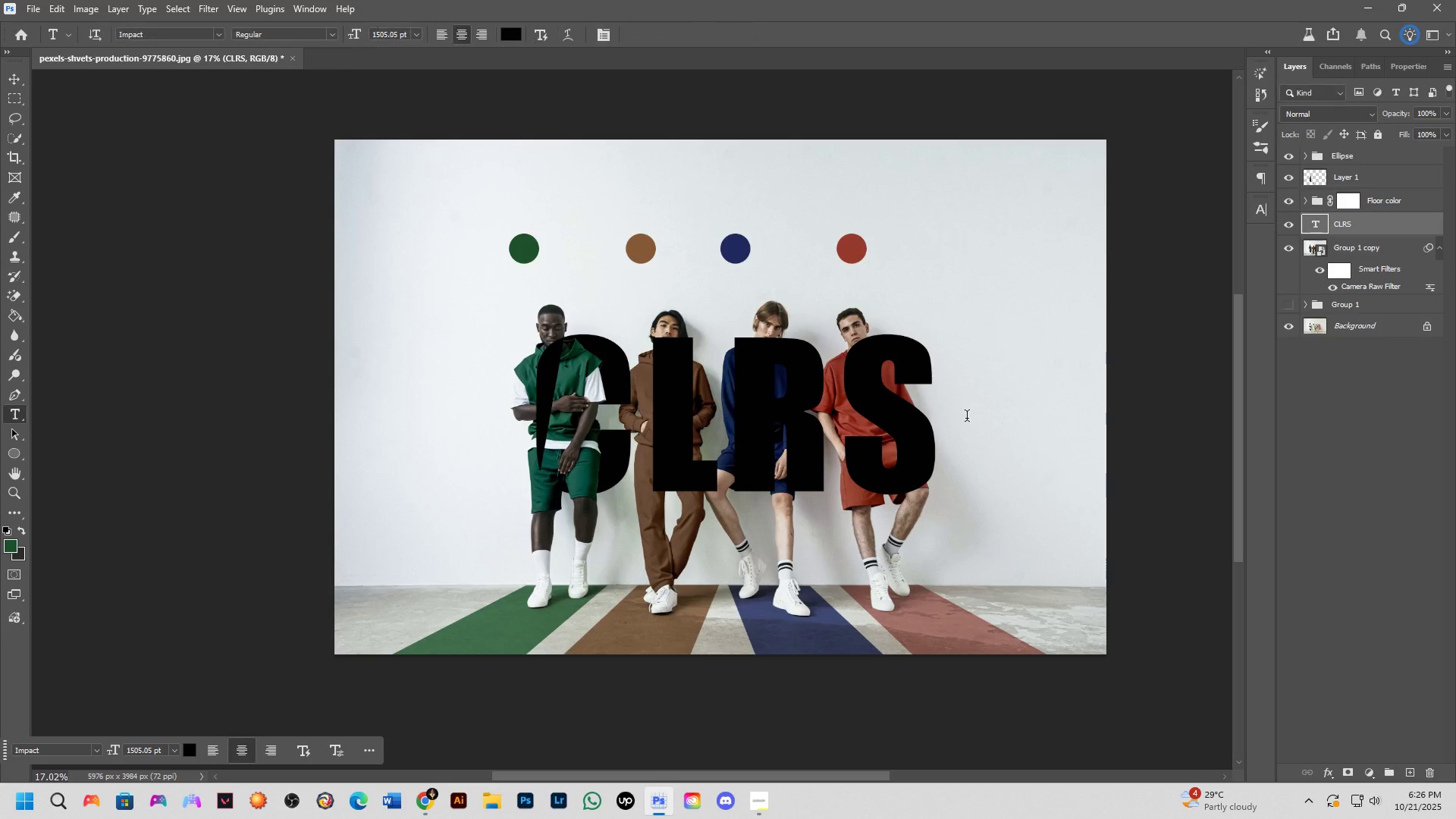 
left_click([774, 388])
 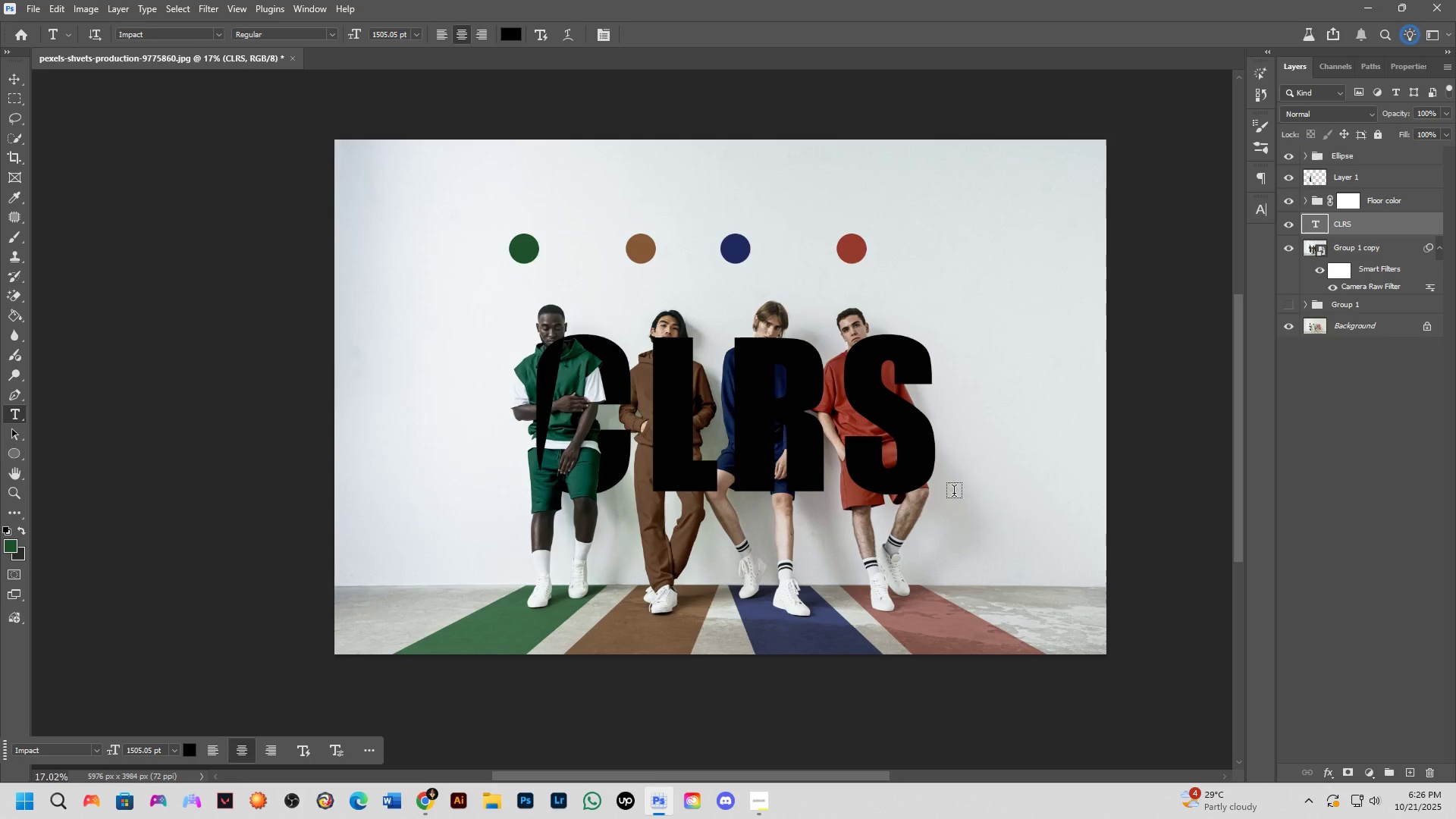 
key(Control+ControlLeft)
 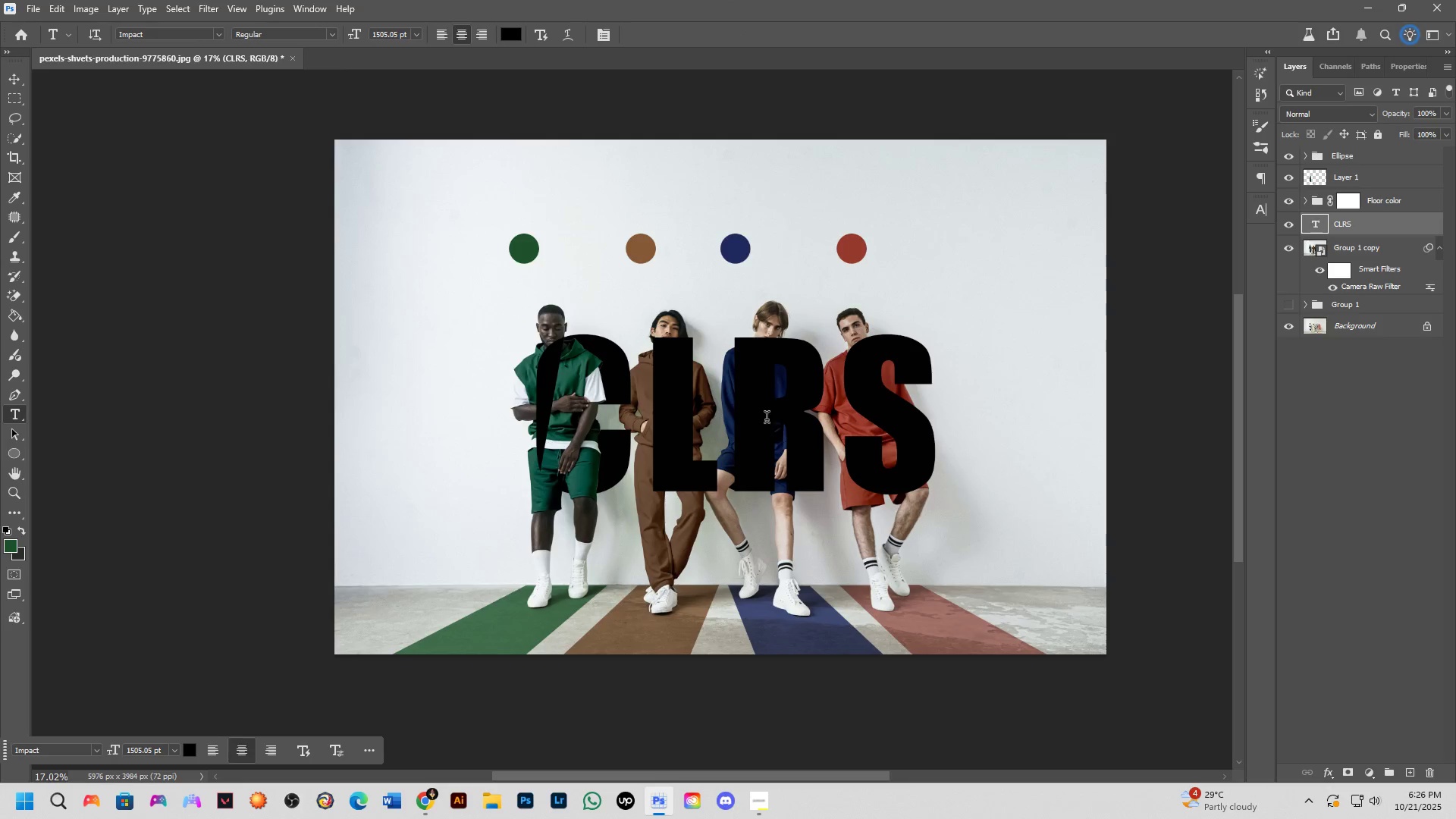 
key(Control+A)
 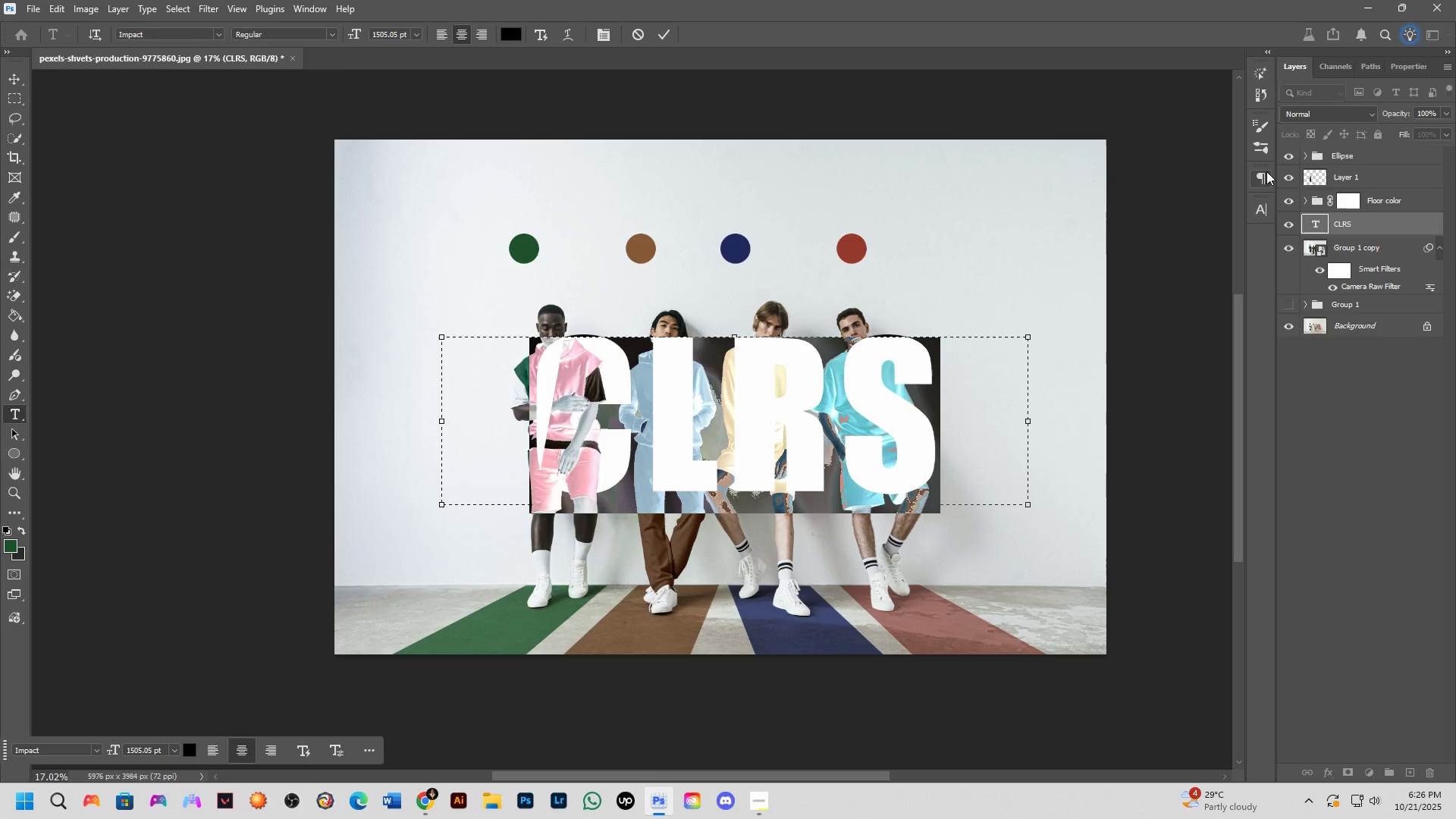 
left_click([1268, 210])
 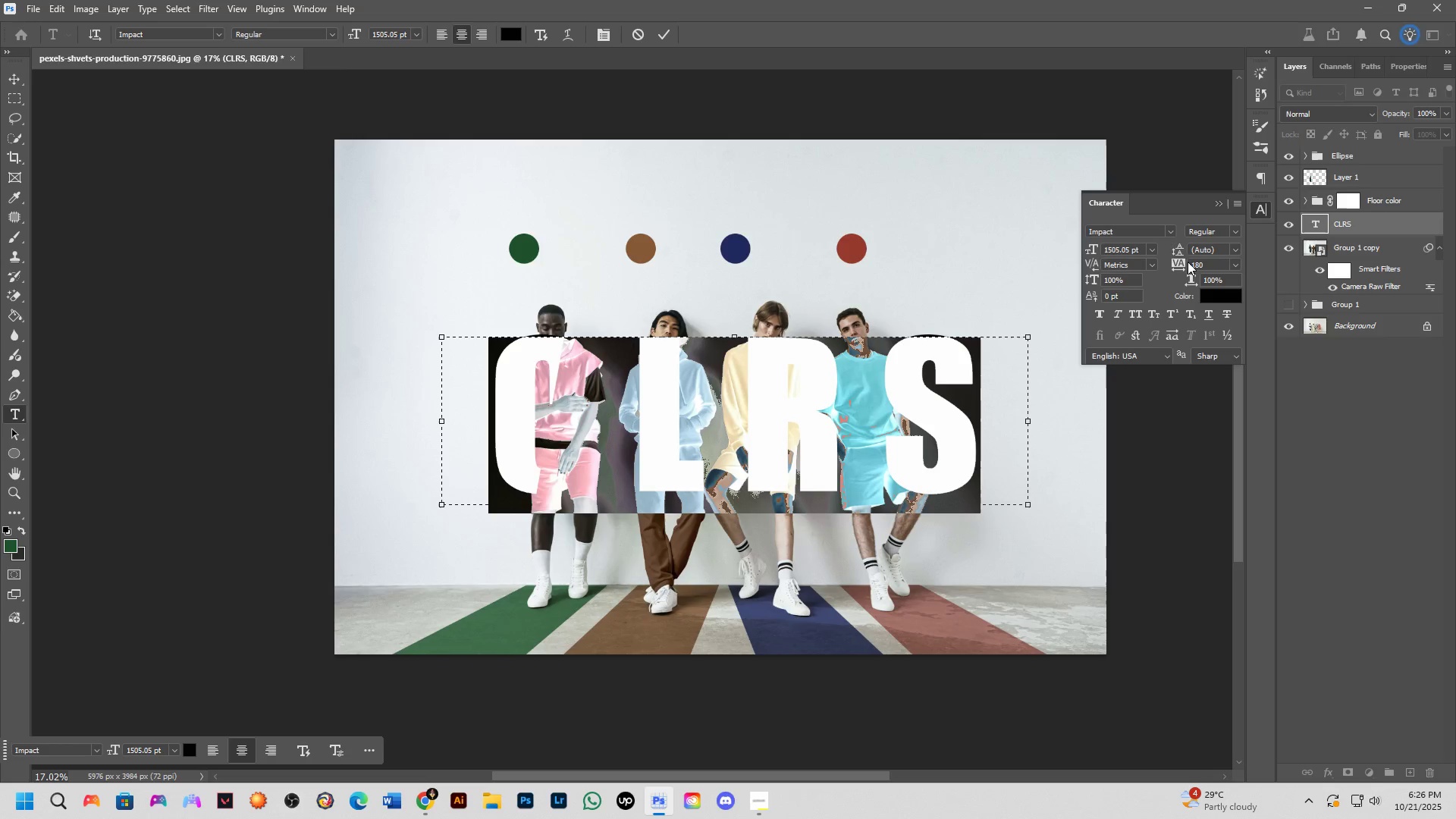 
left_click([1221, 199])
 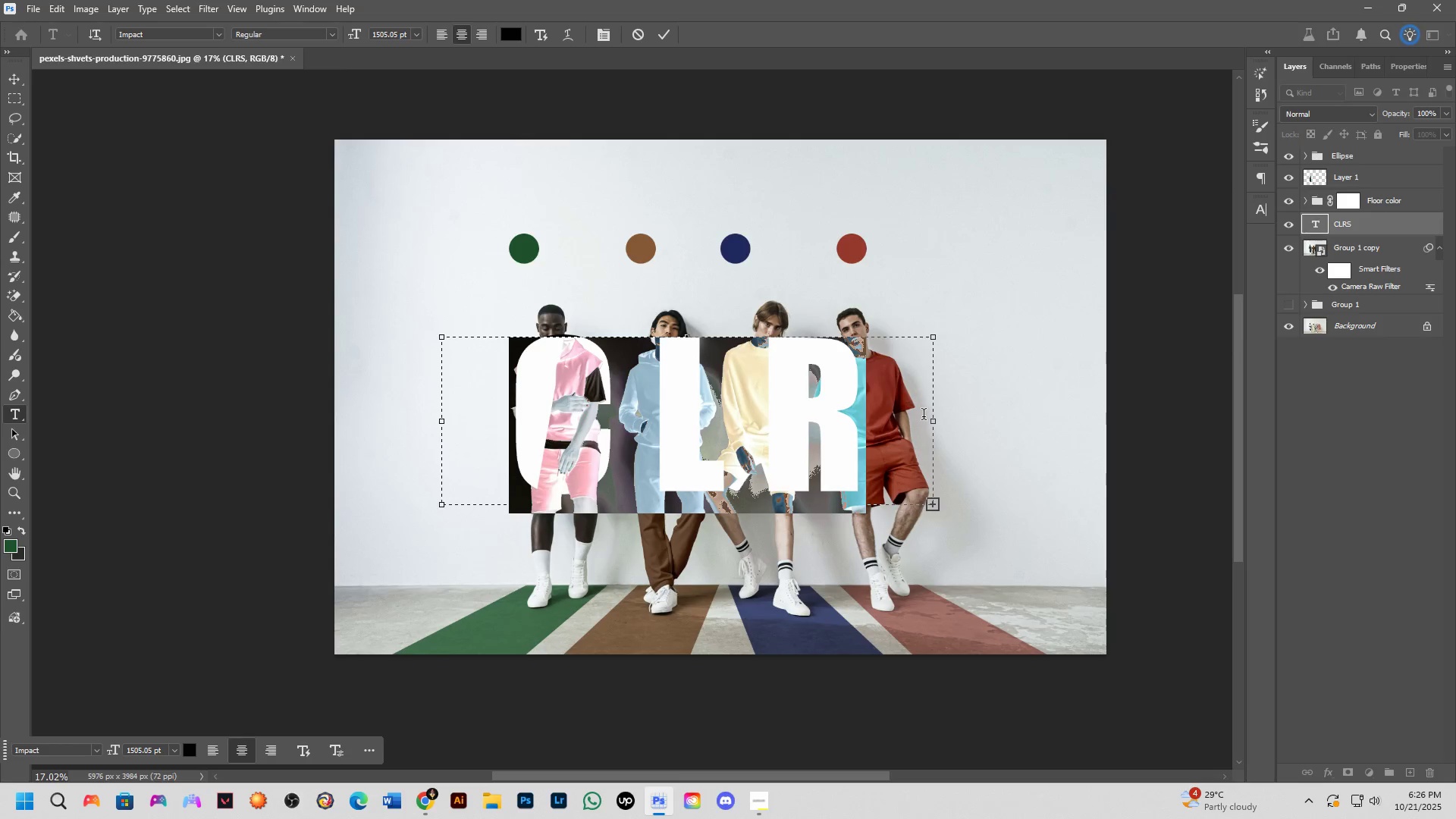 
wait(7.07)
 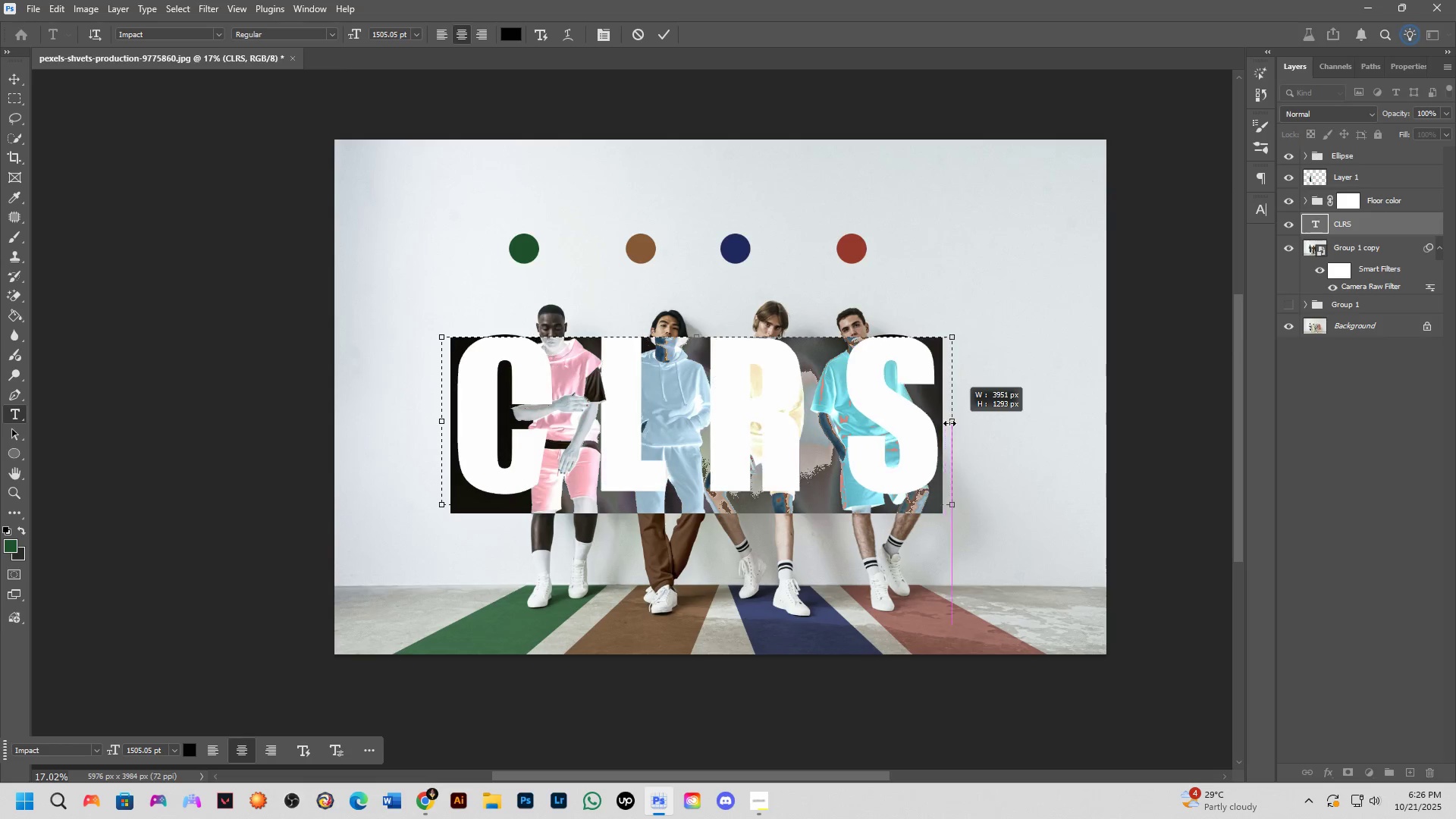 
key(NumpadEnter)
 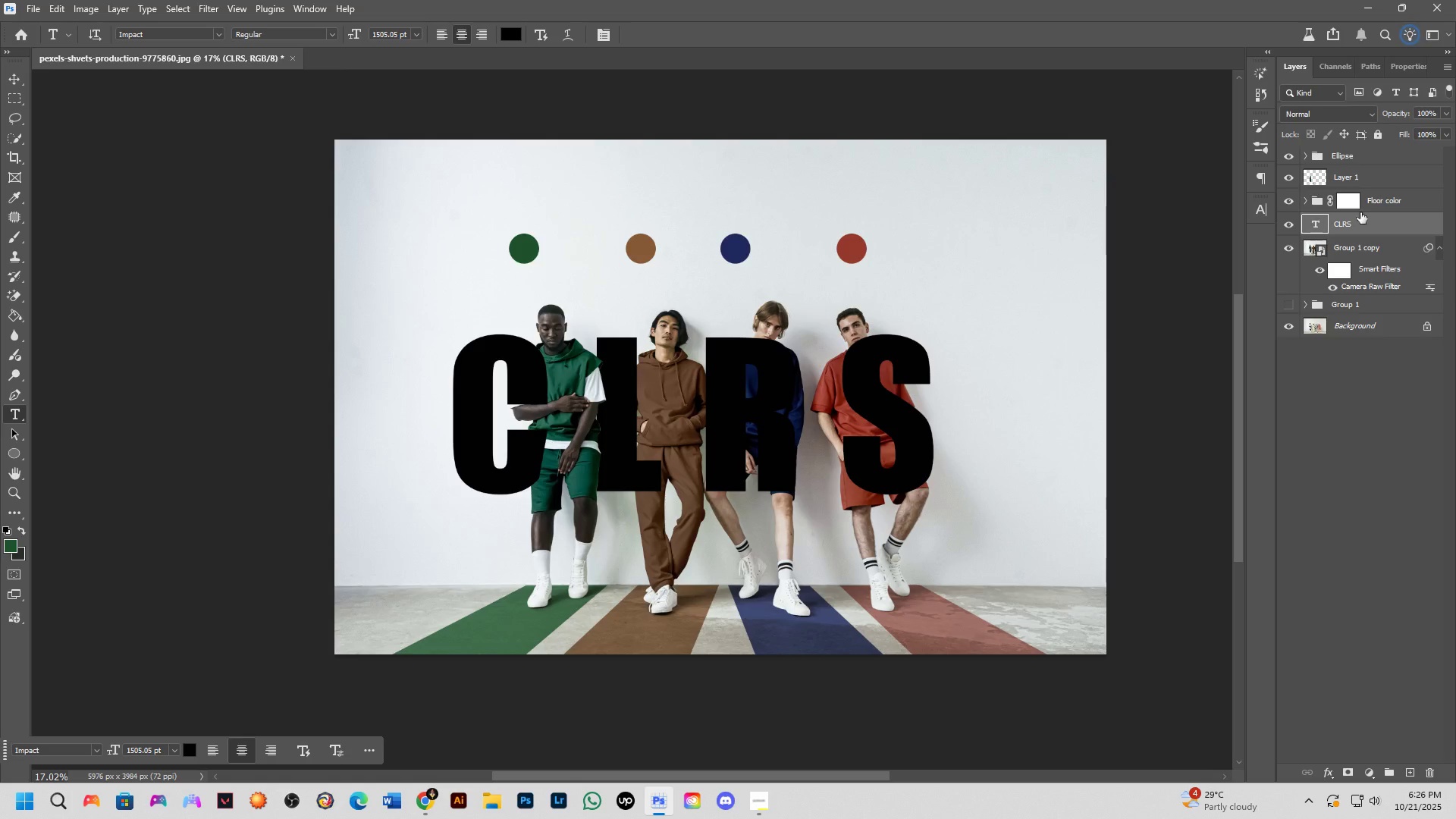 
left_click([1285, 223])
 